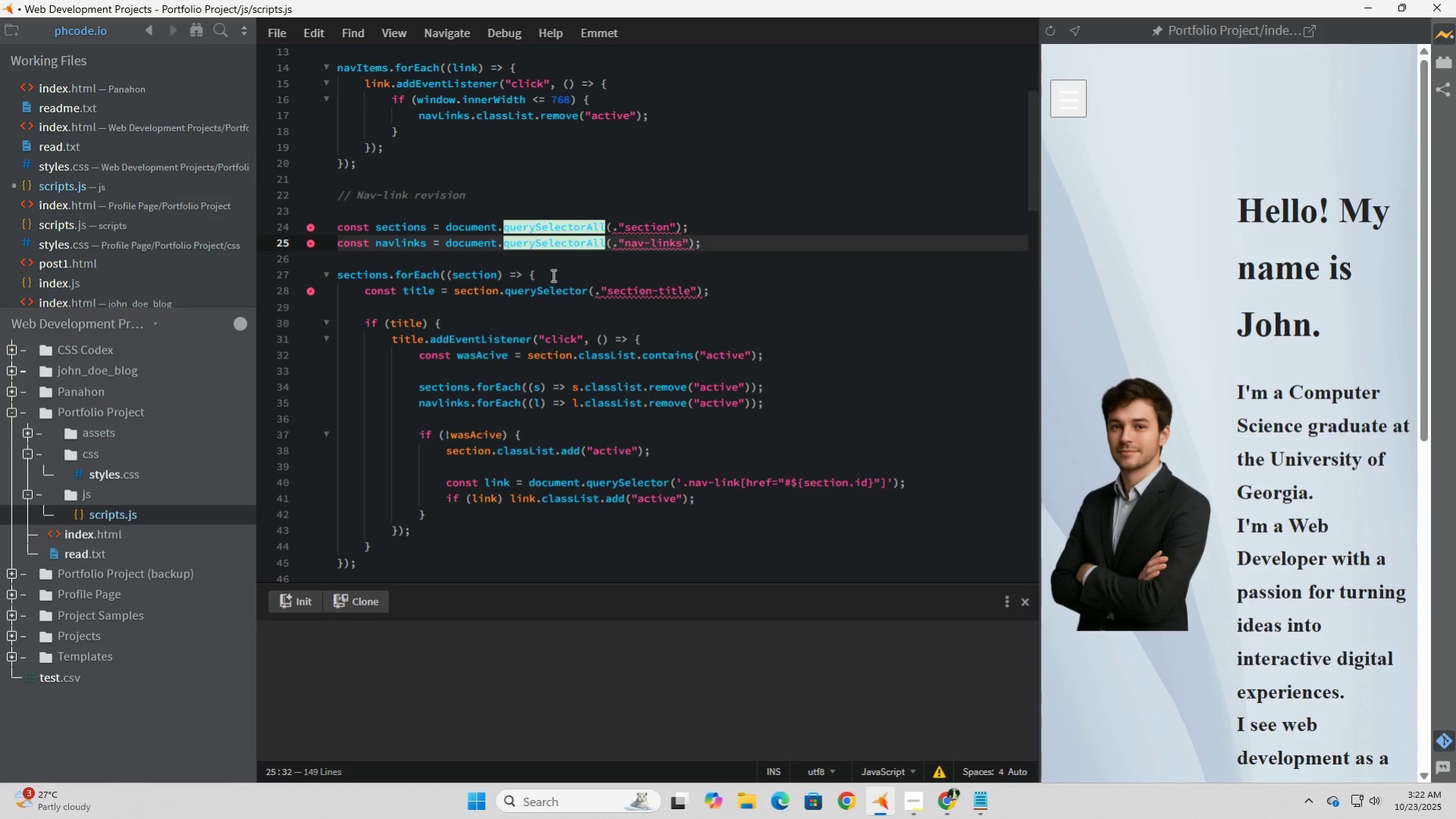 
wait(6.26)
 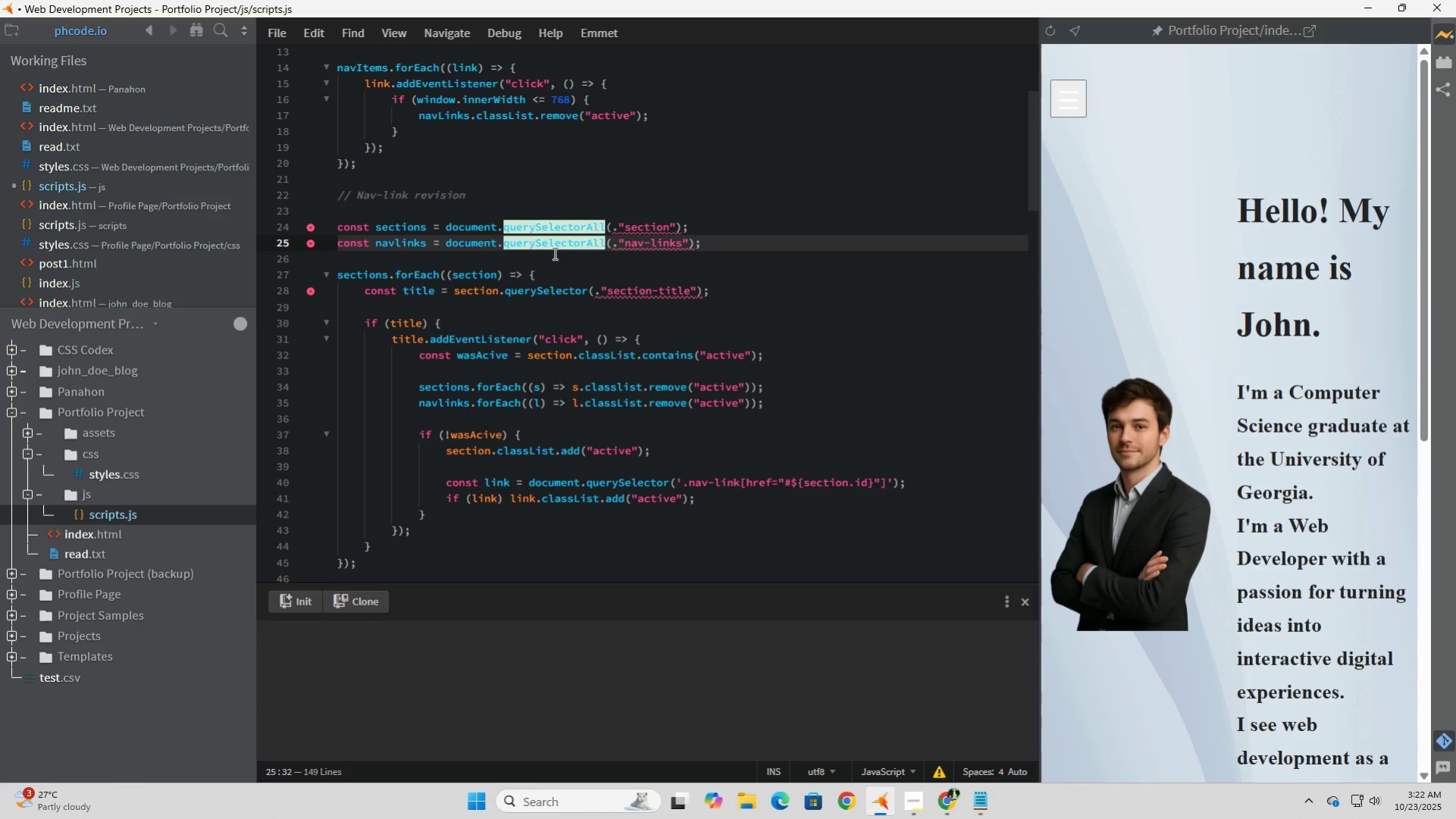 
double_click([541, 312])
 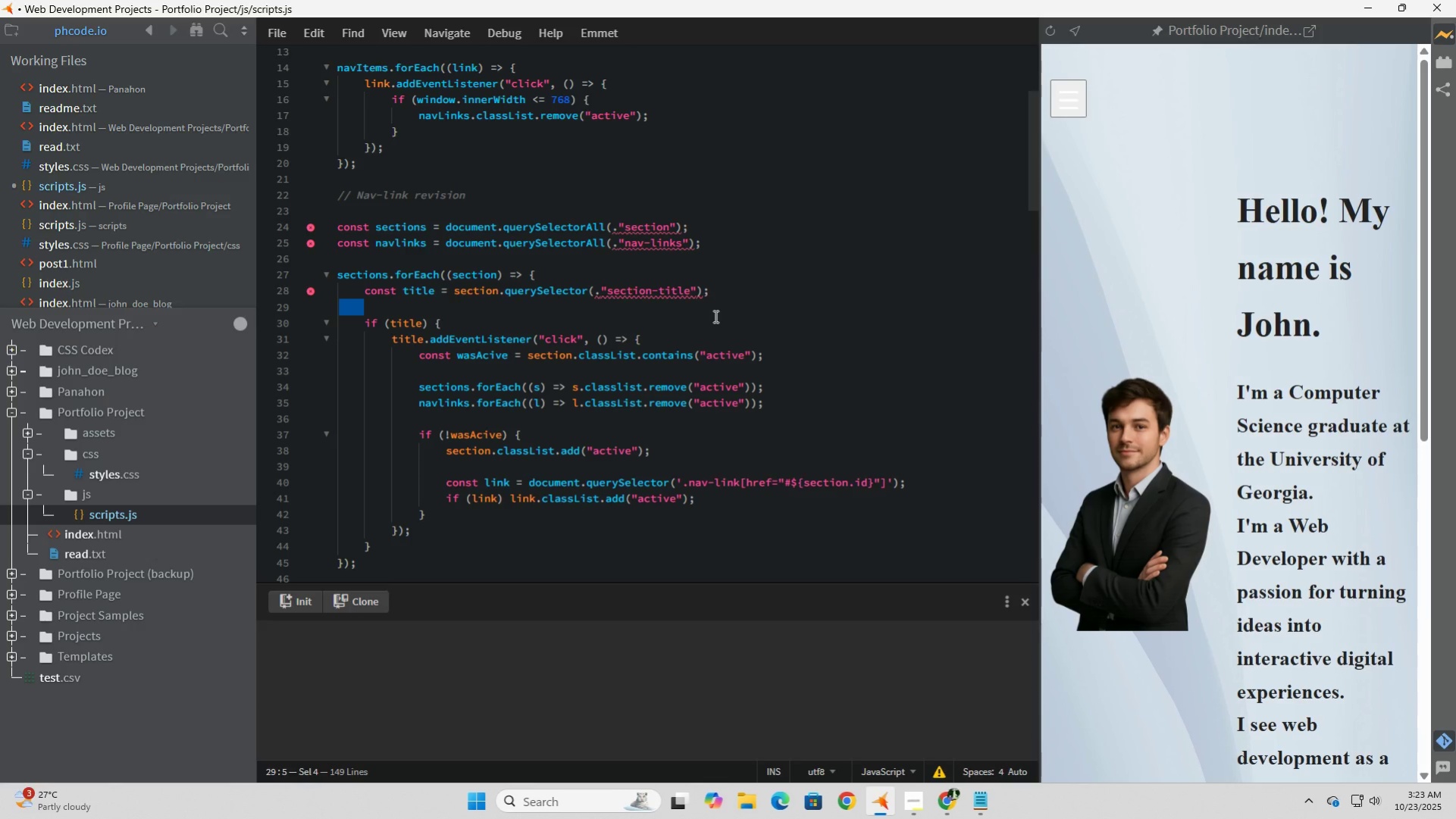 
wait(20.4)
 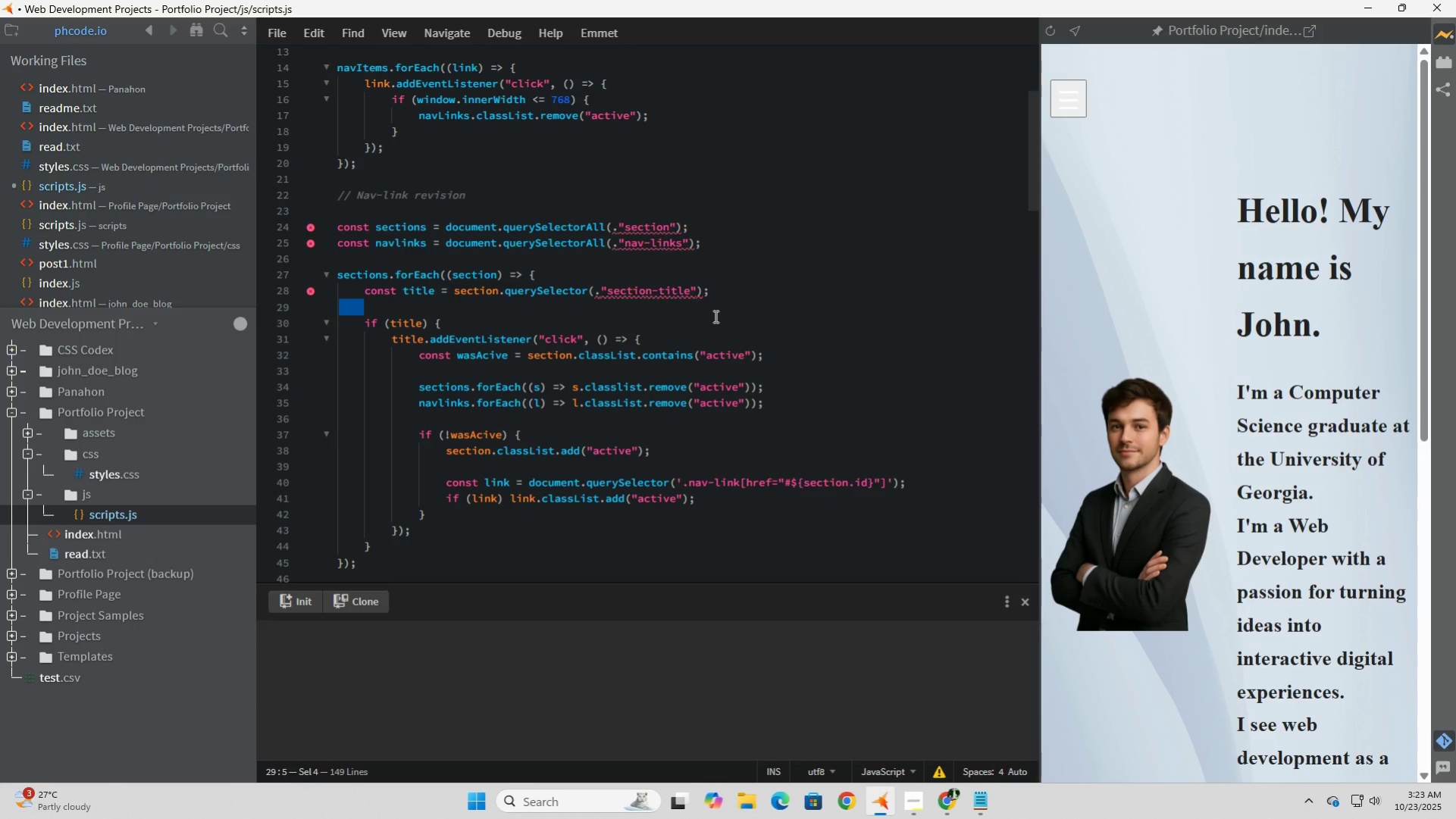 
left_click([747, 299])
 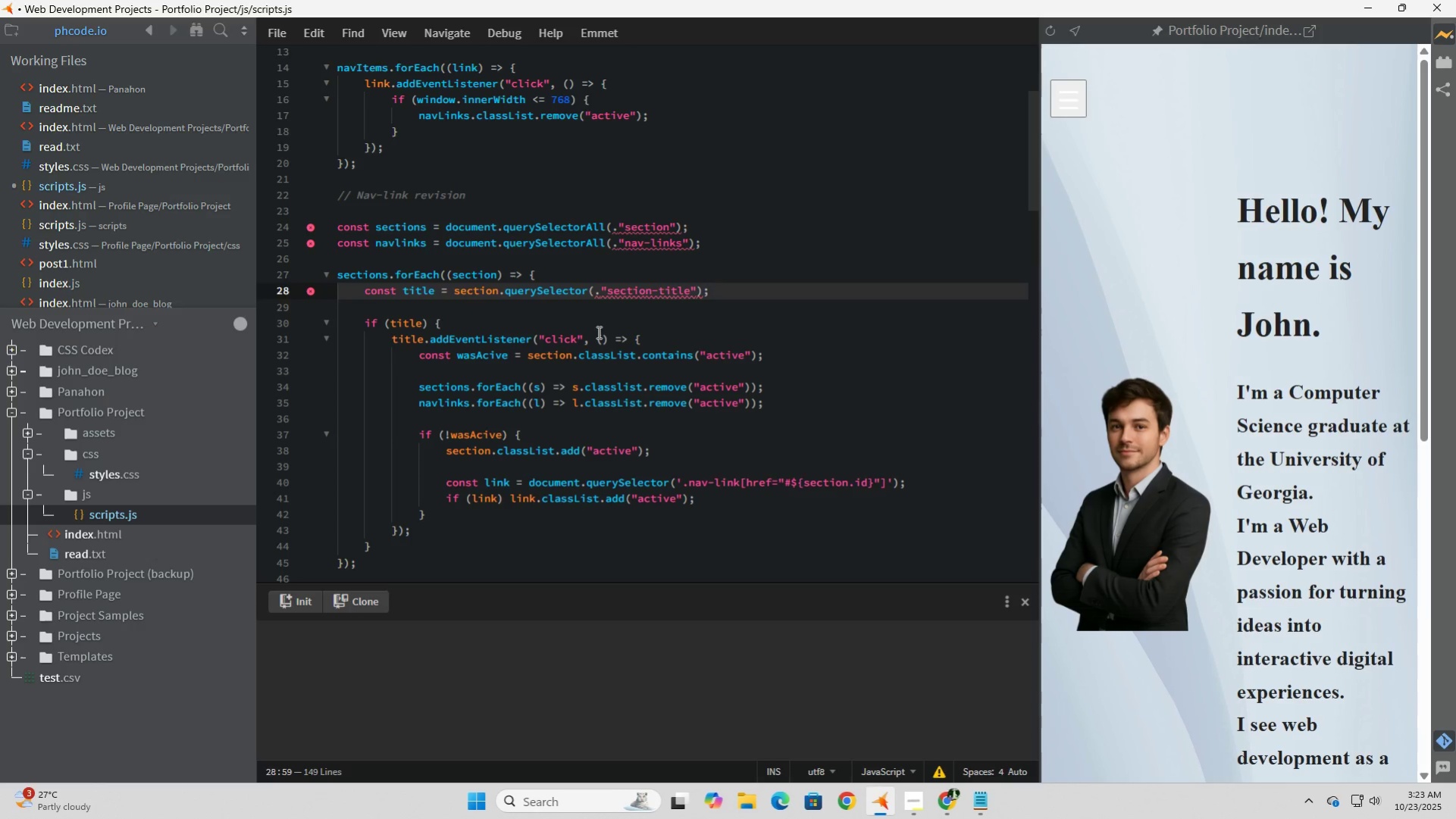 
left_click([597, 332])
 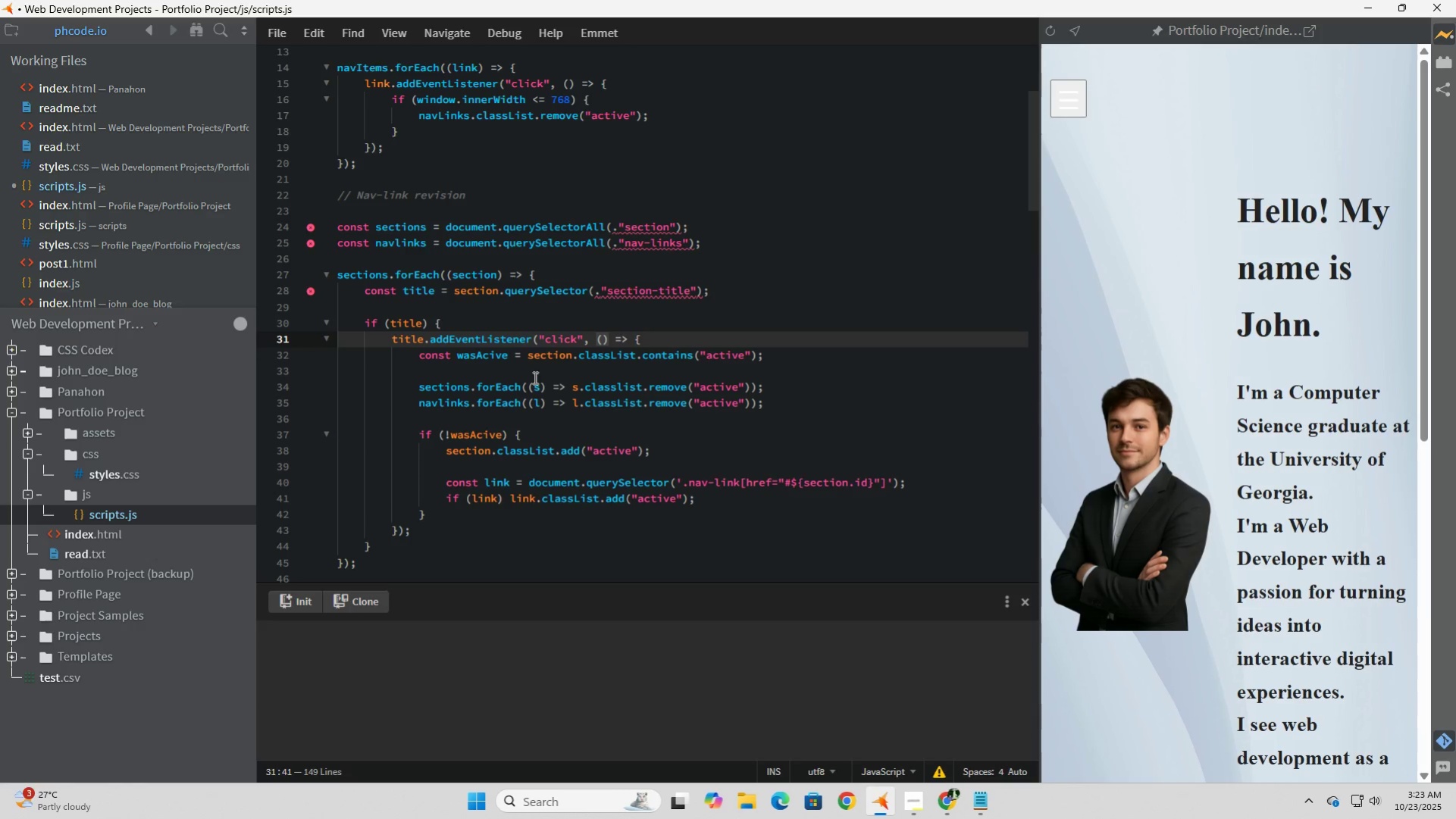 
left_click([703, 339])
 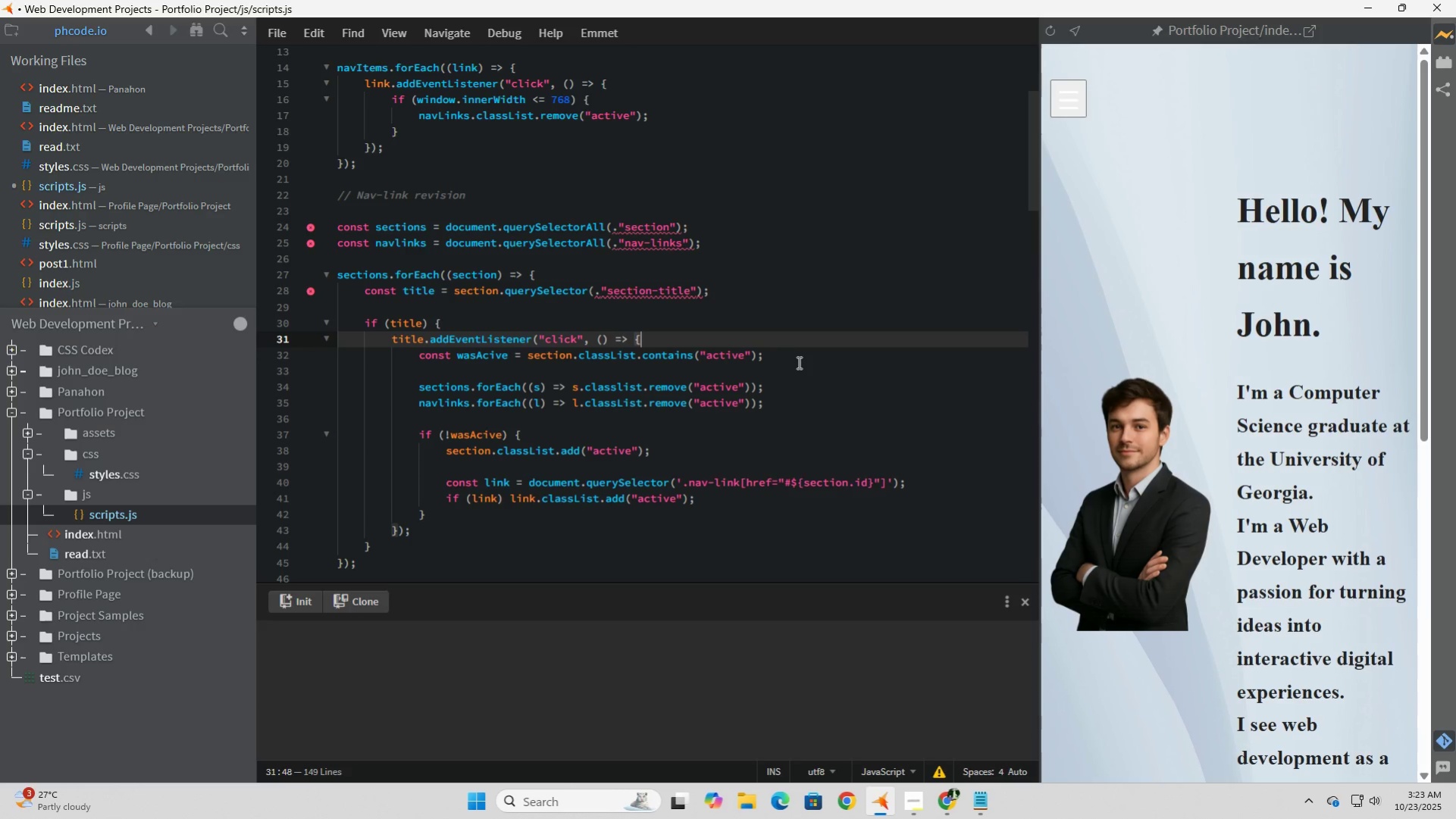 
left_click([797, 362])
 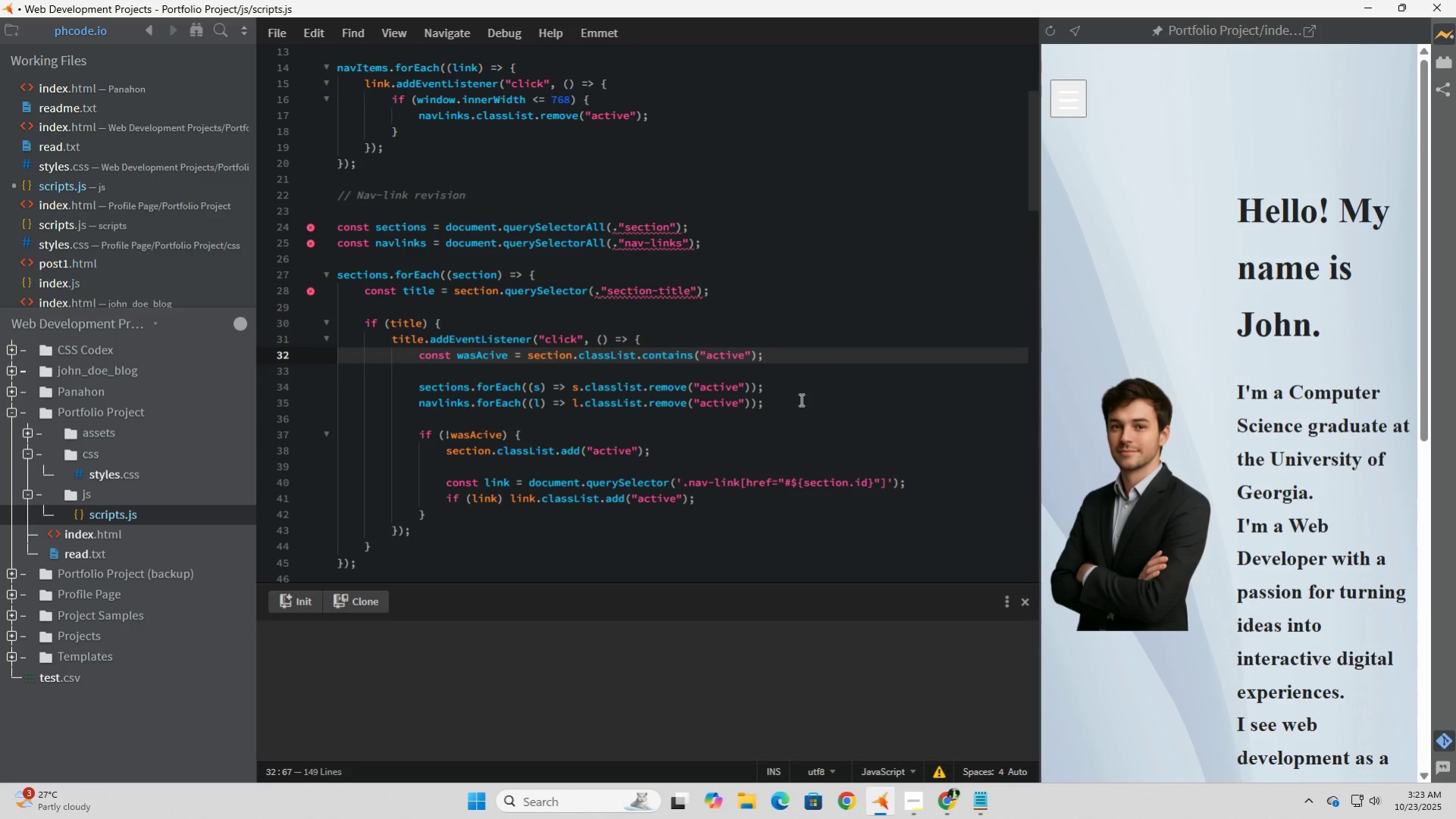 
double_click([793, 424])
 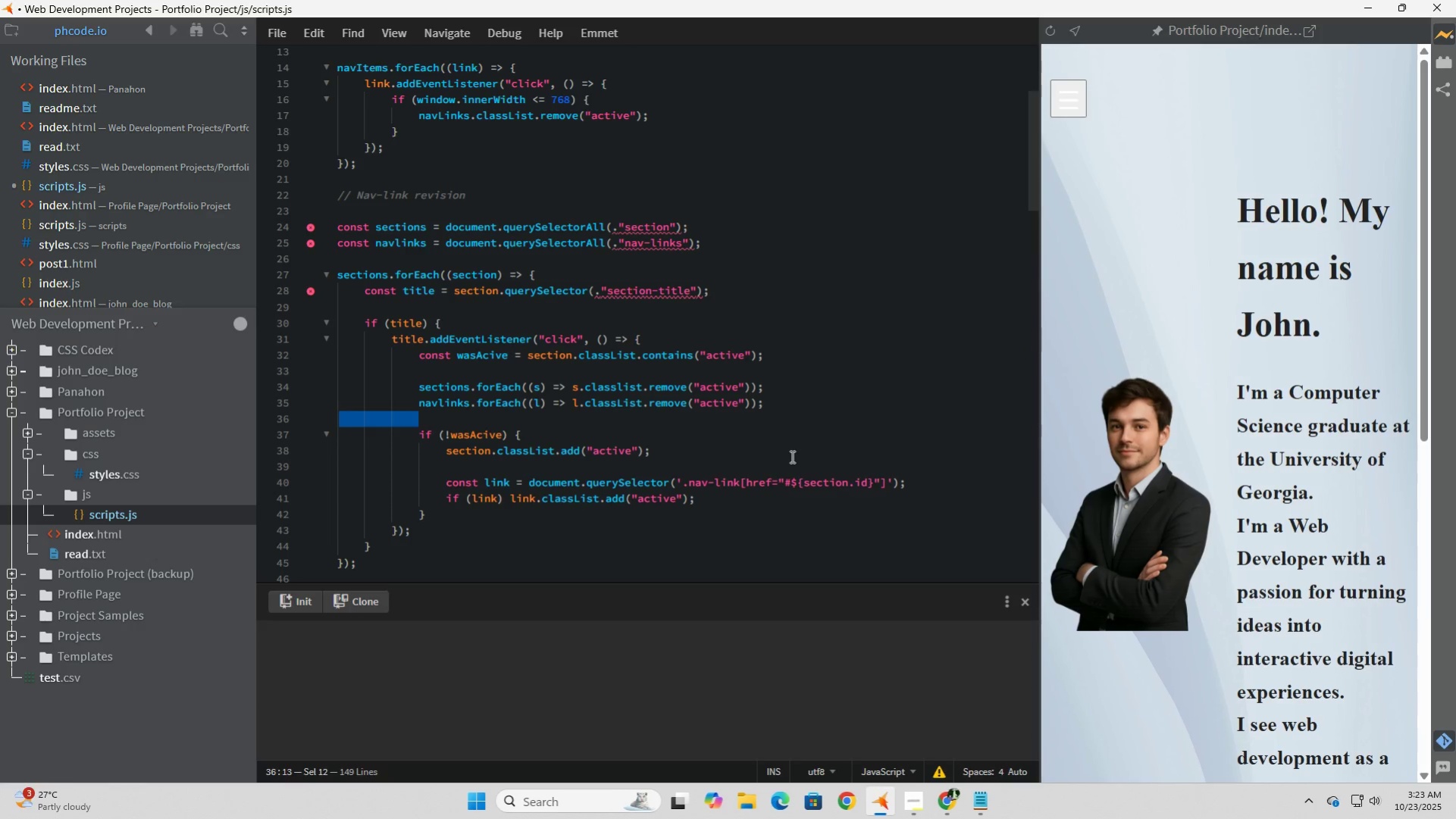 
left_click([790, 457])
 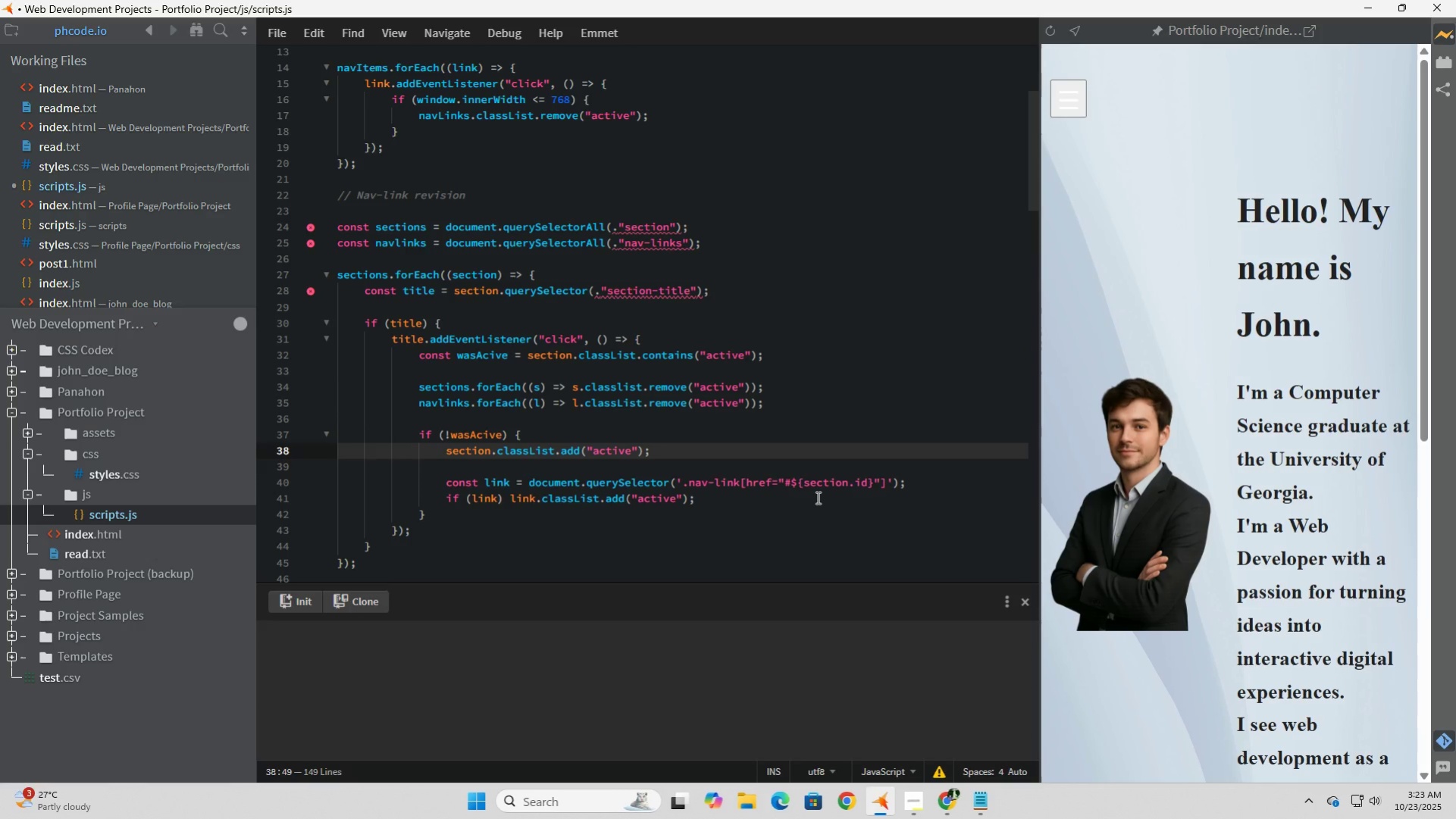 
mouse_move([307, 302])
 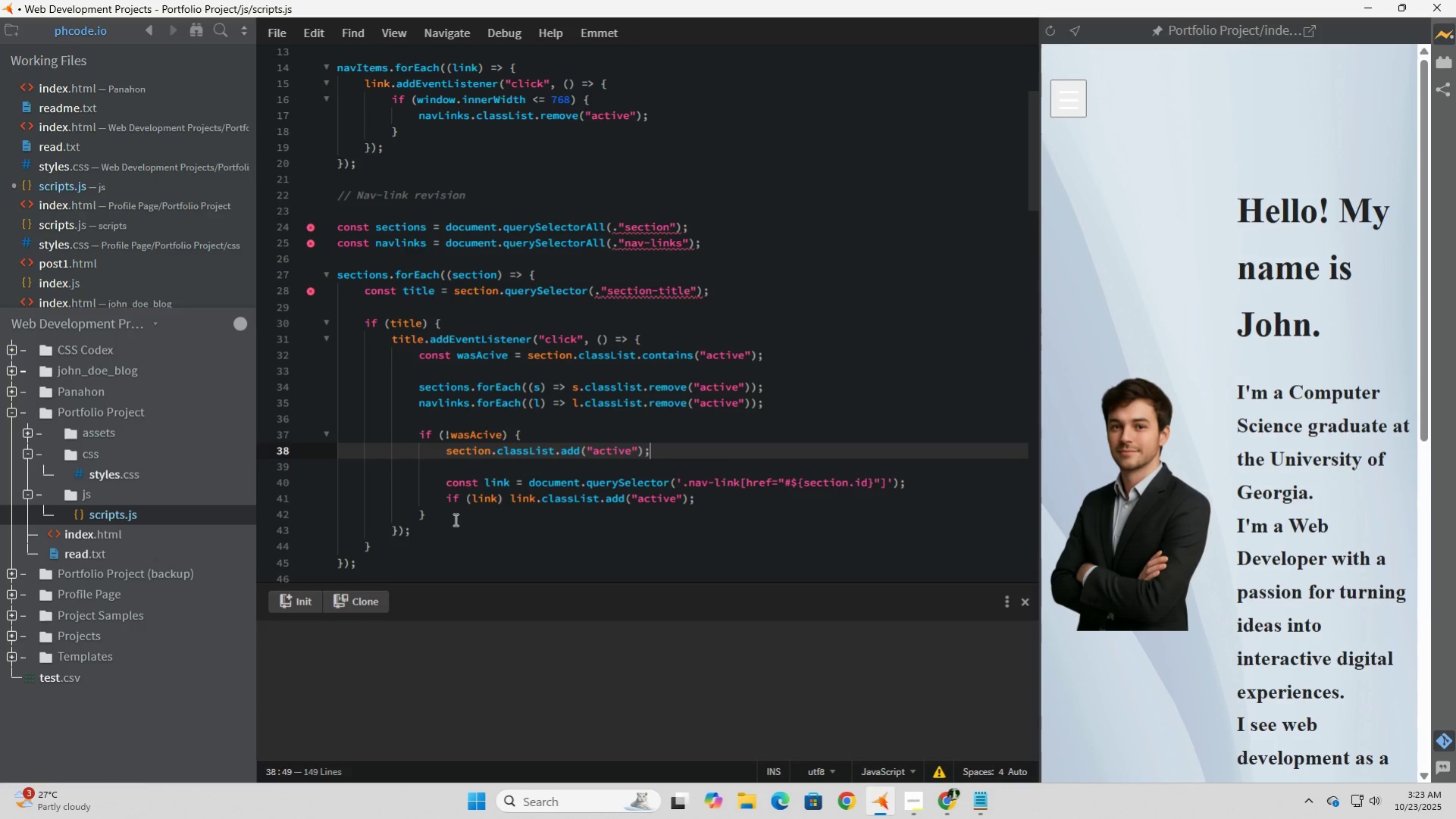 
left_click([454, 519])
 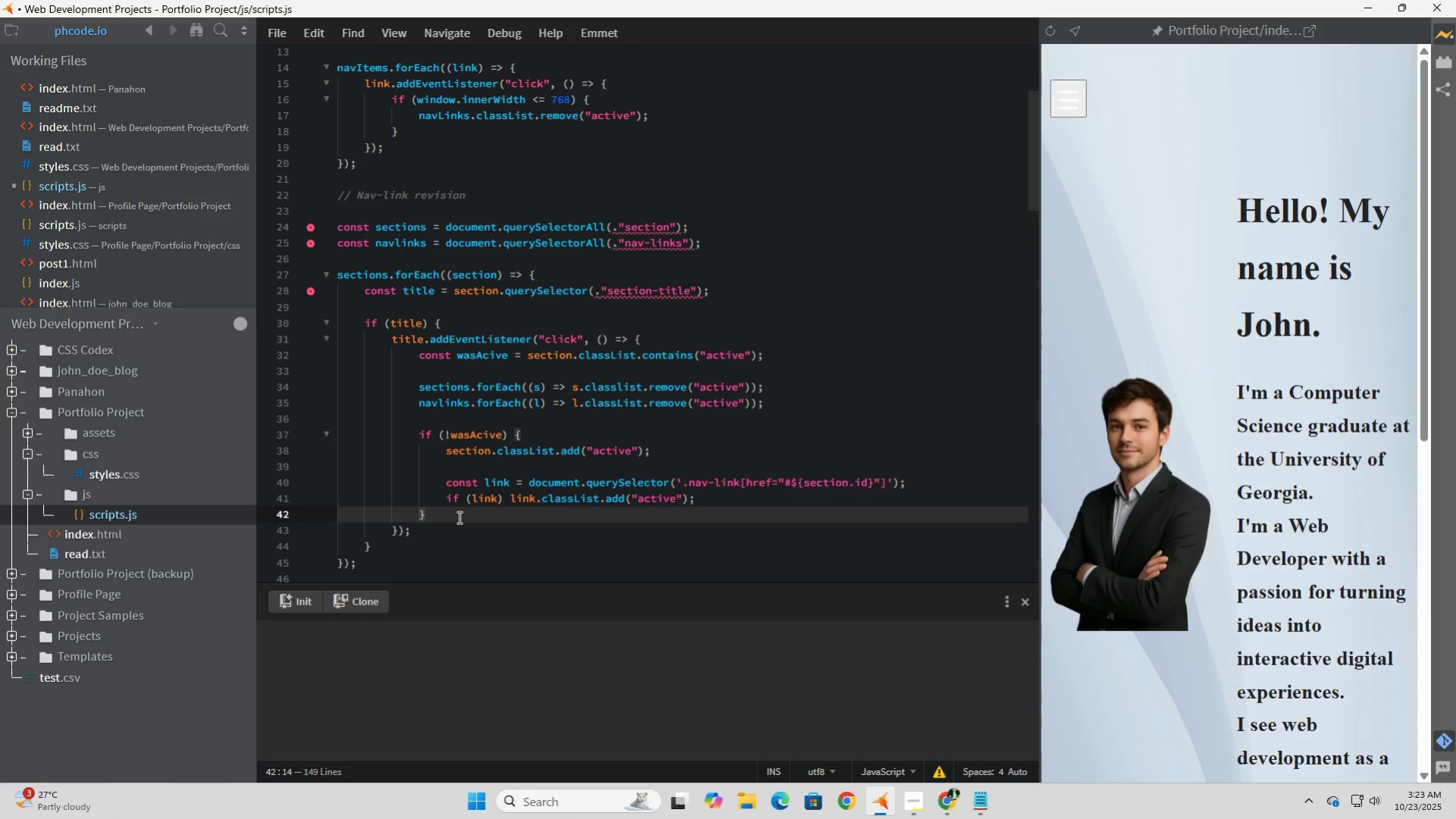 
wait(30.93)
 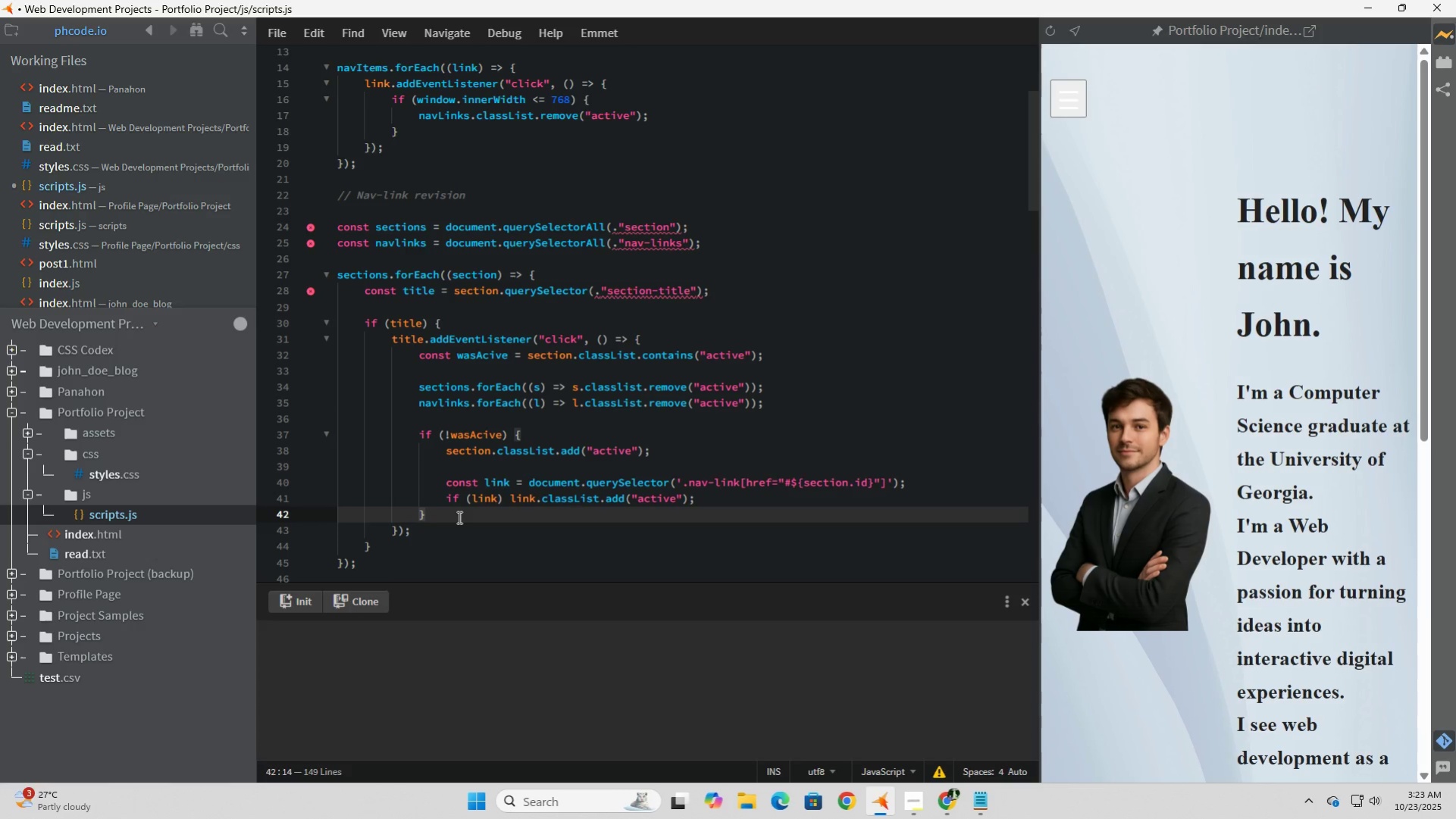 
left_click_drag(start_coordinate=[443, 516], to_coordinate=[380, 461])
 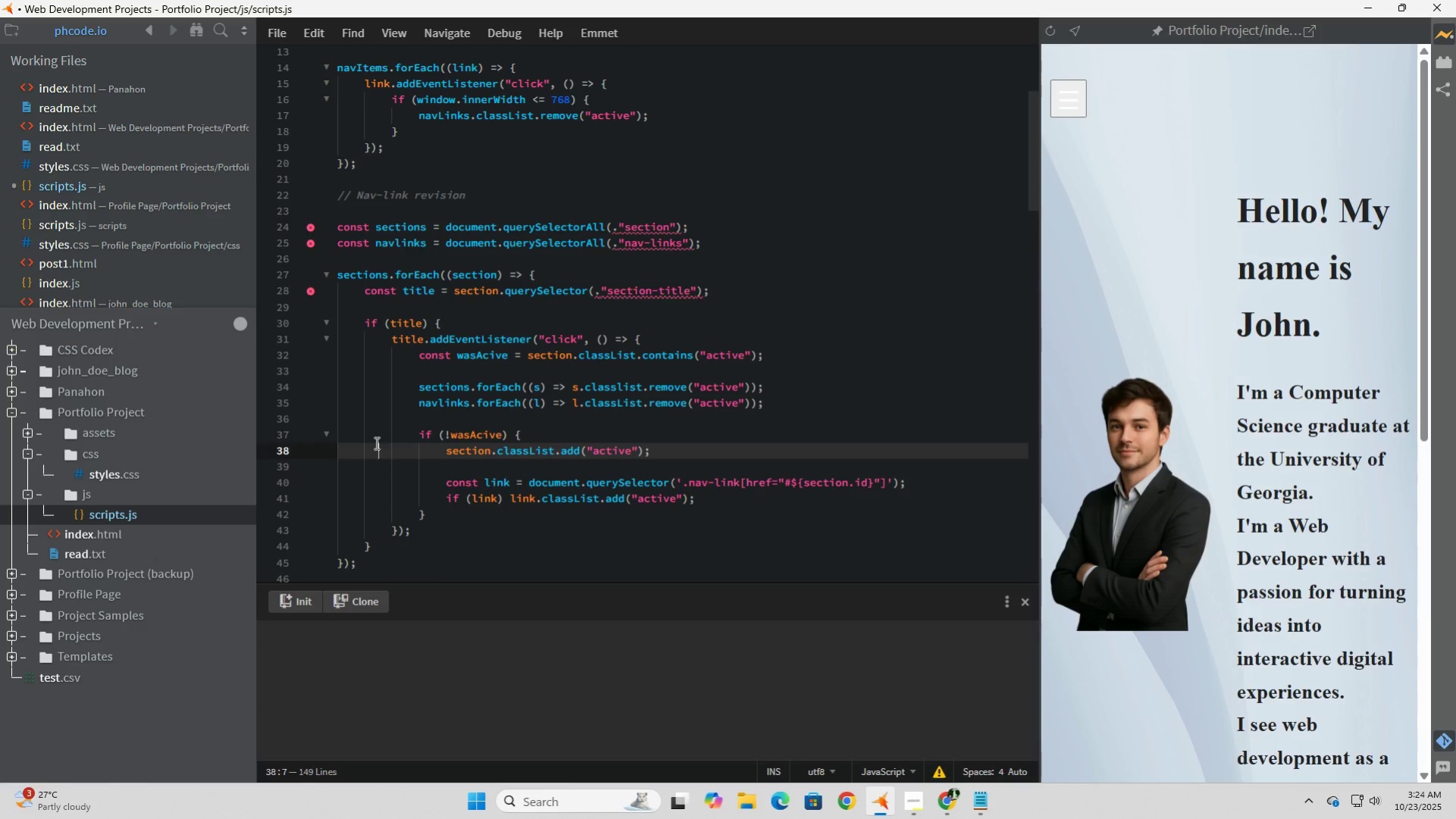 
left_click_drag(start_coordinate=[377, 451], to_coordinate=[374, 429])
 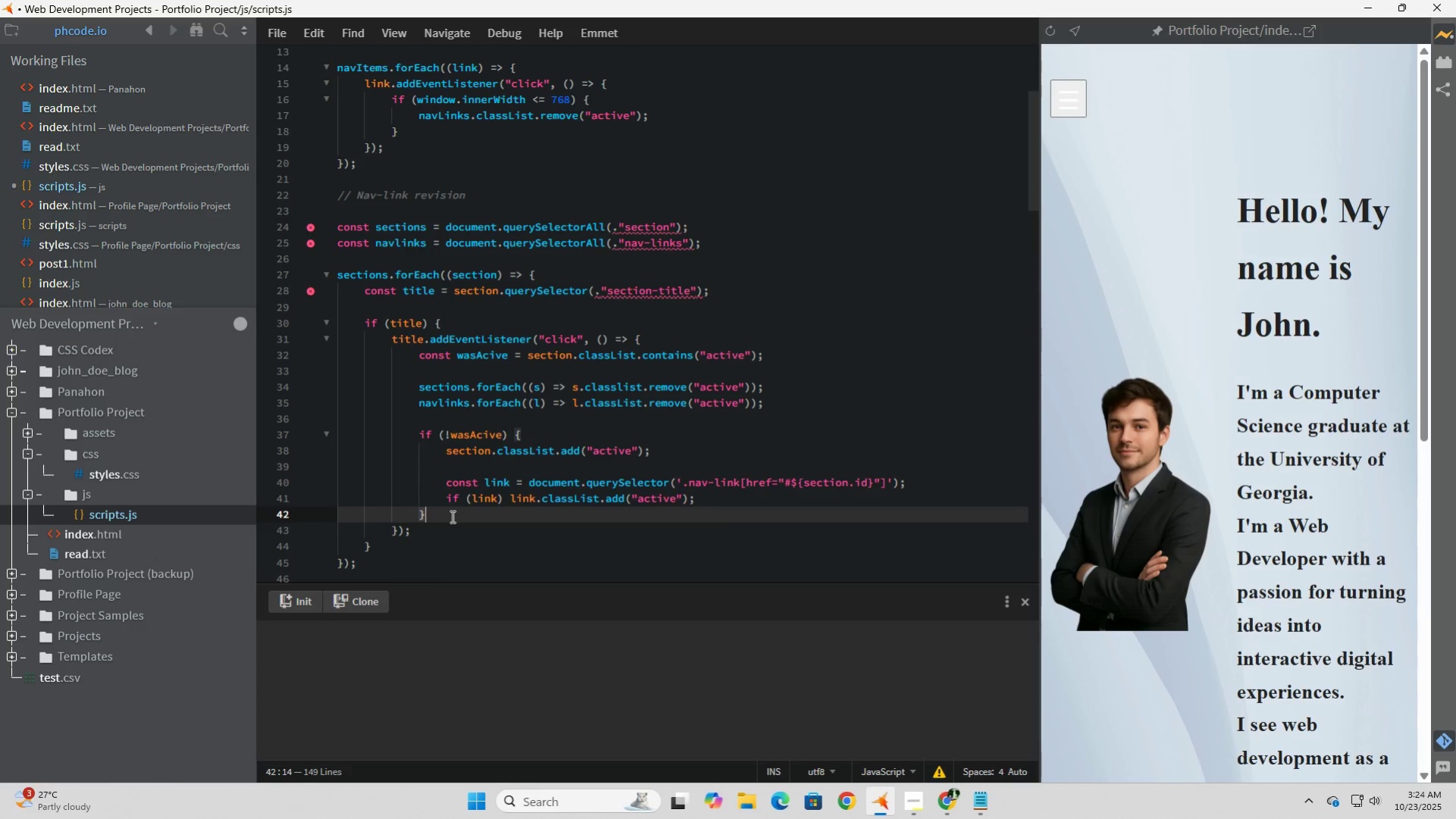 
left_click([451, 516])
 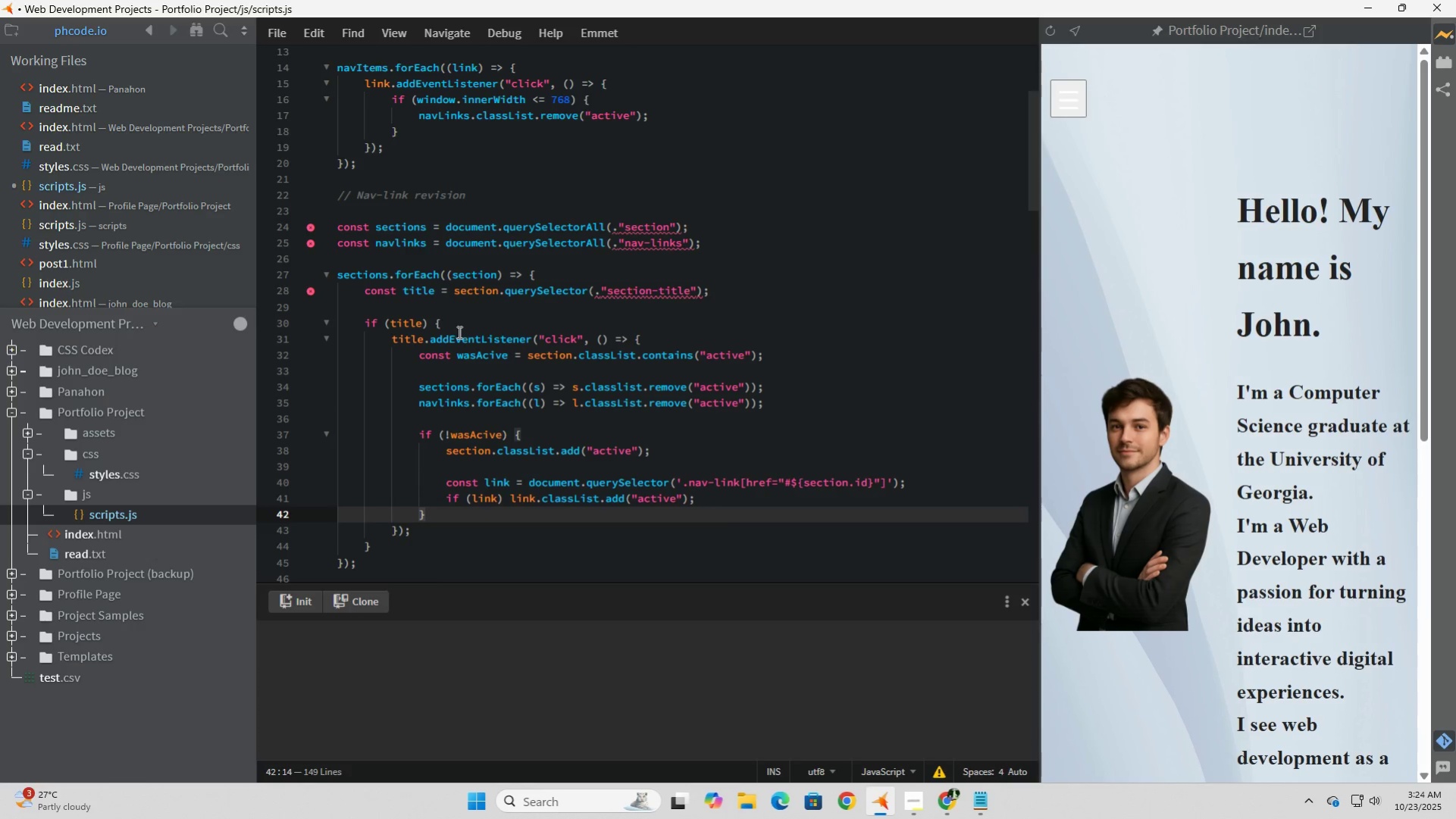 
wait(5.93)
 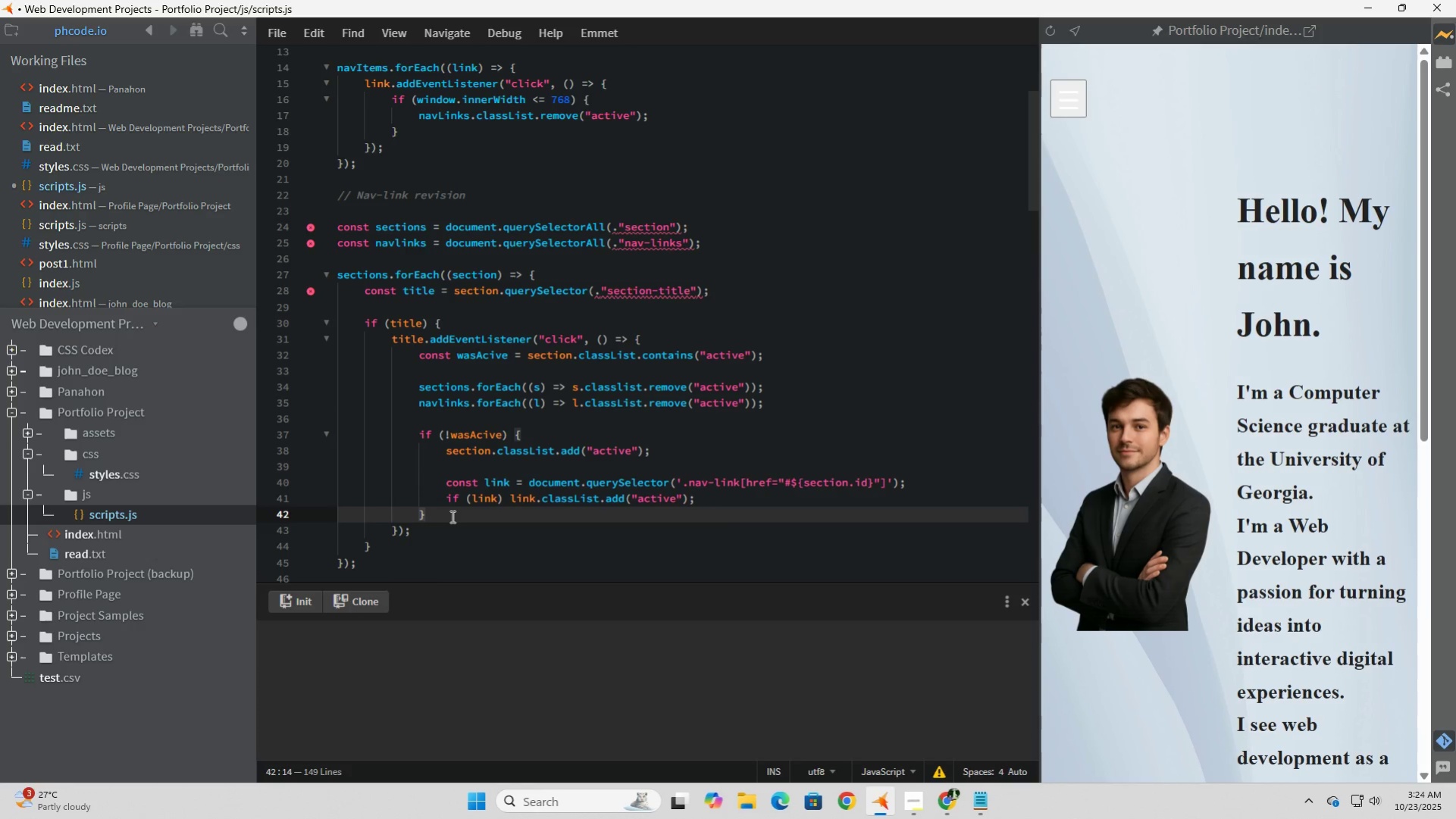 
left_click([674, 342])
 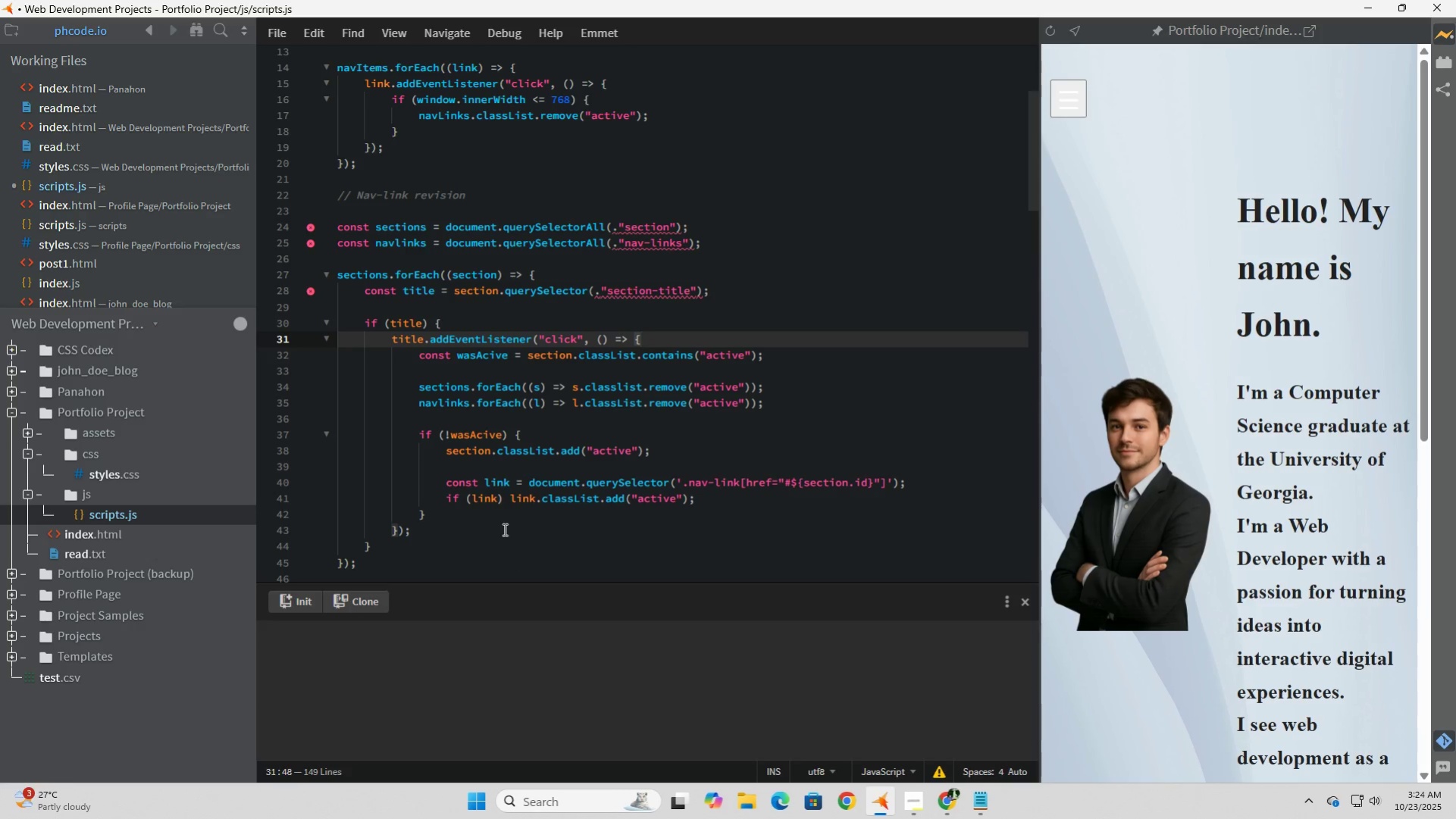 
left_click([503, 529])
 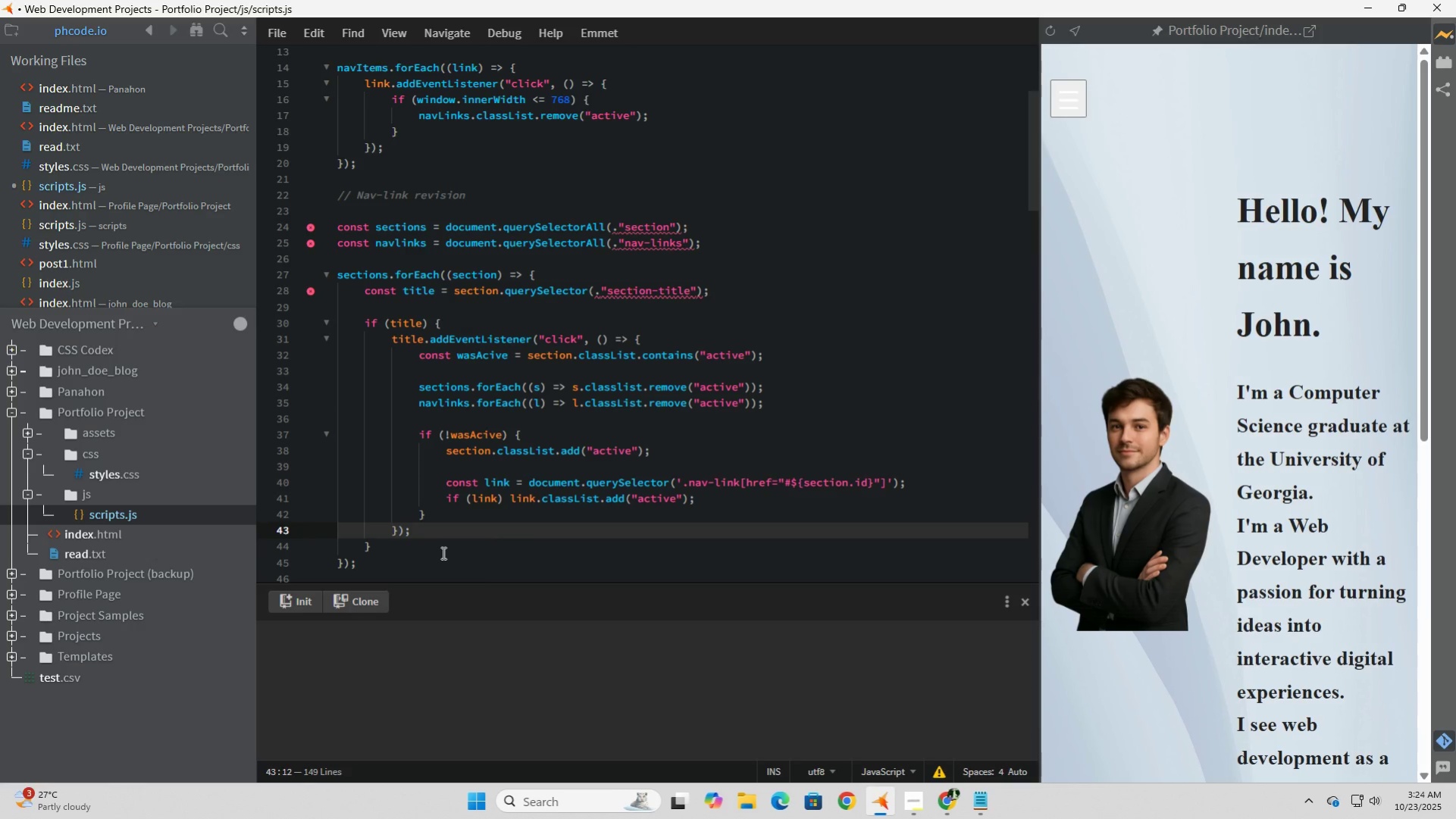 
left_click([442, 552])
 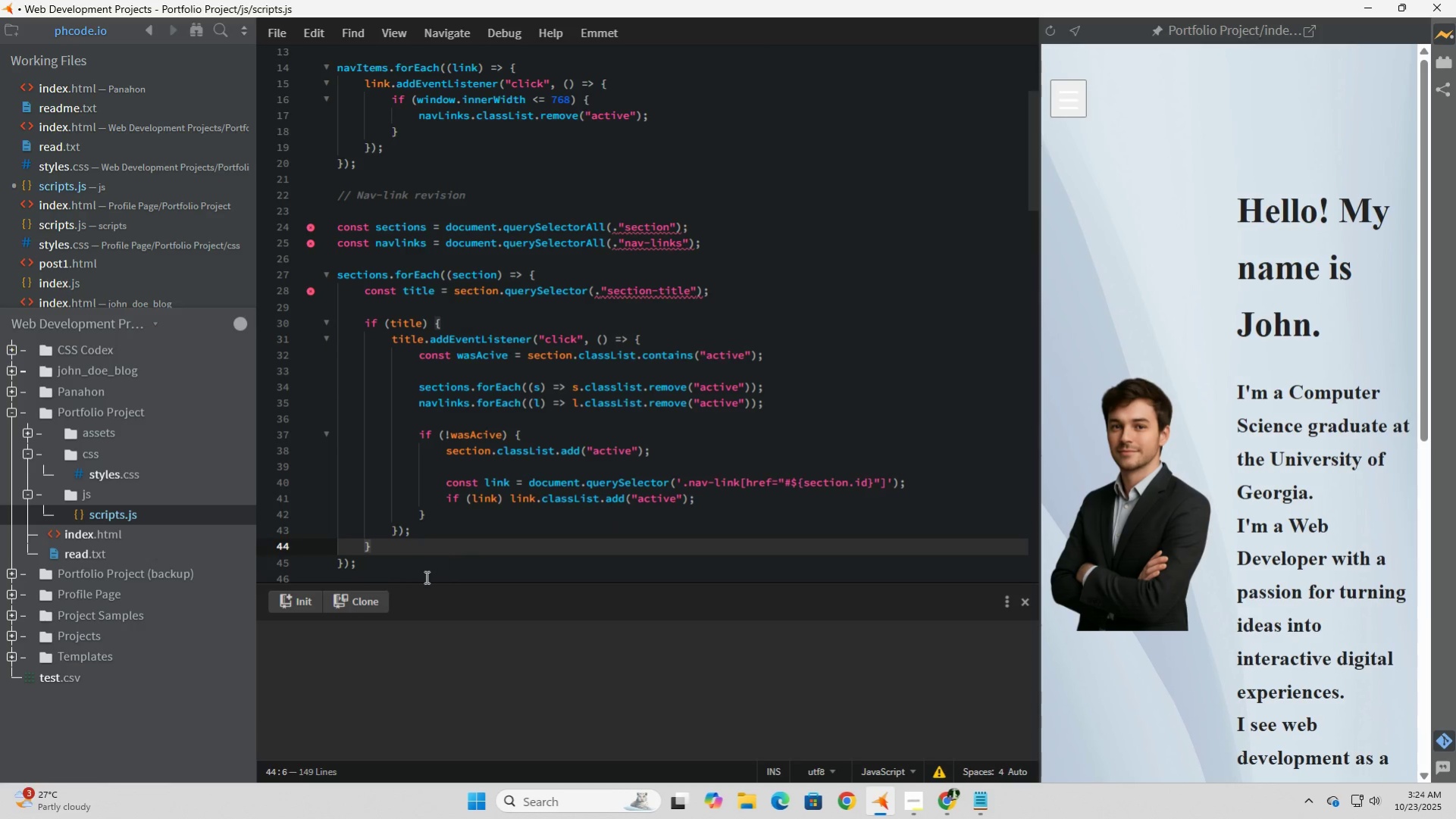 
left_click([425, 577])
 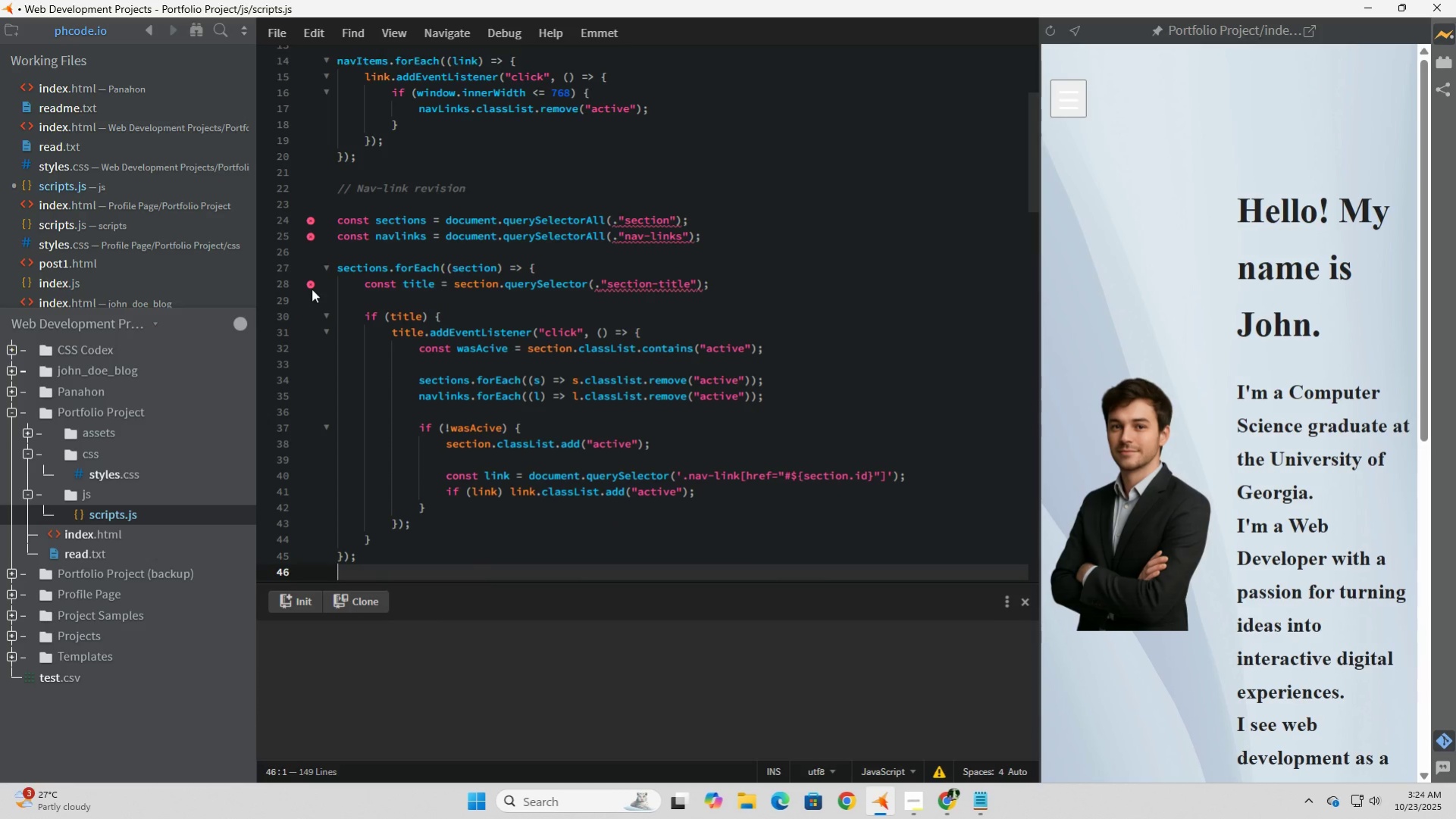 
wait(5.53)
 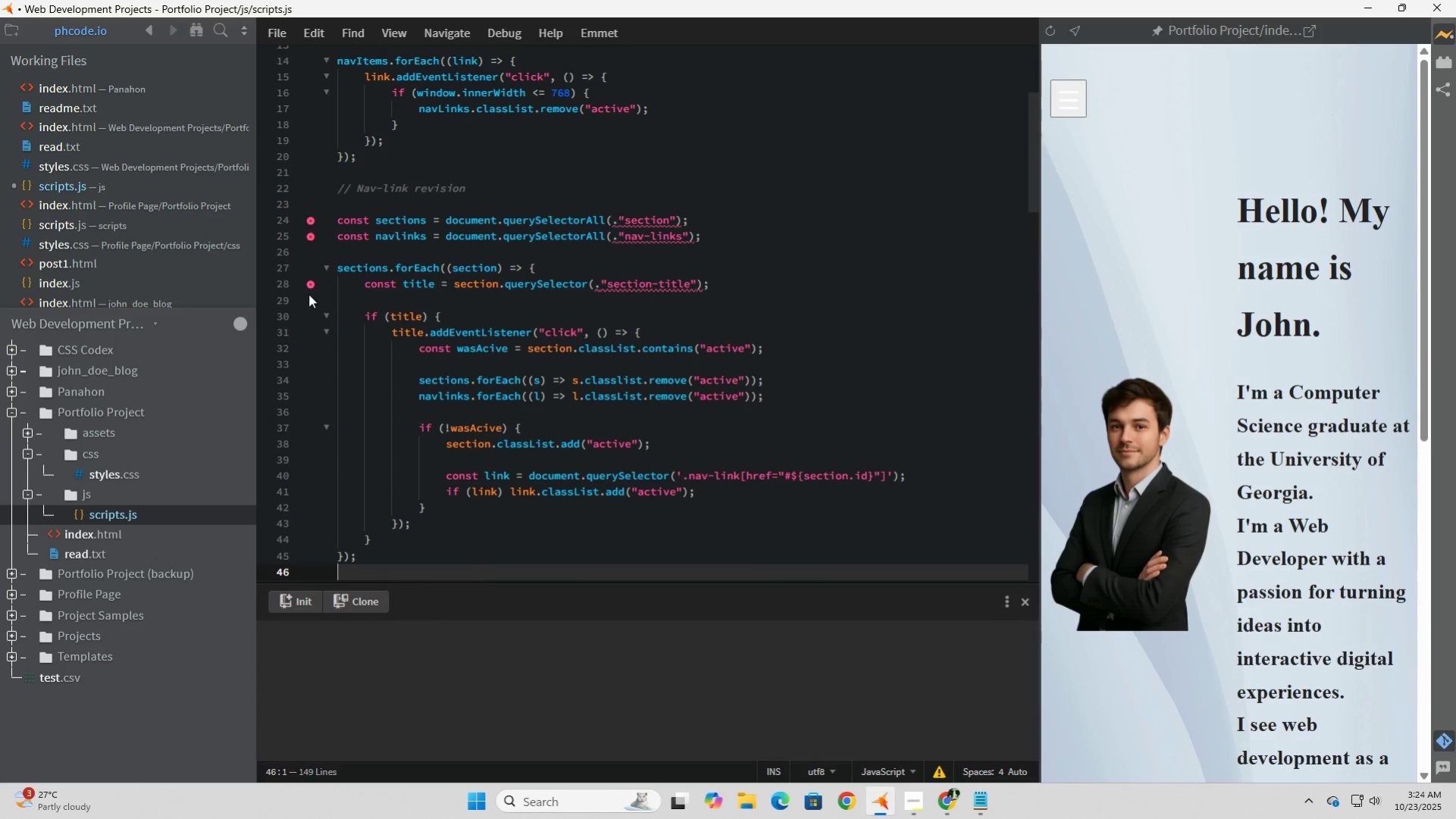 
left_click([575, 267])
 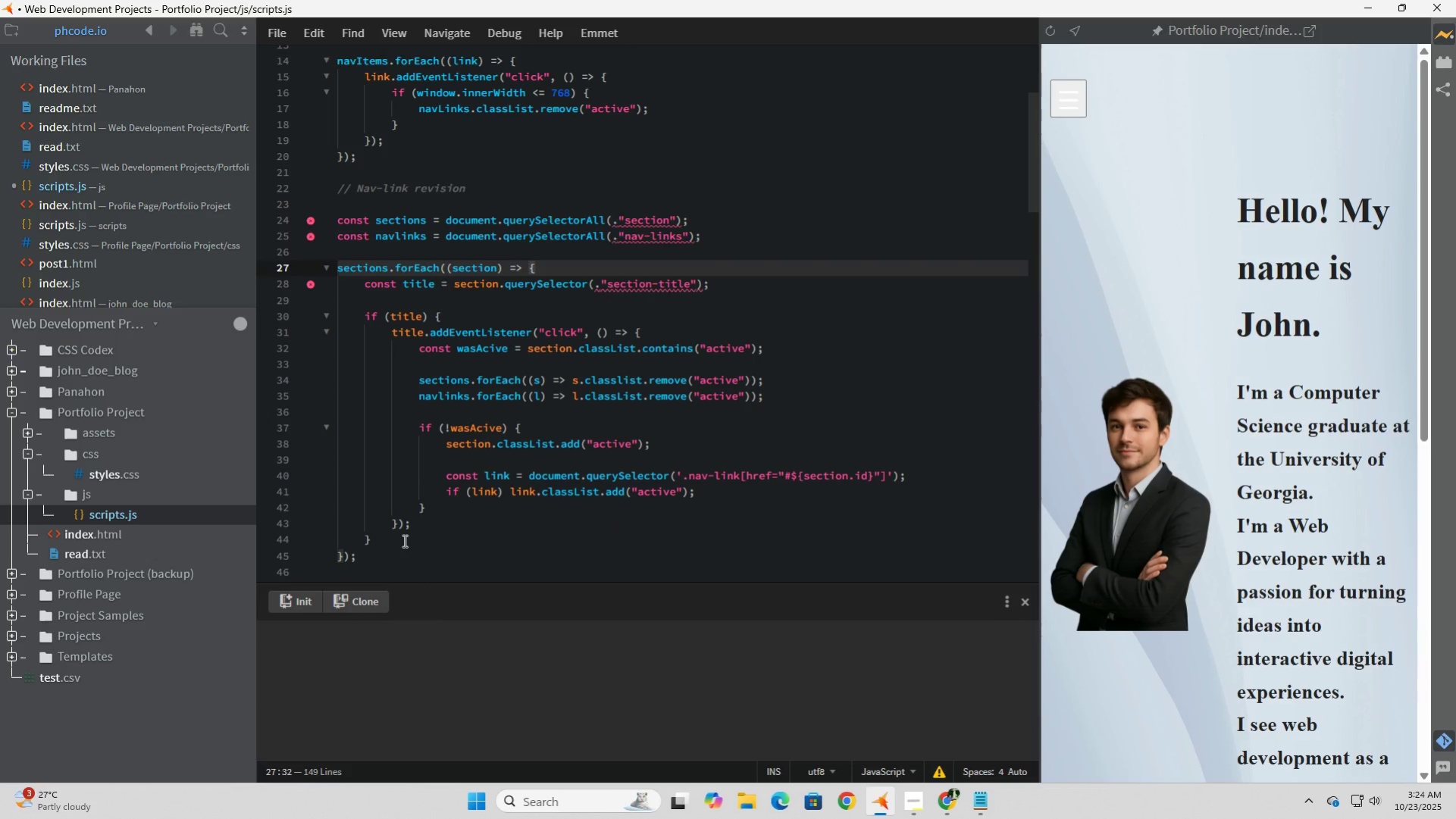 
left_click([403, 540])
 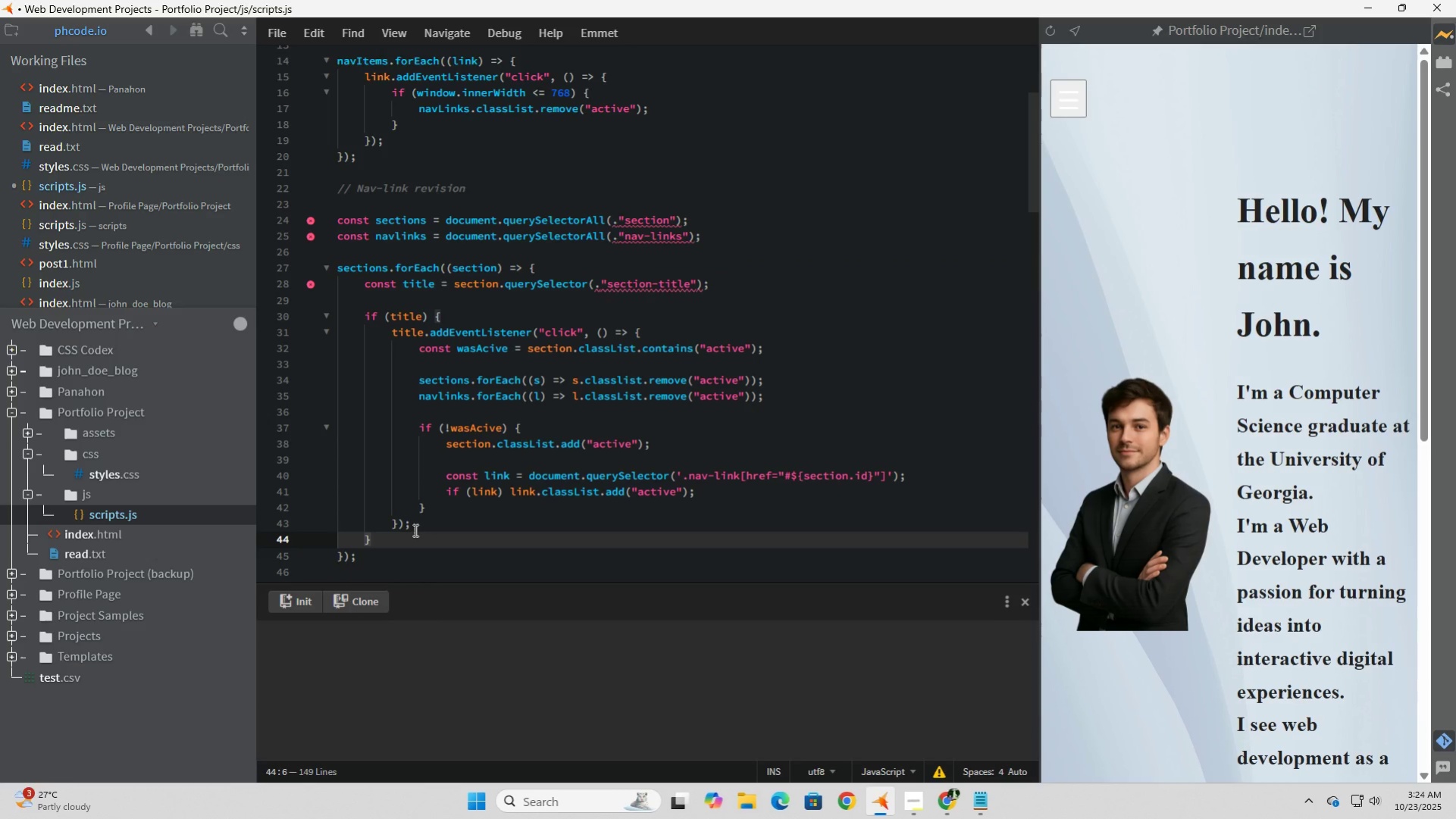 
key(Shift+0)
 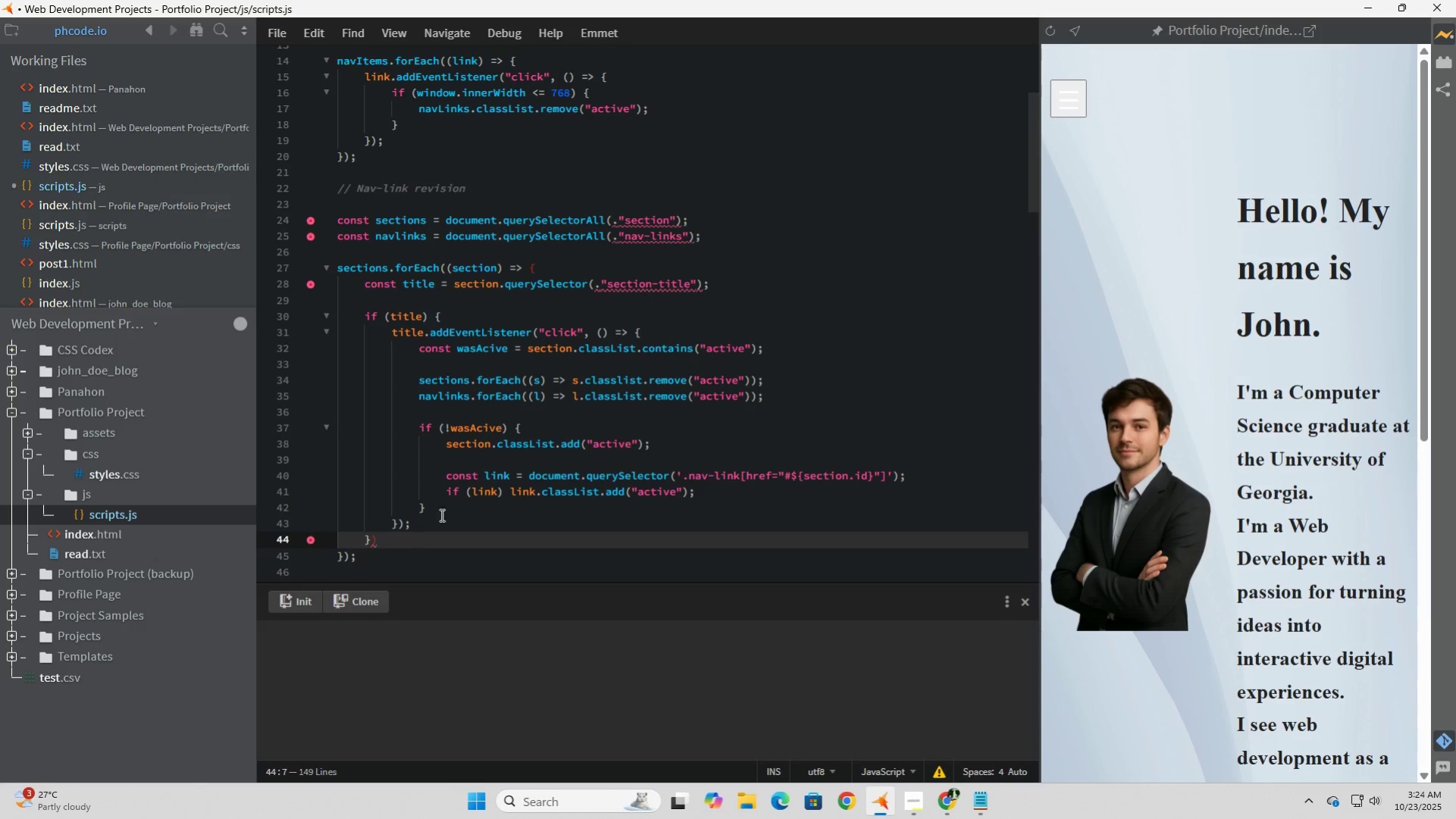 
left_click([709, 318])
 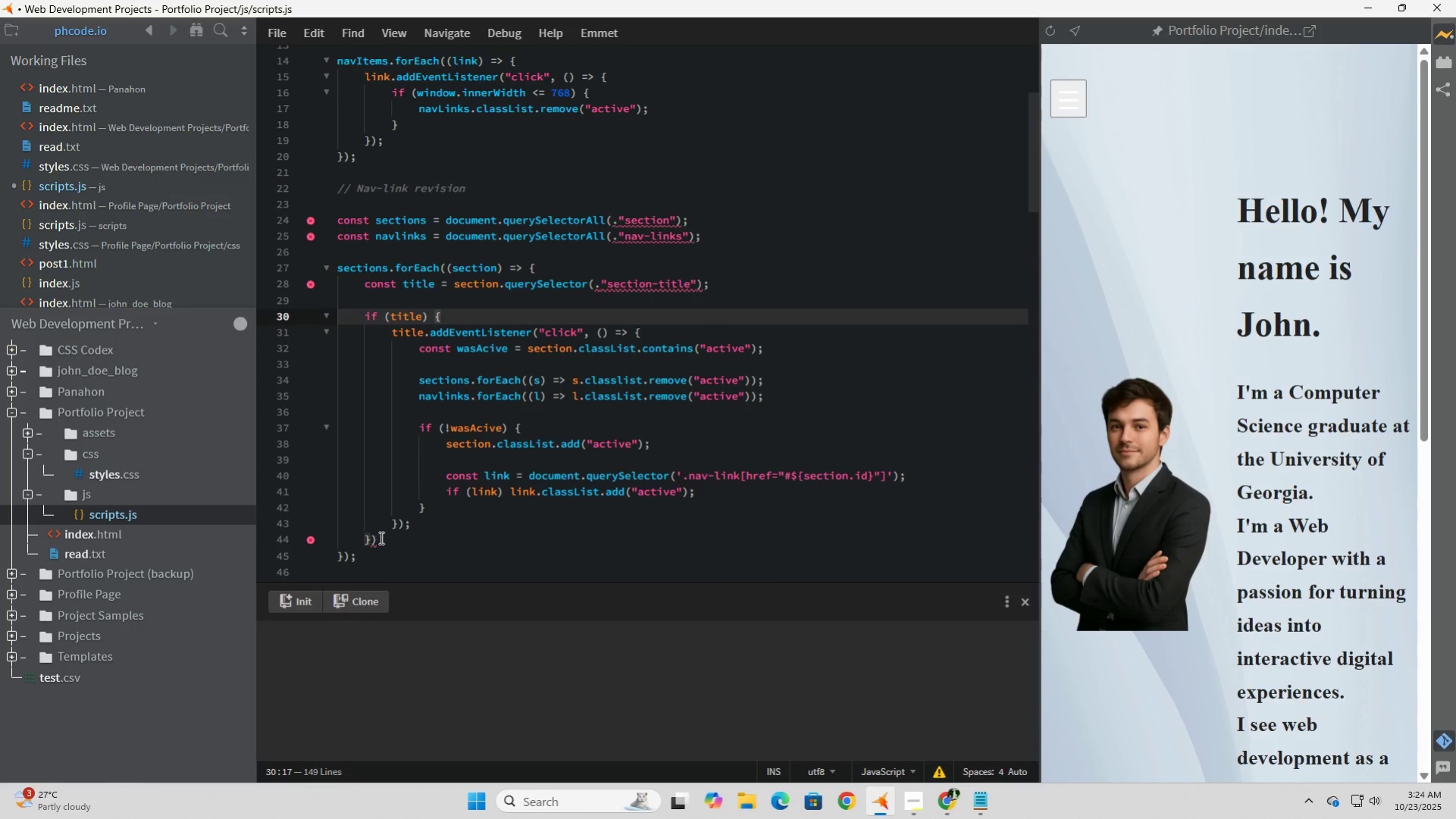 
left_click([384, 537])
 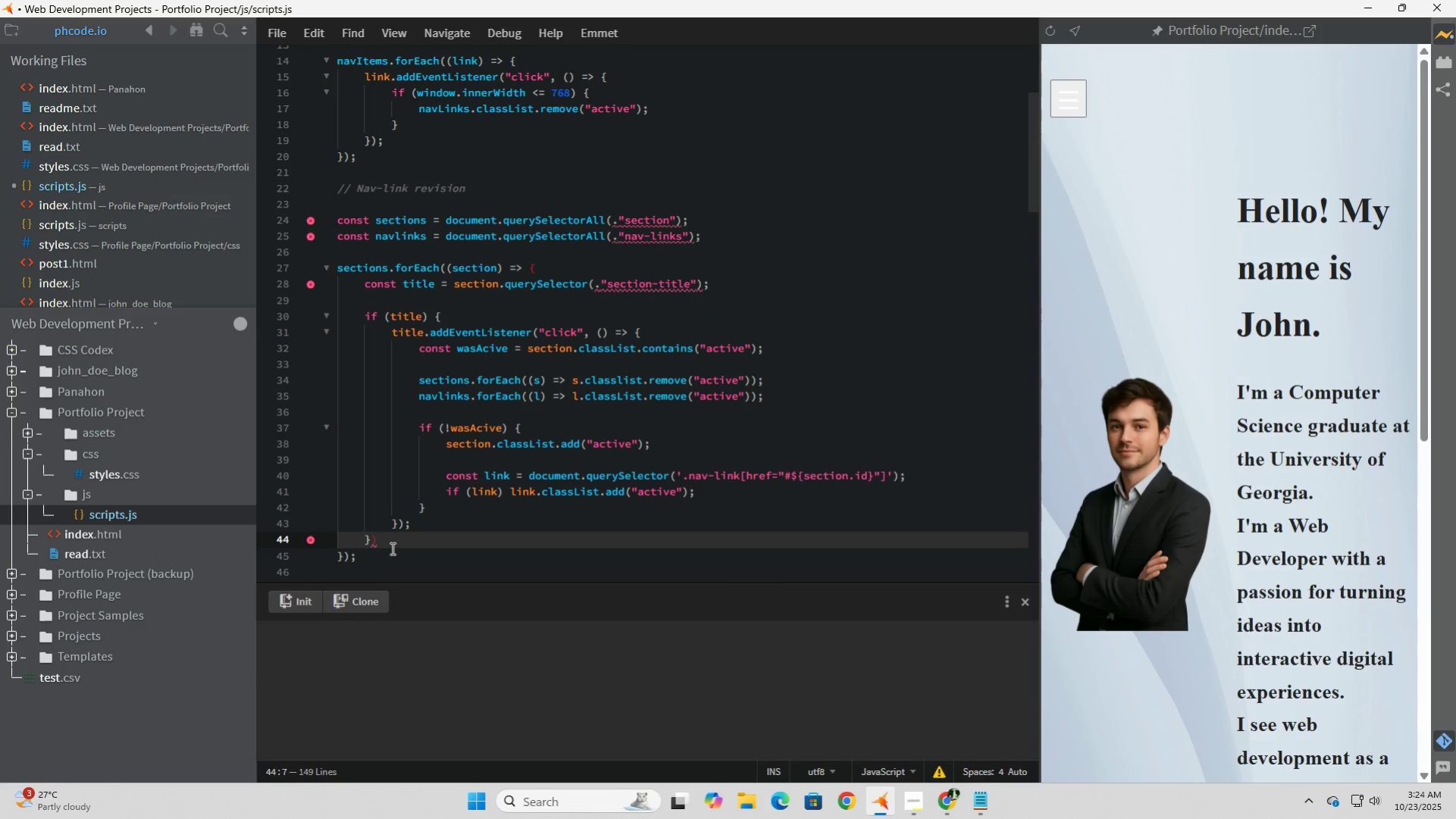 
key(Semicolon)
 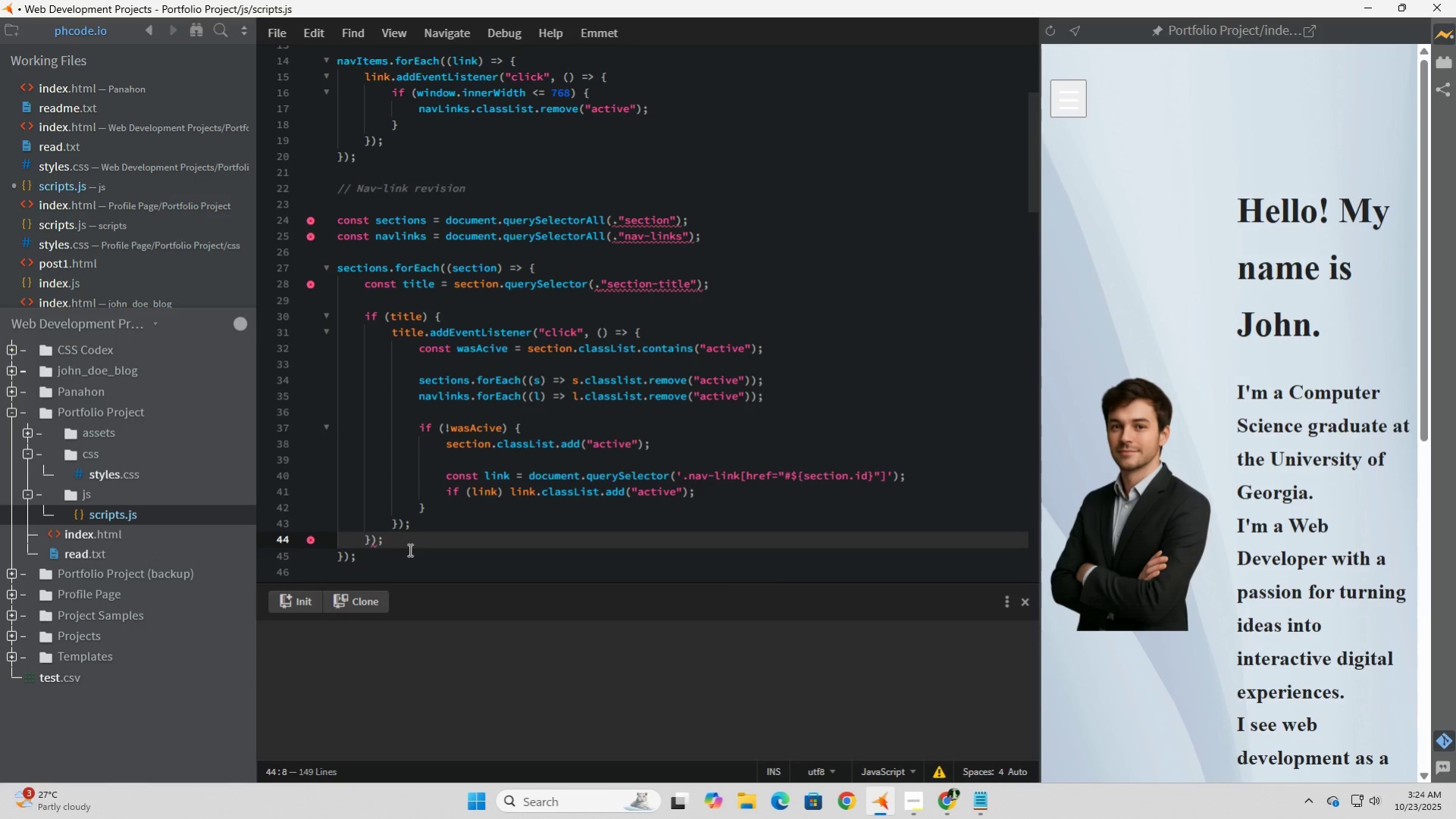 
left_click([409, 549])
 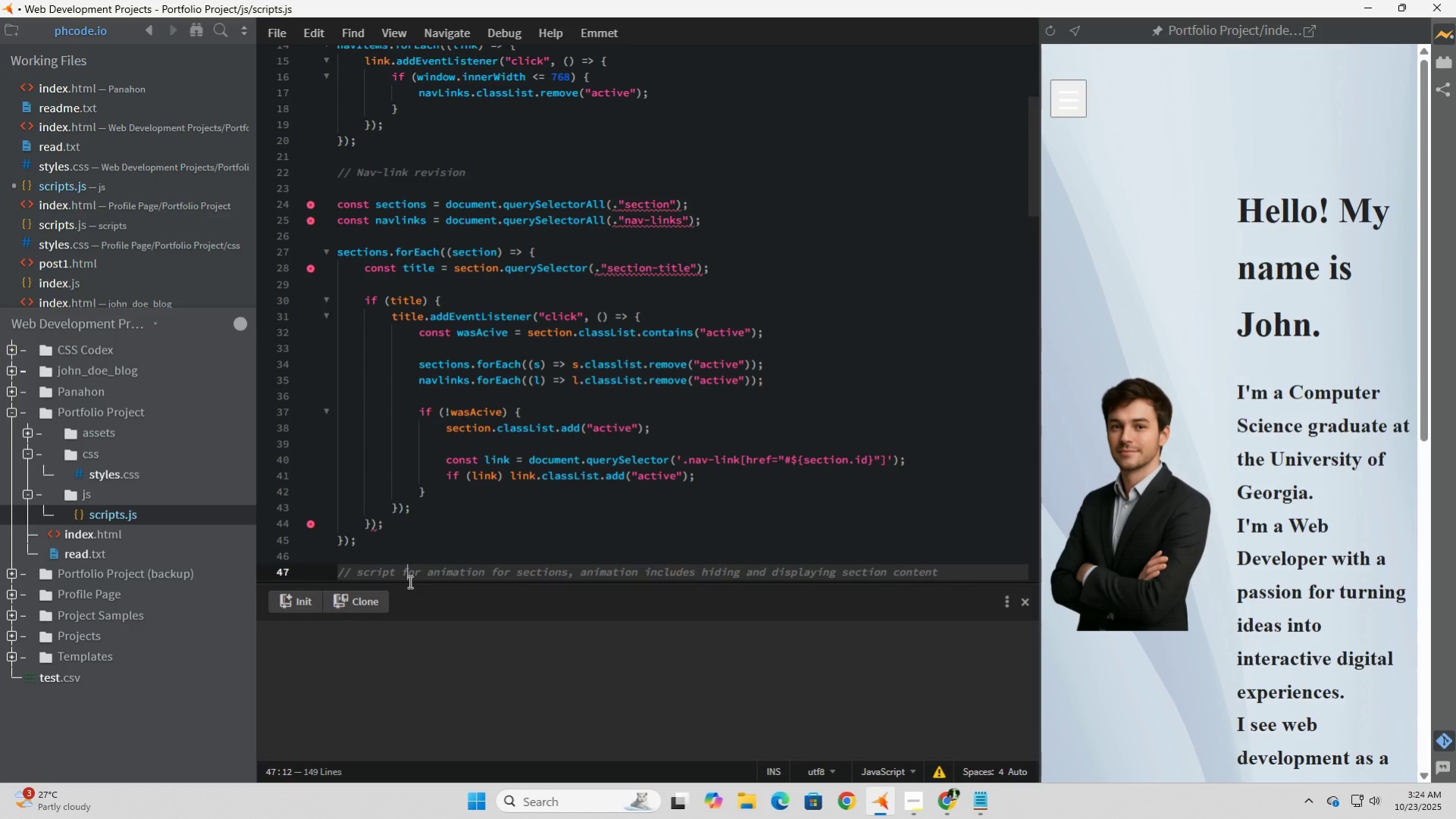 
left_click([409, 581])
 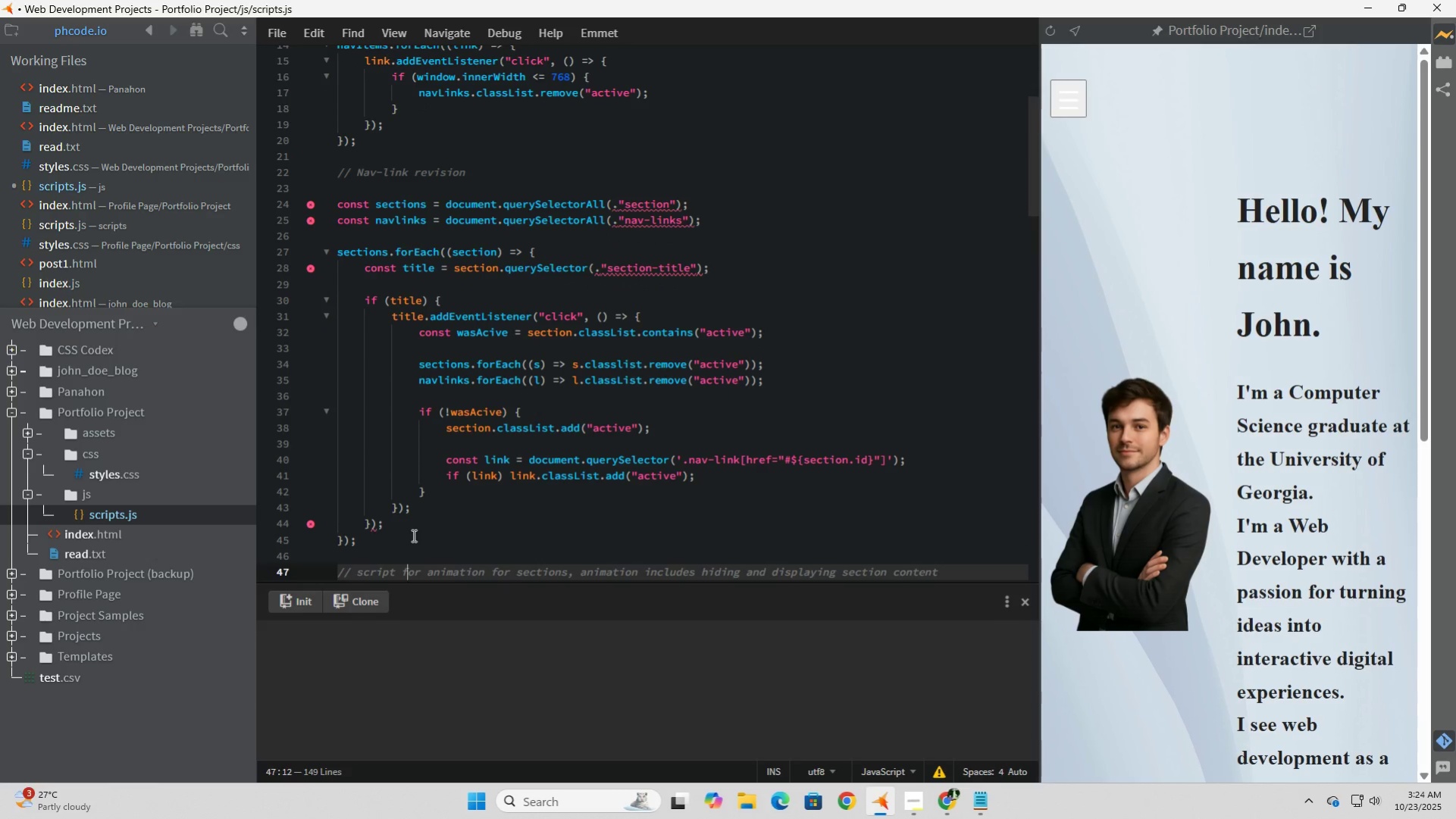 
left_click([412, 535])
 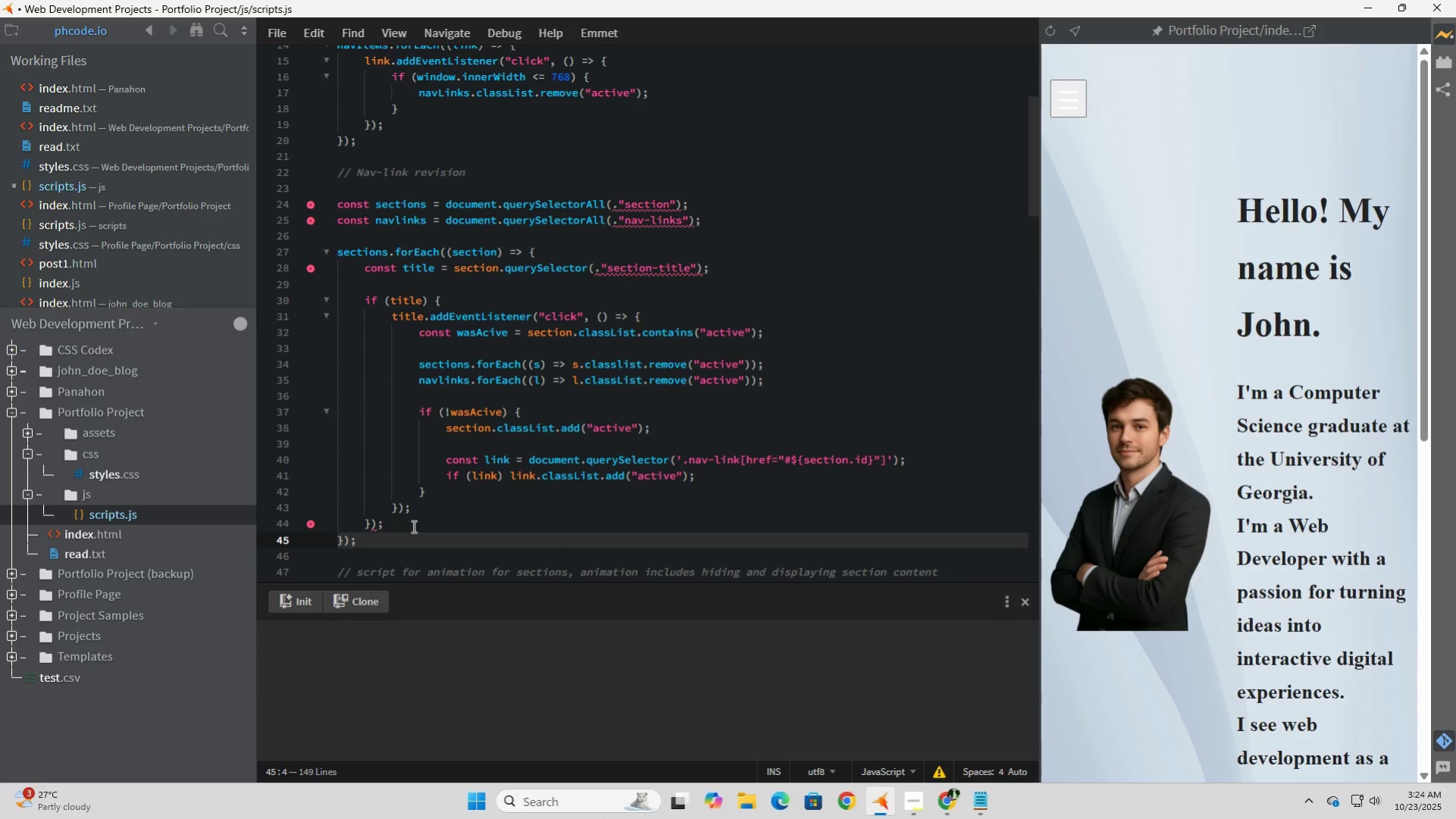 
left_click([412, 526])
 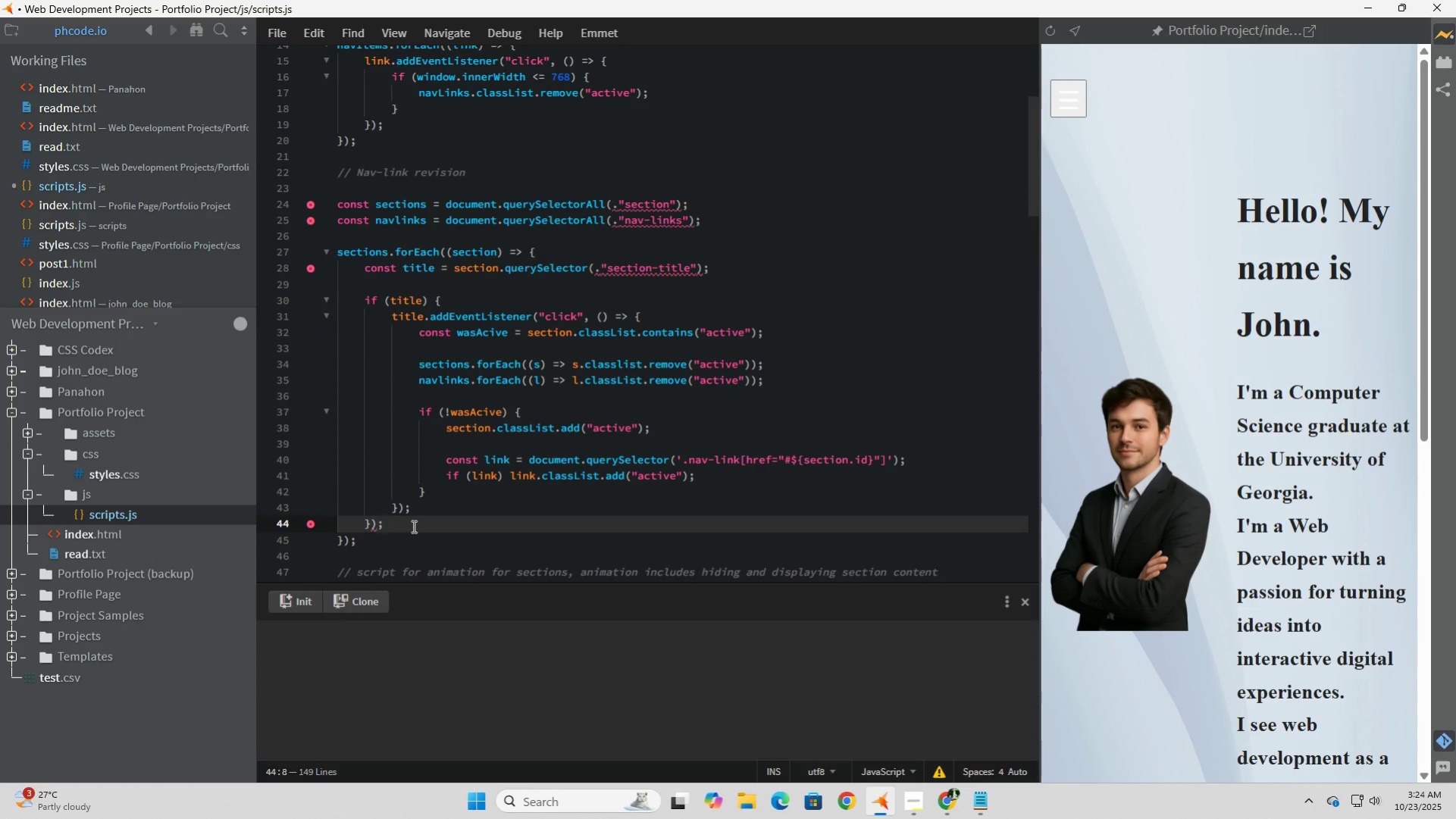 
key(Backspace)
 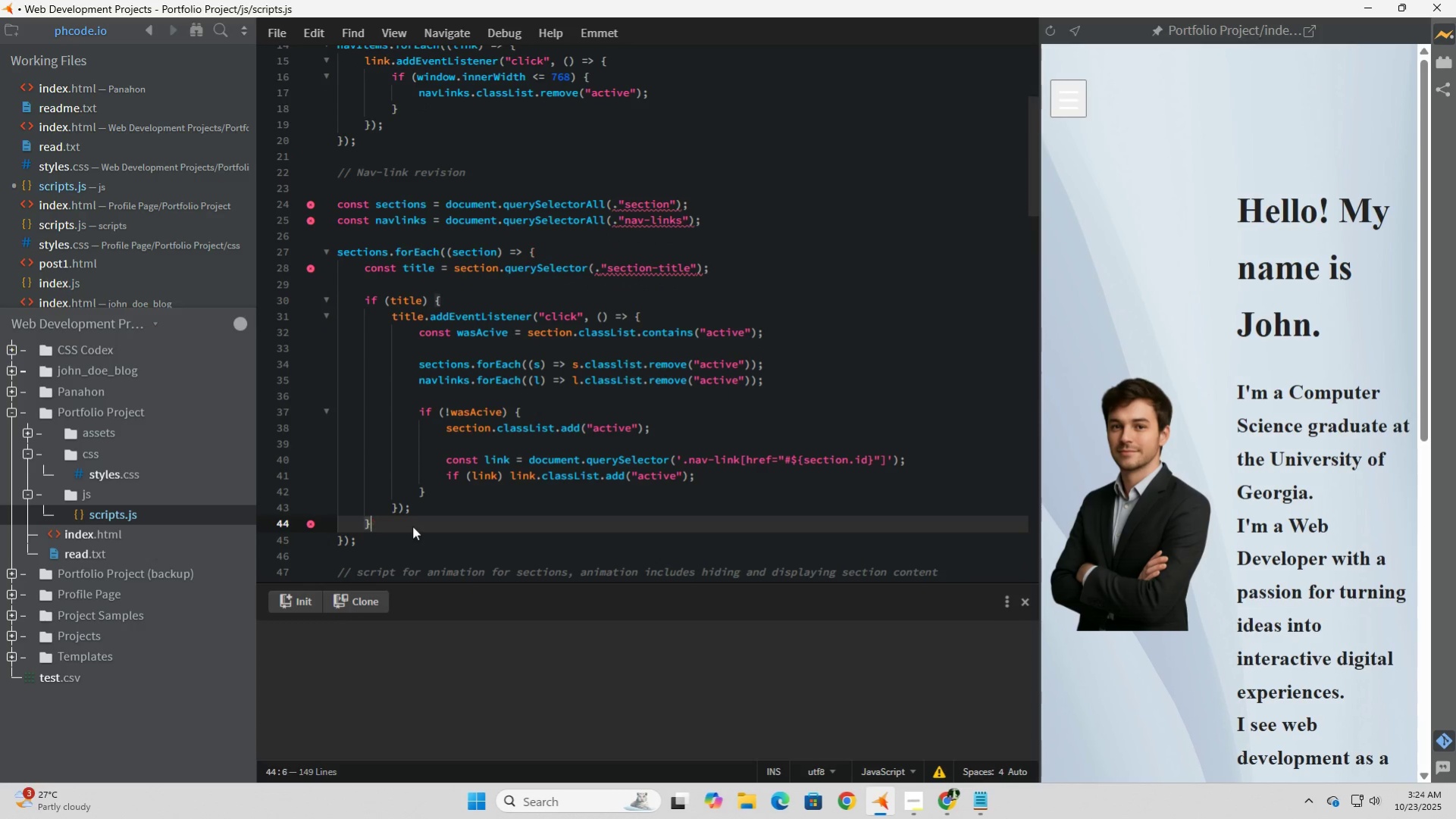 
key(Backspace)
 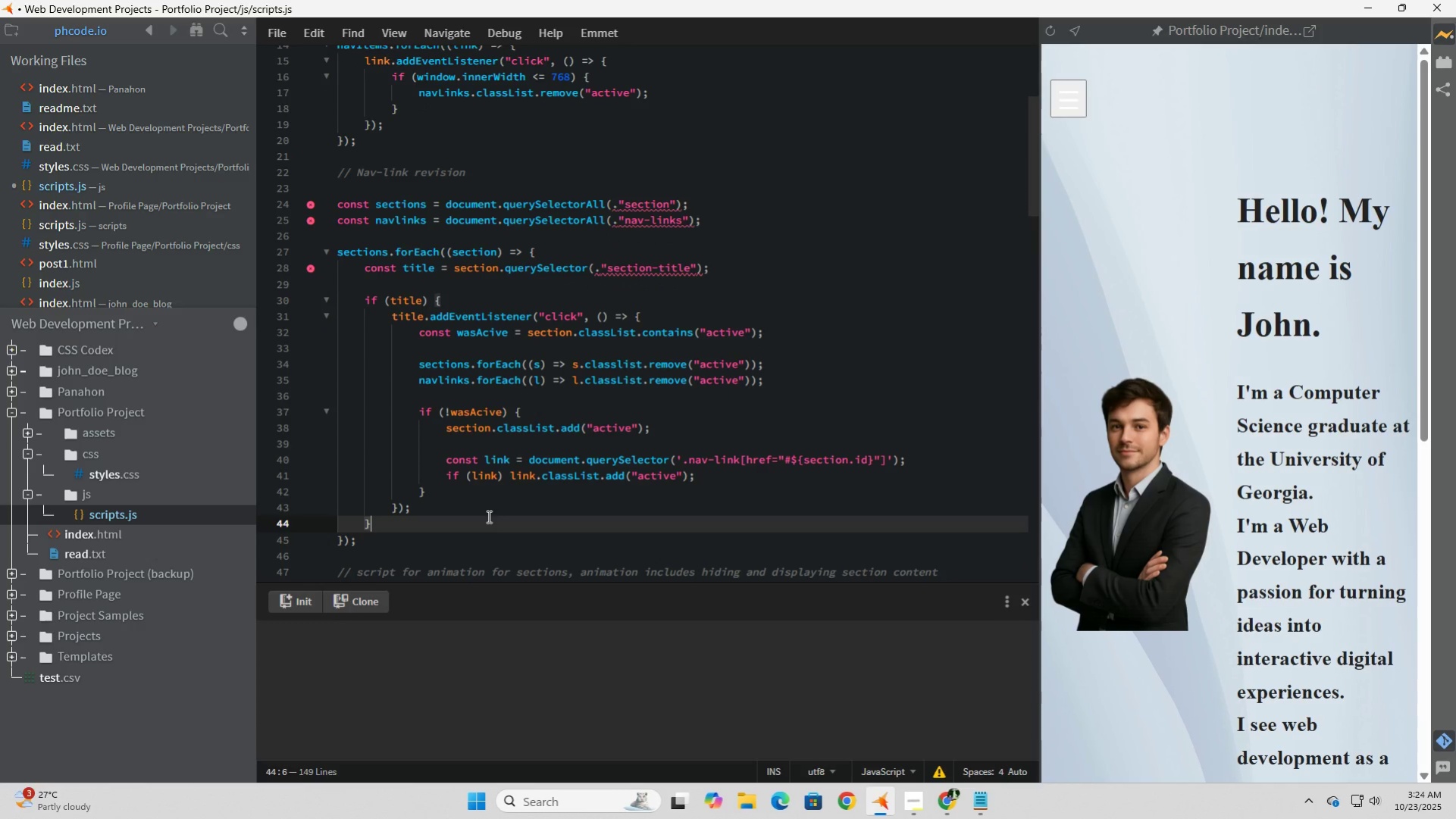 
left_click([488, 499])
 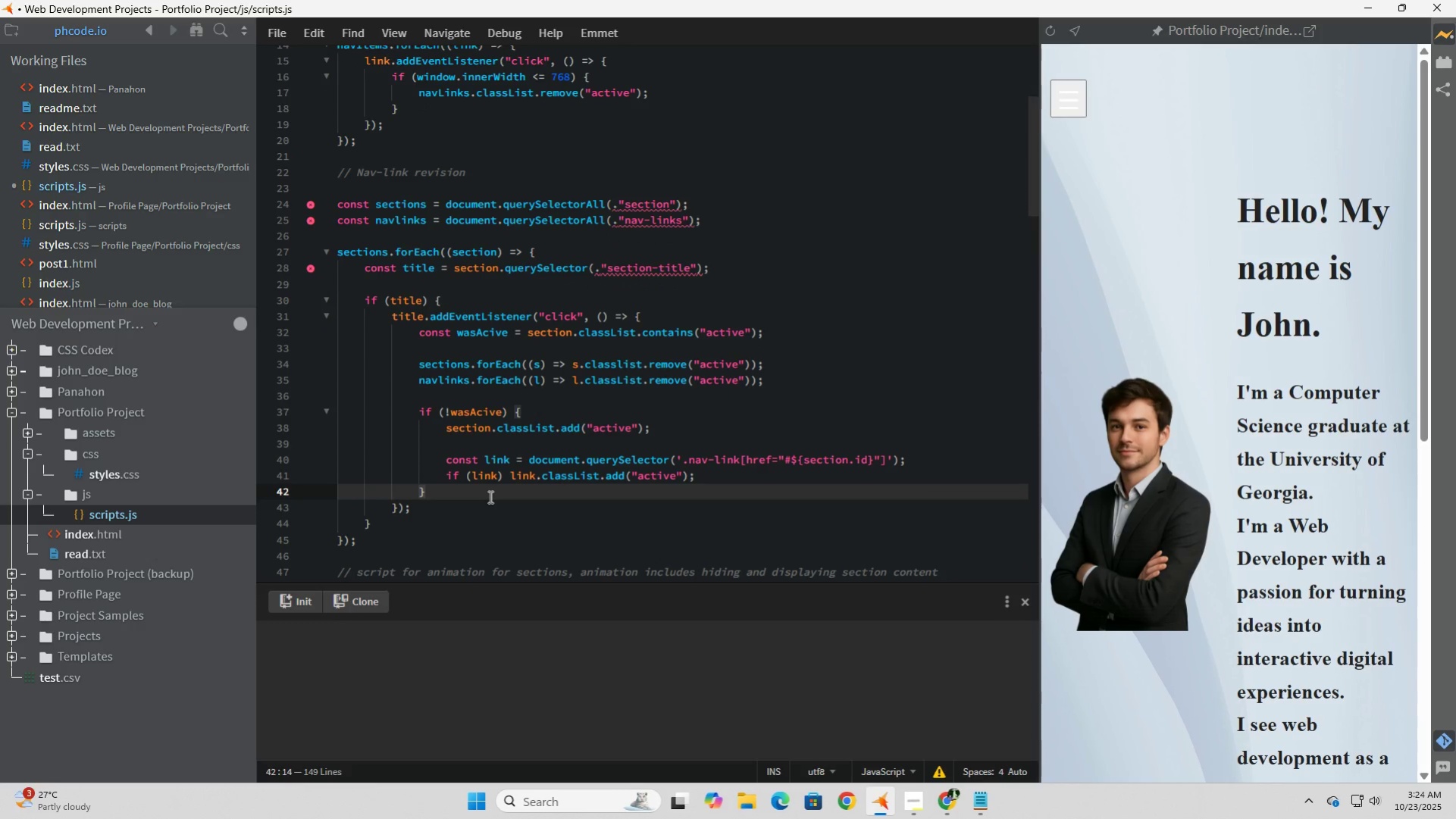 
key(Shift+0)
 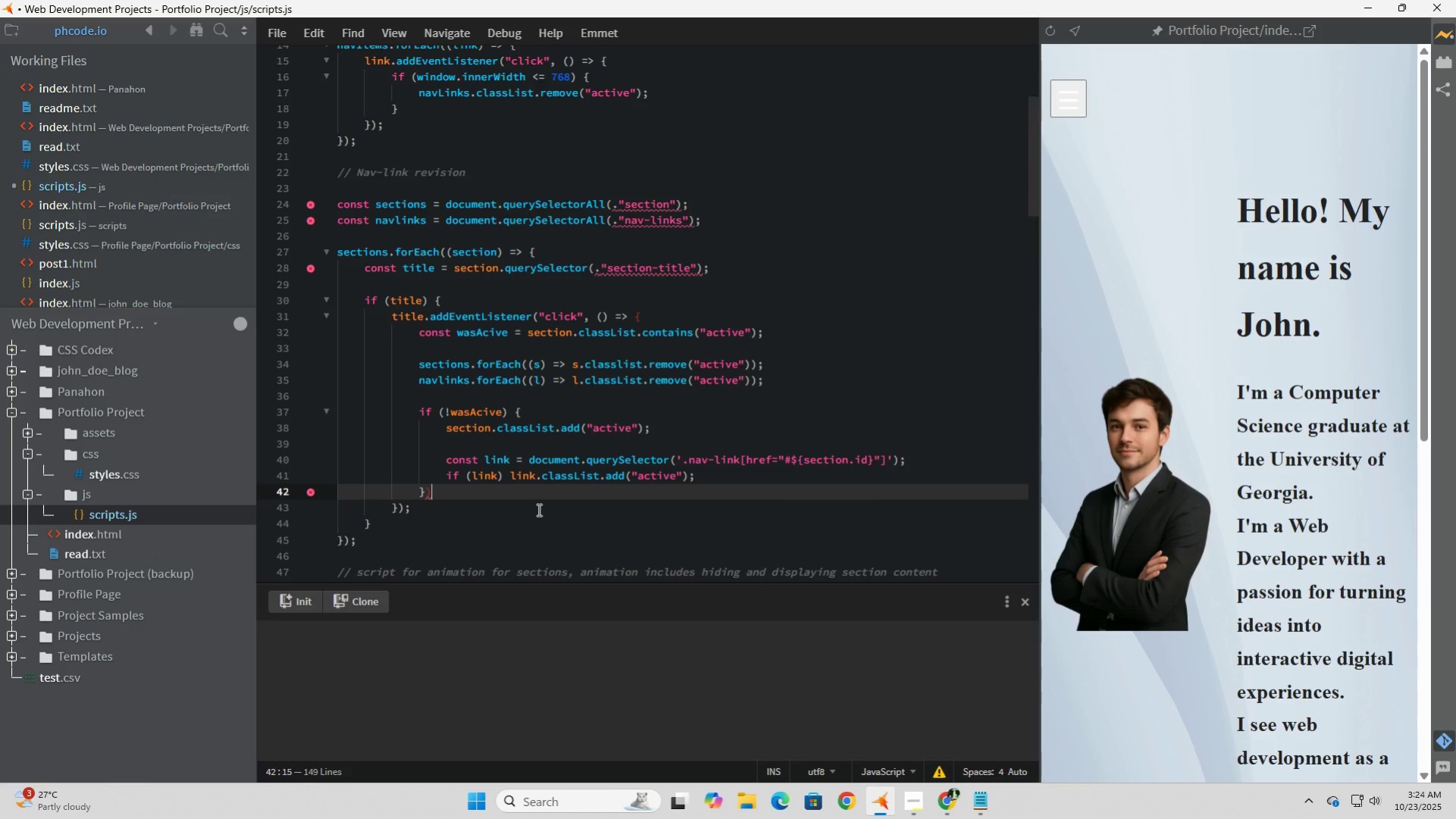 
key(Semicolon)
 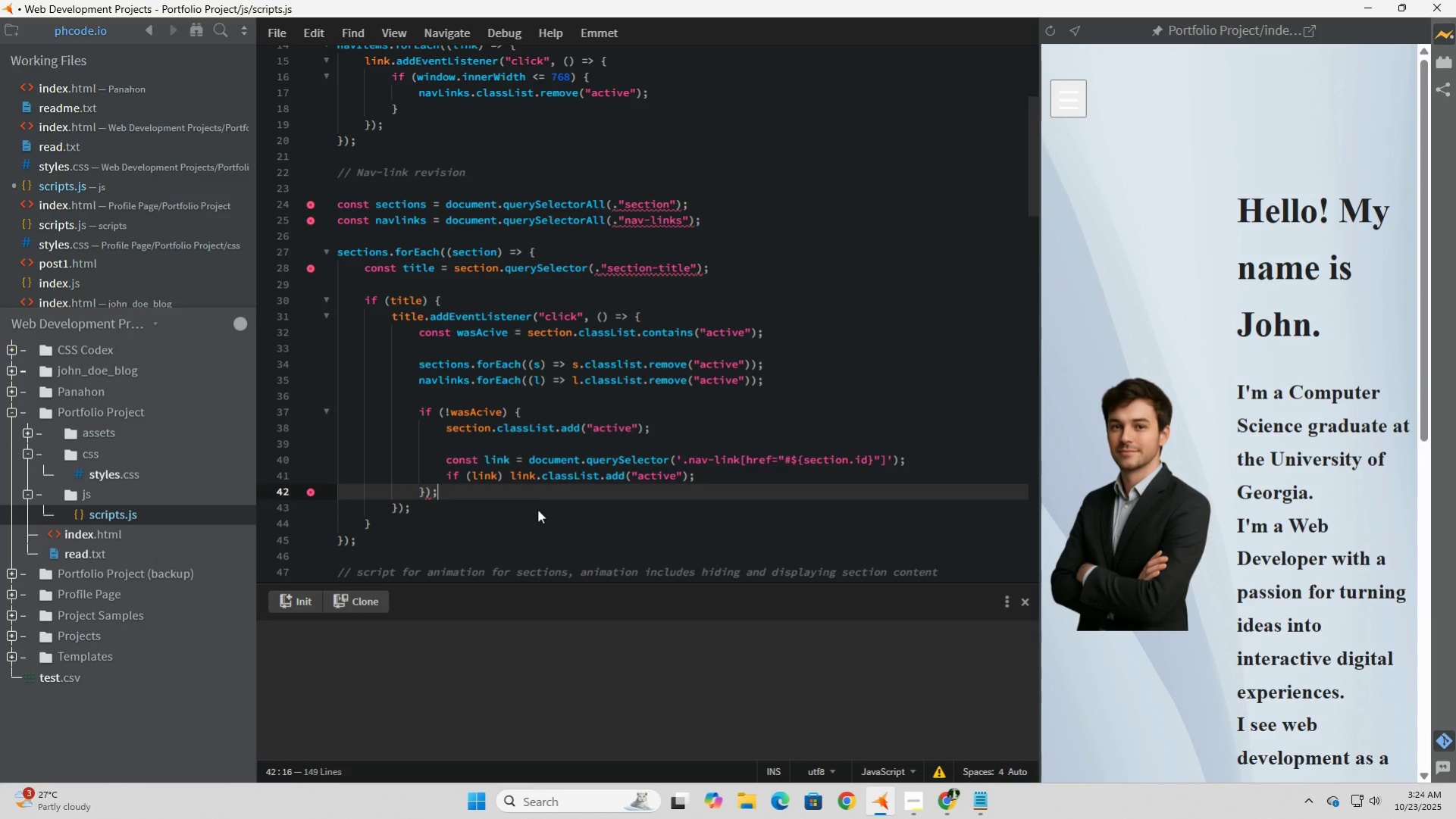 
key(Backspace)
 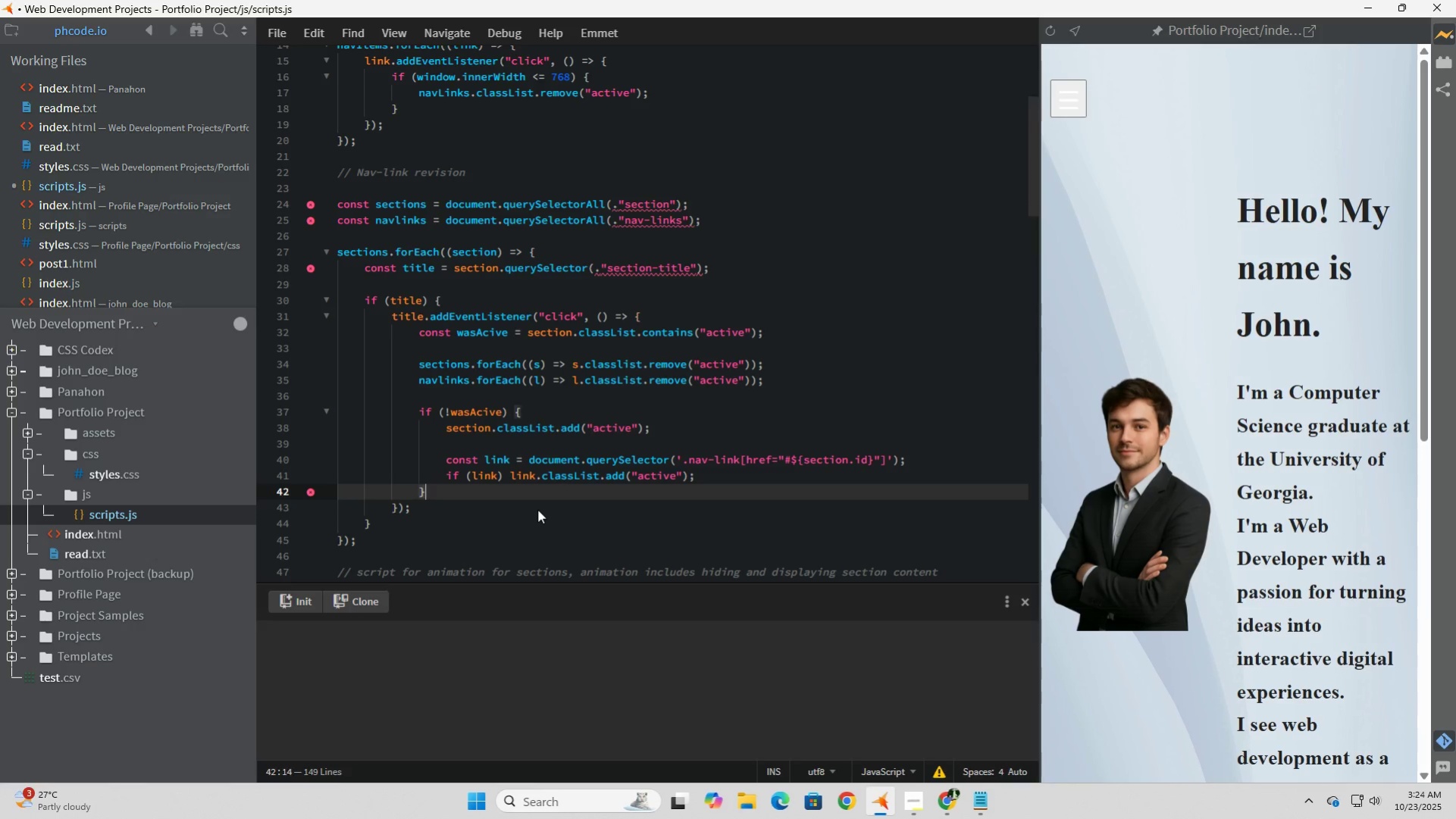 
key(Backspace)
 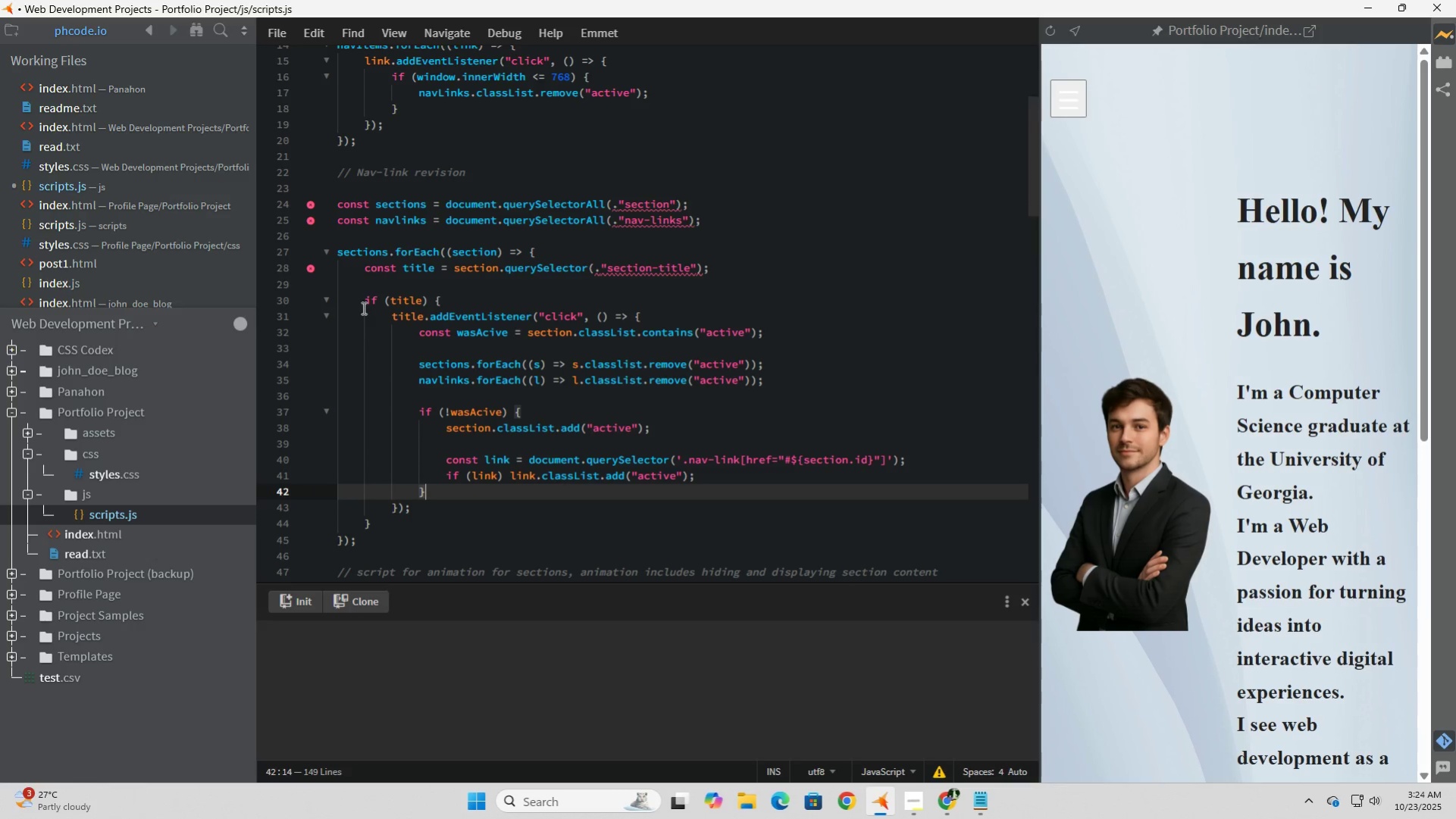 
left_click([741, 274])
 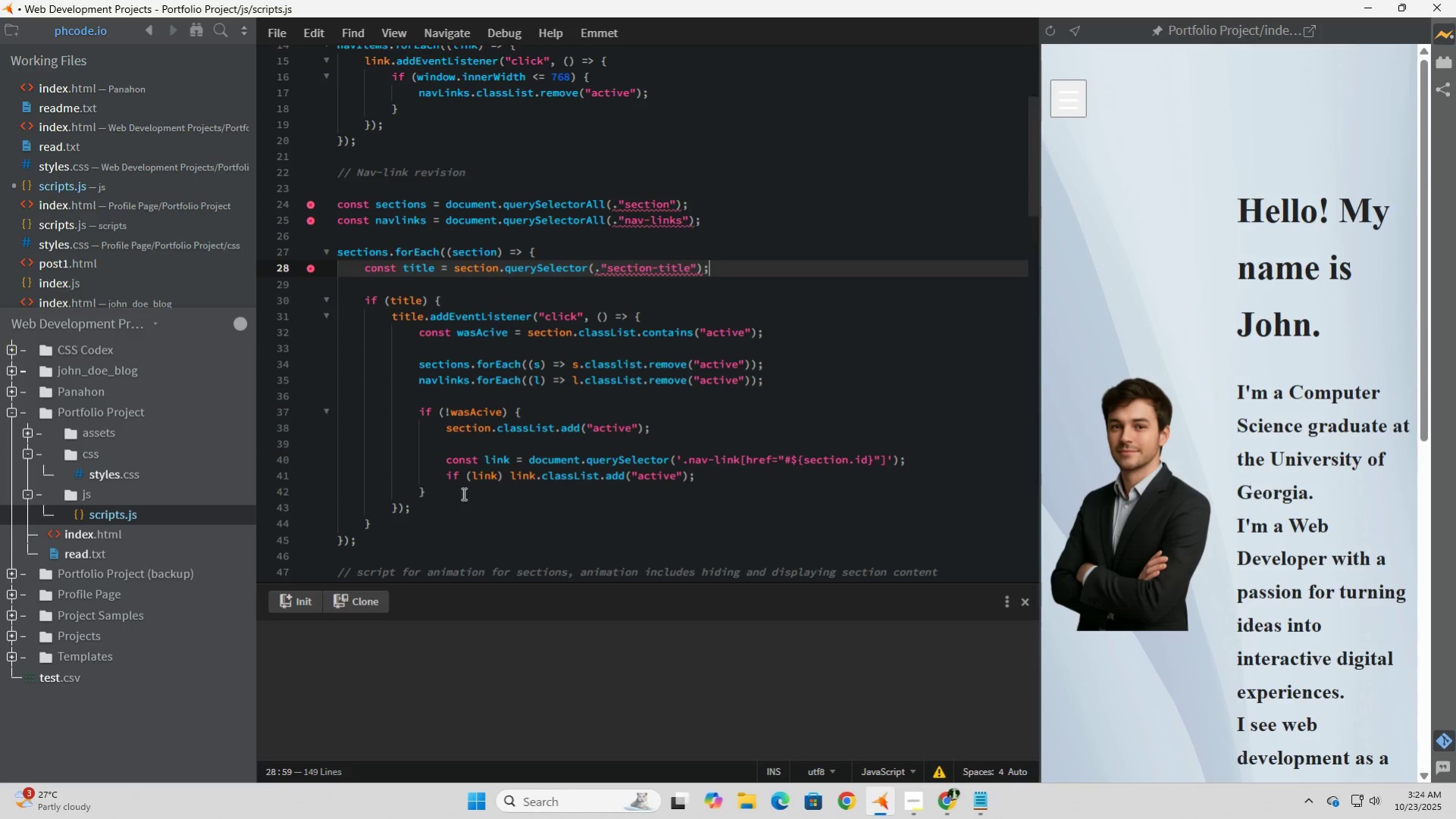 
left_click([453, 510])
 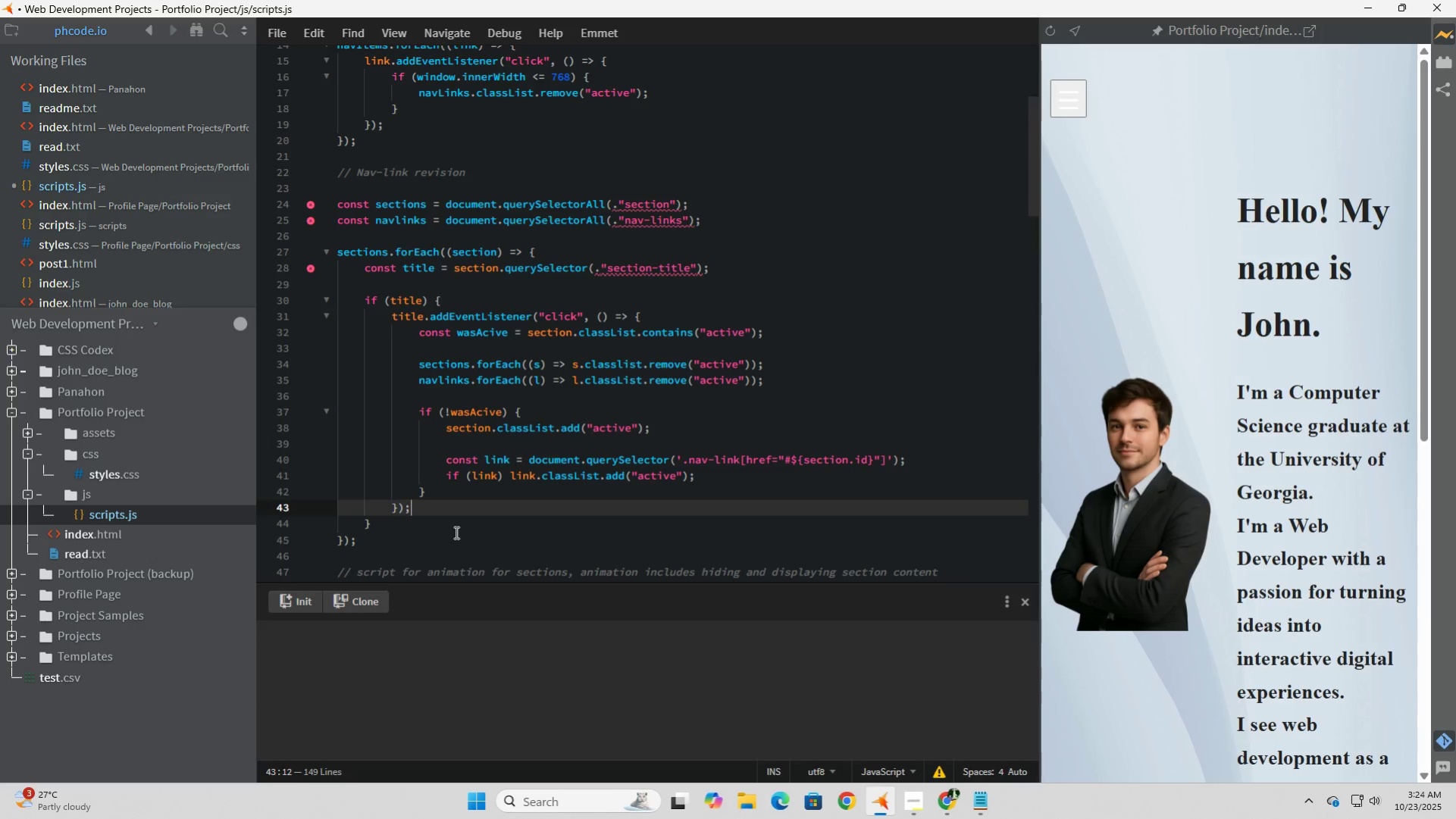 
left_click([454, 533])
 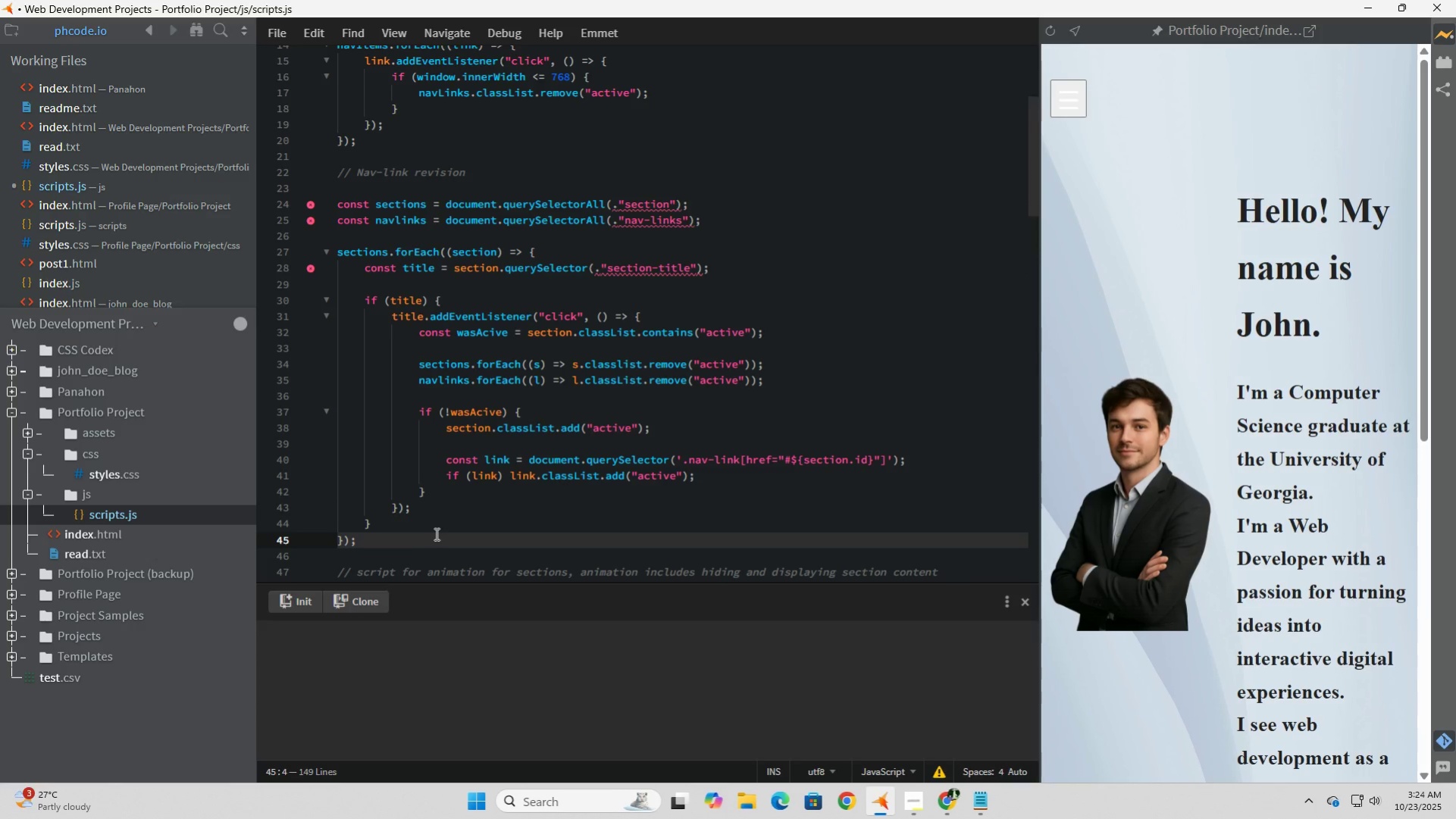 
key(Backspace)
 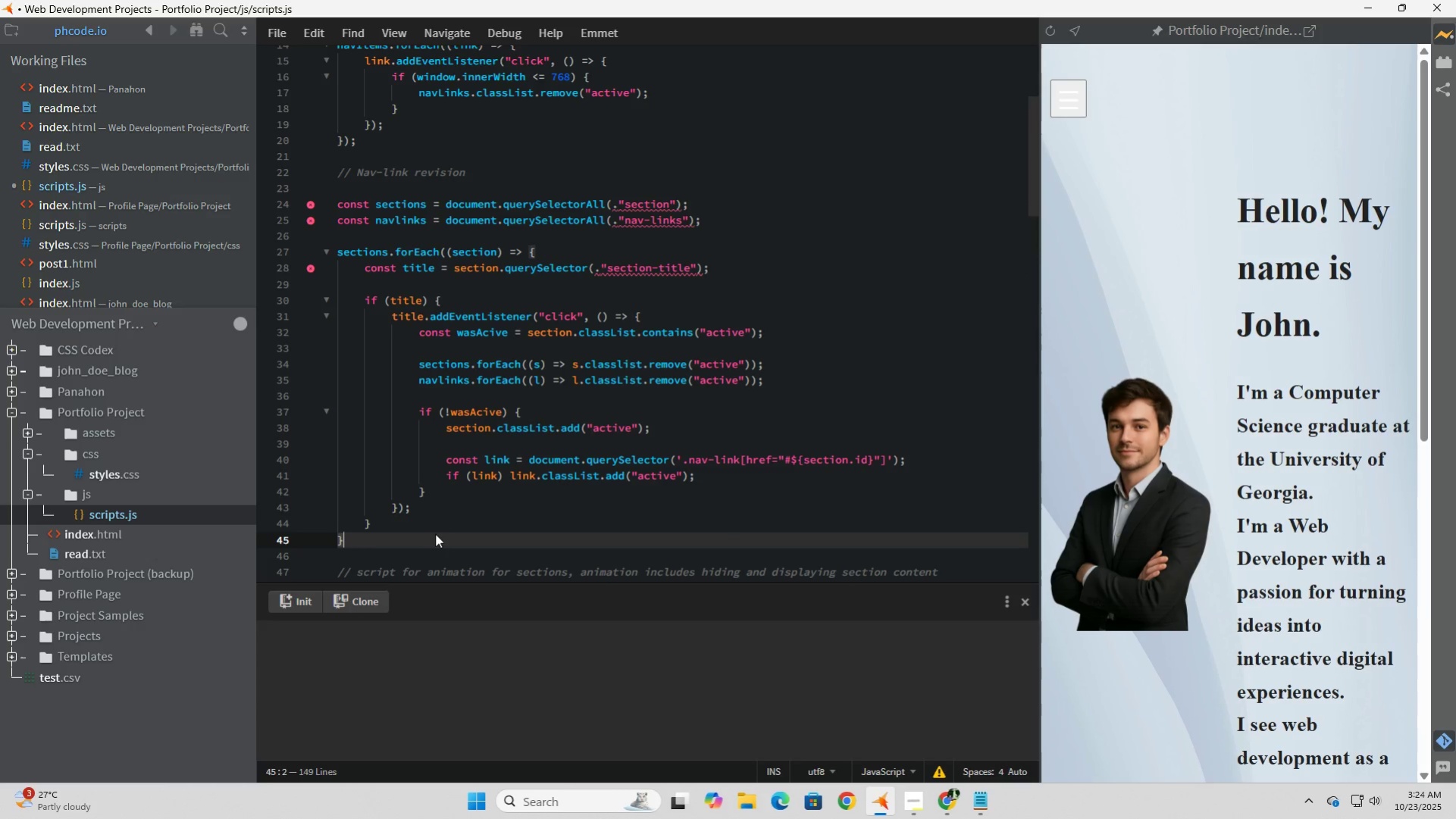 
key(Backspace)
 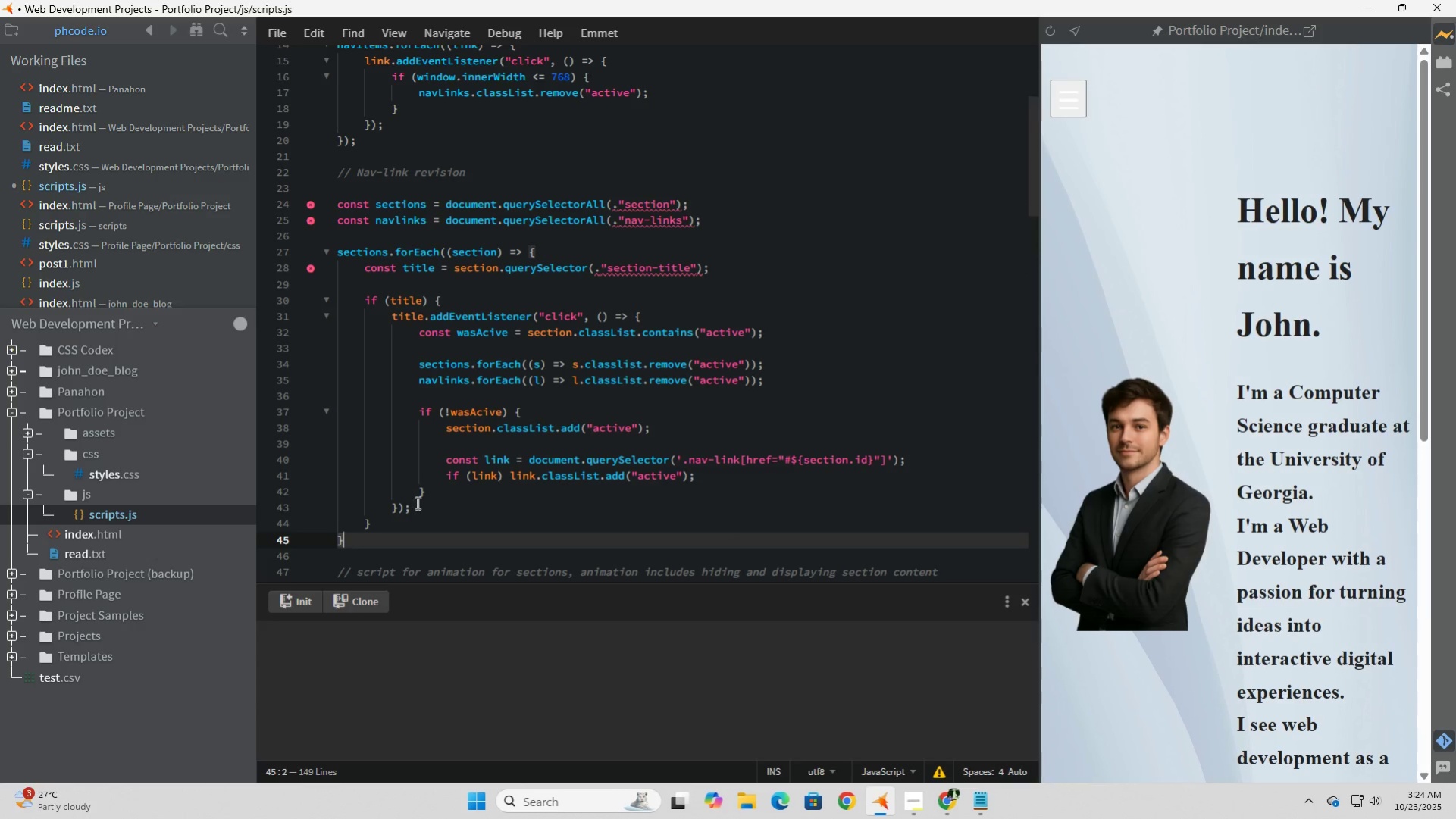 
left_click([437, 515])
 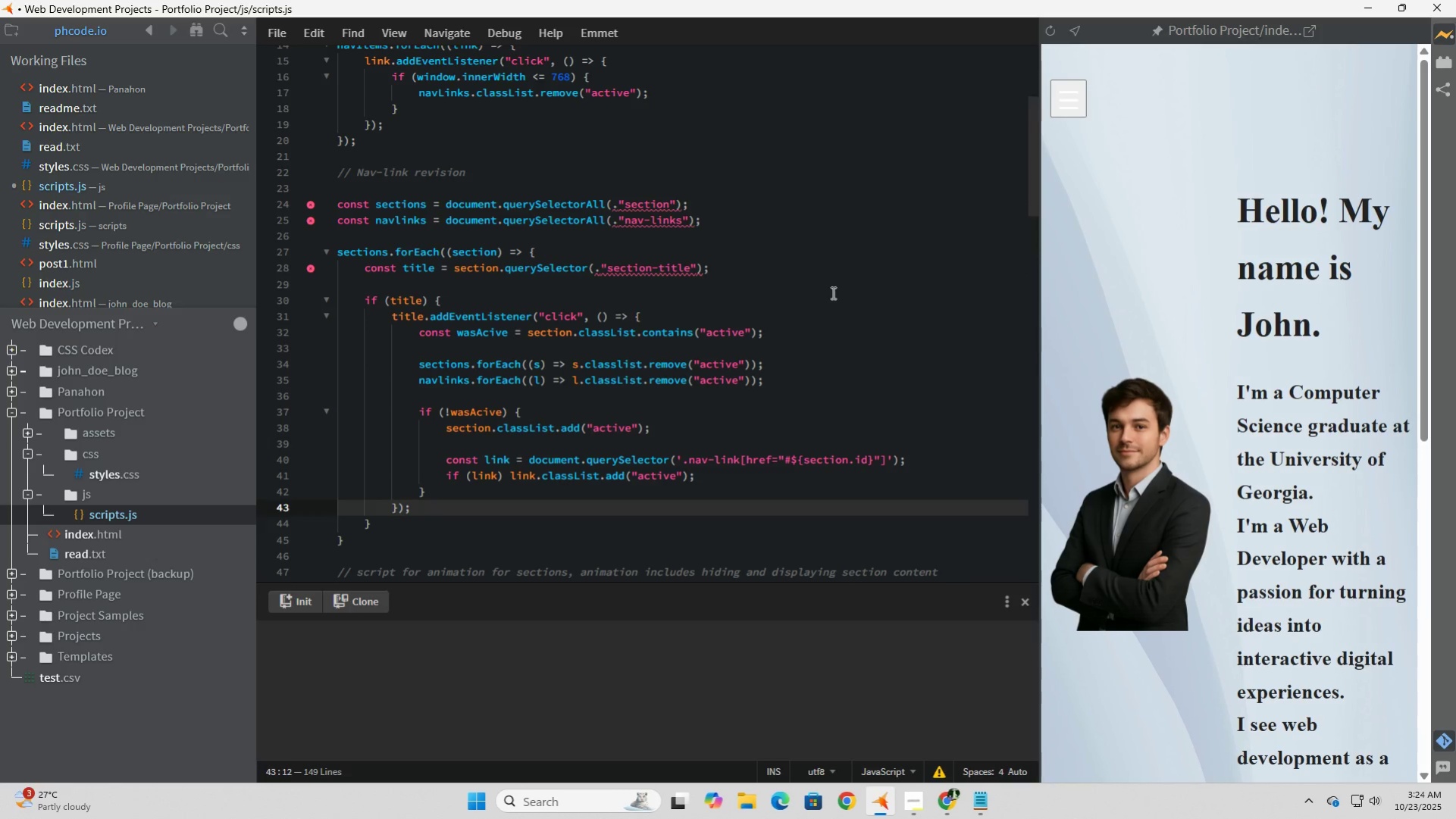 
left_click([831, 292])
 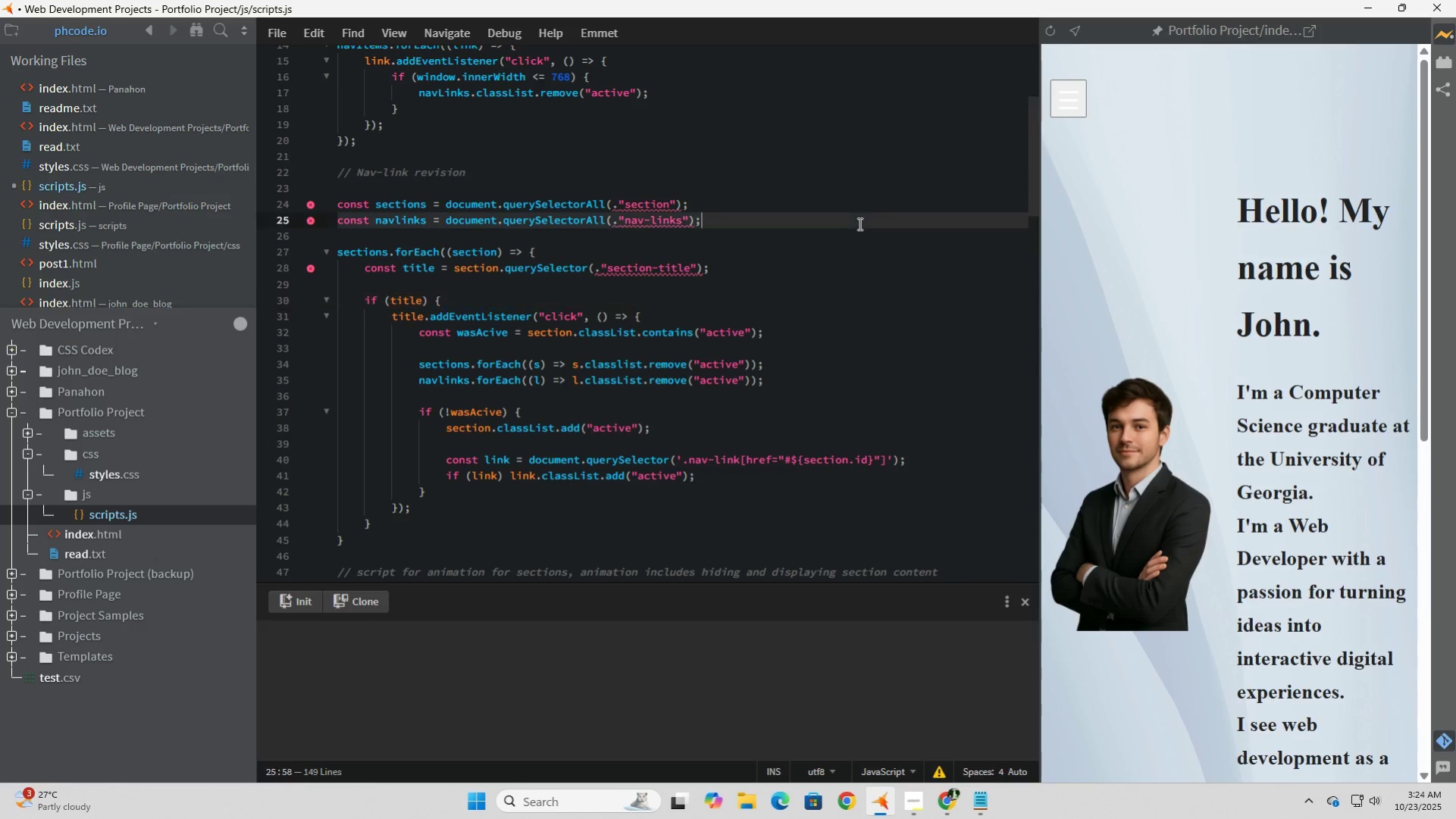 
left_click([858, 224])
 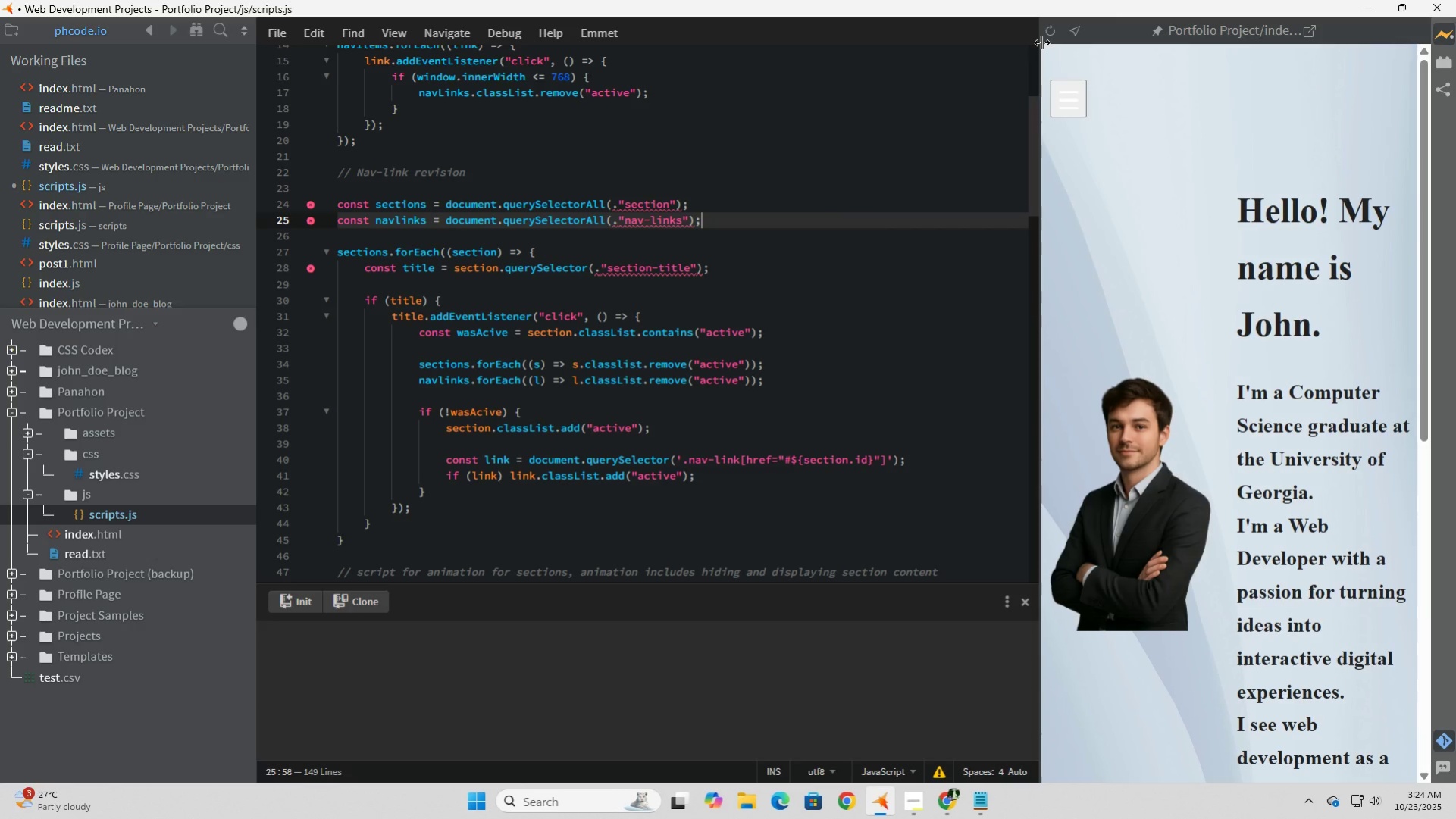 
left_click([1053, 37])
 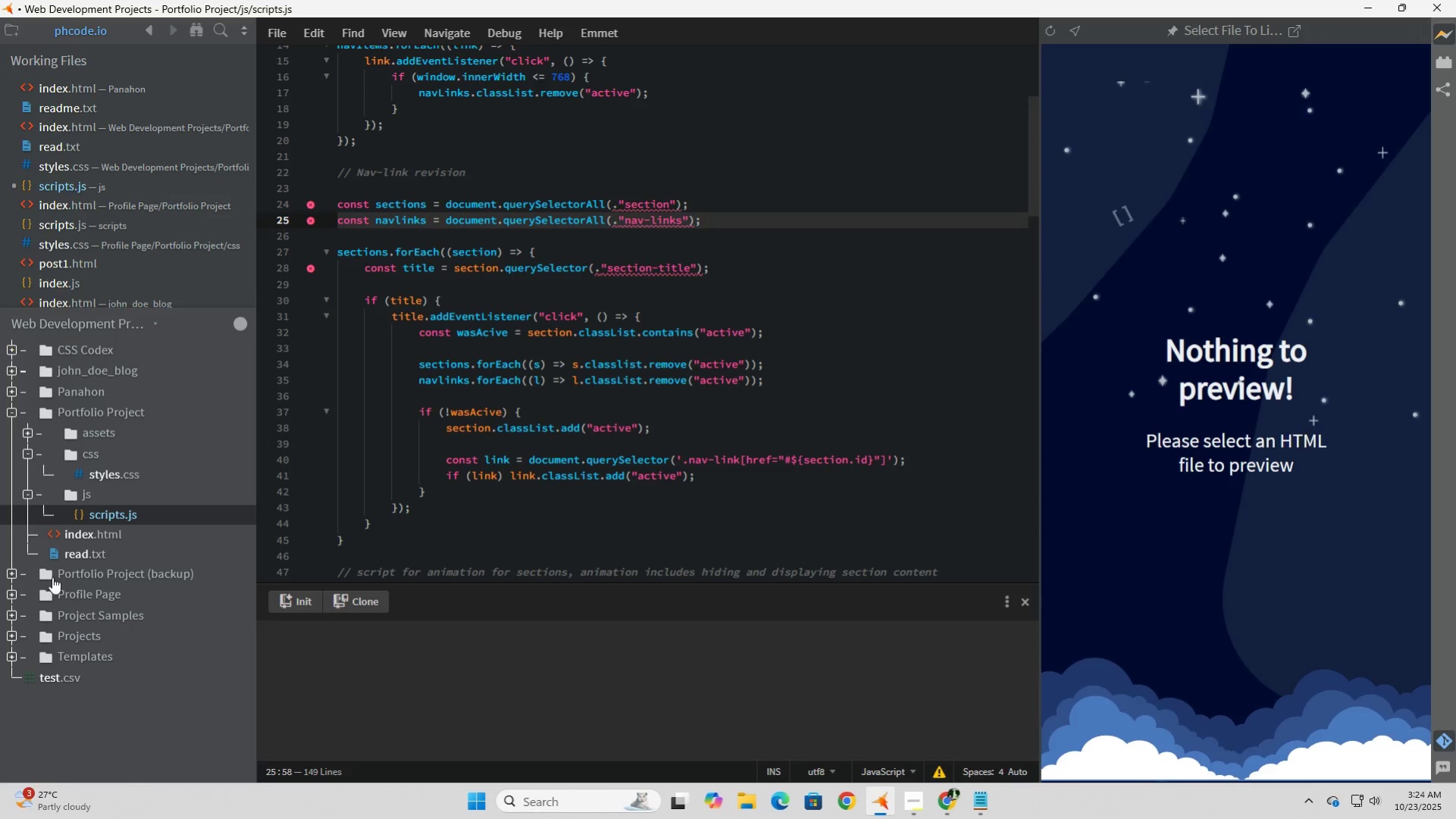 
left_click([89, 527])
 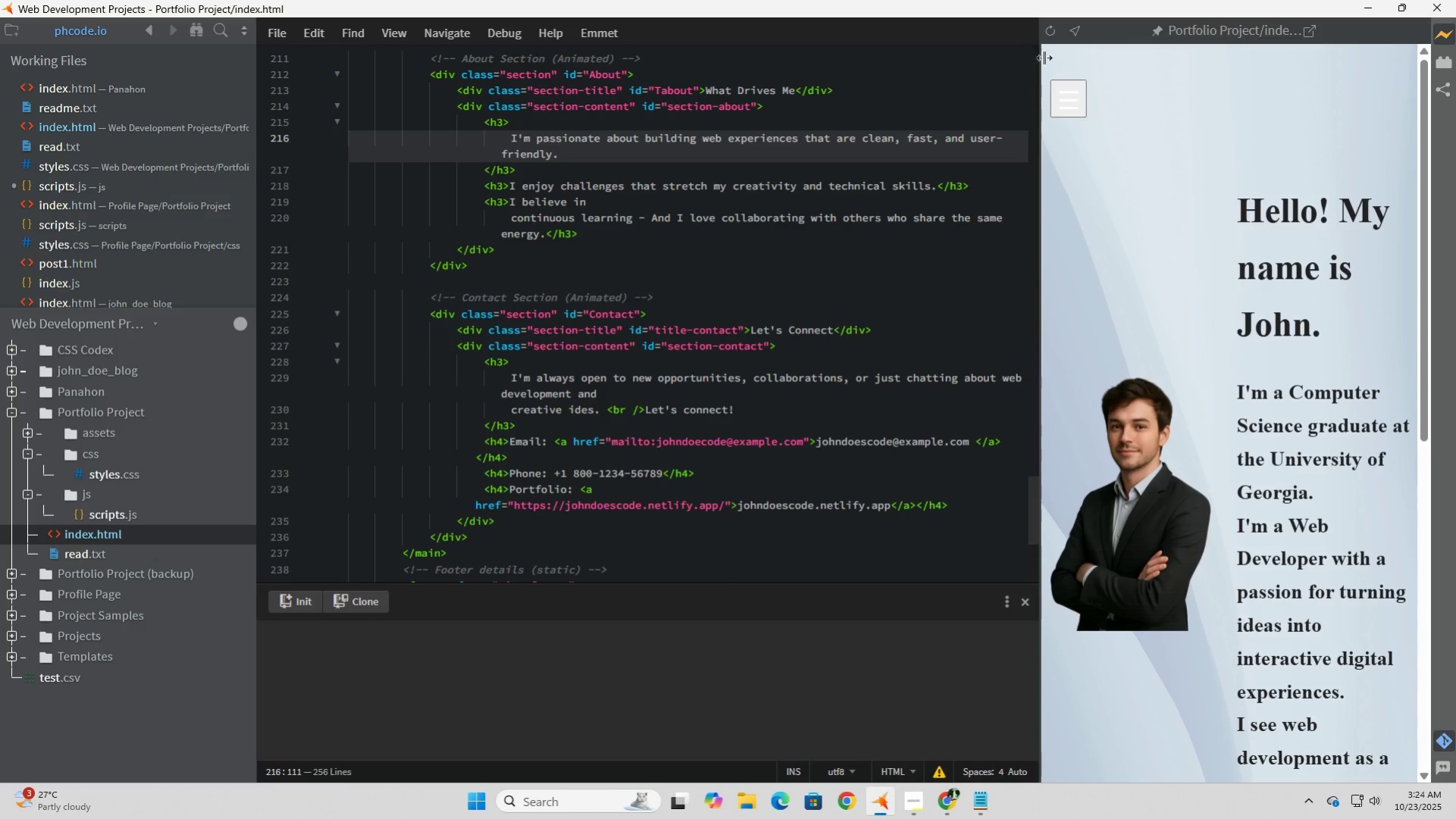 
left_click([1053, 30])
 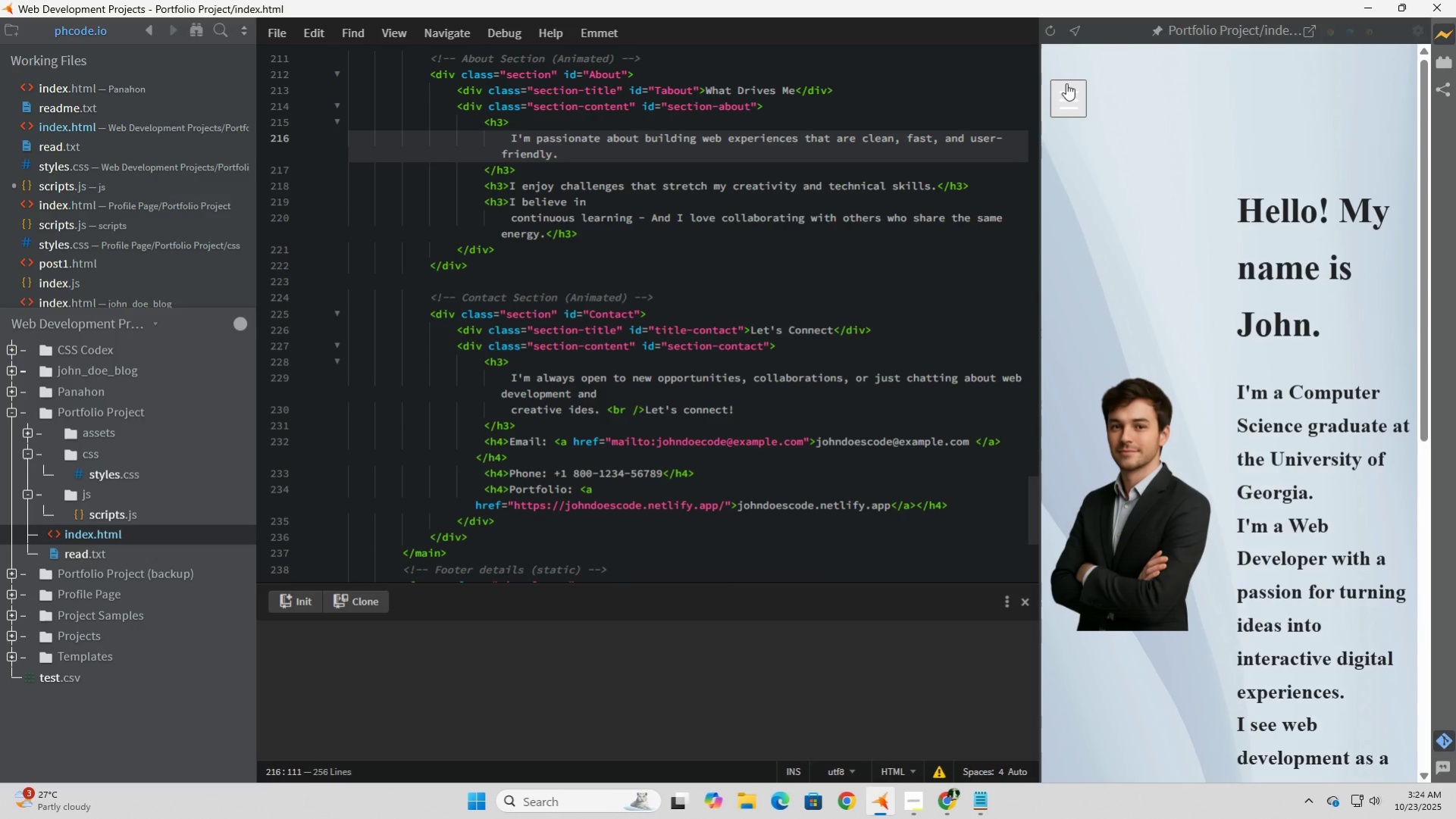 
left_click([1067, 86])
 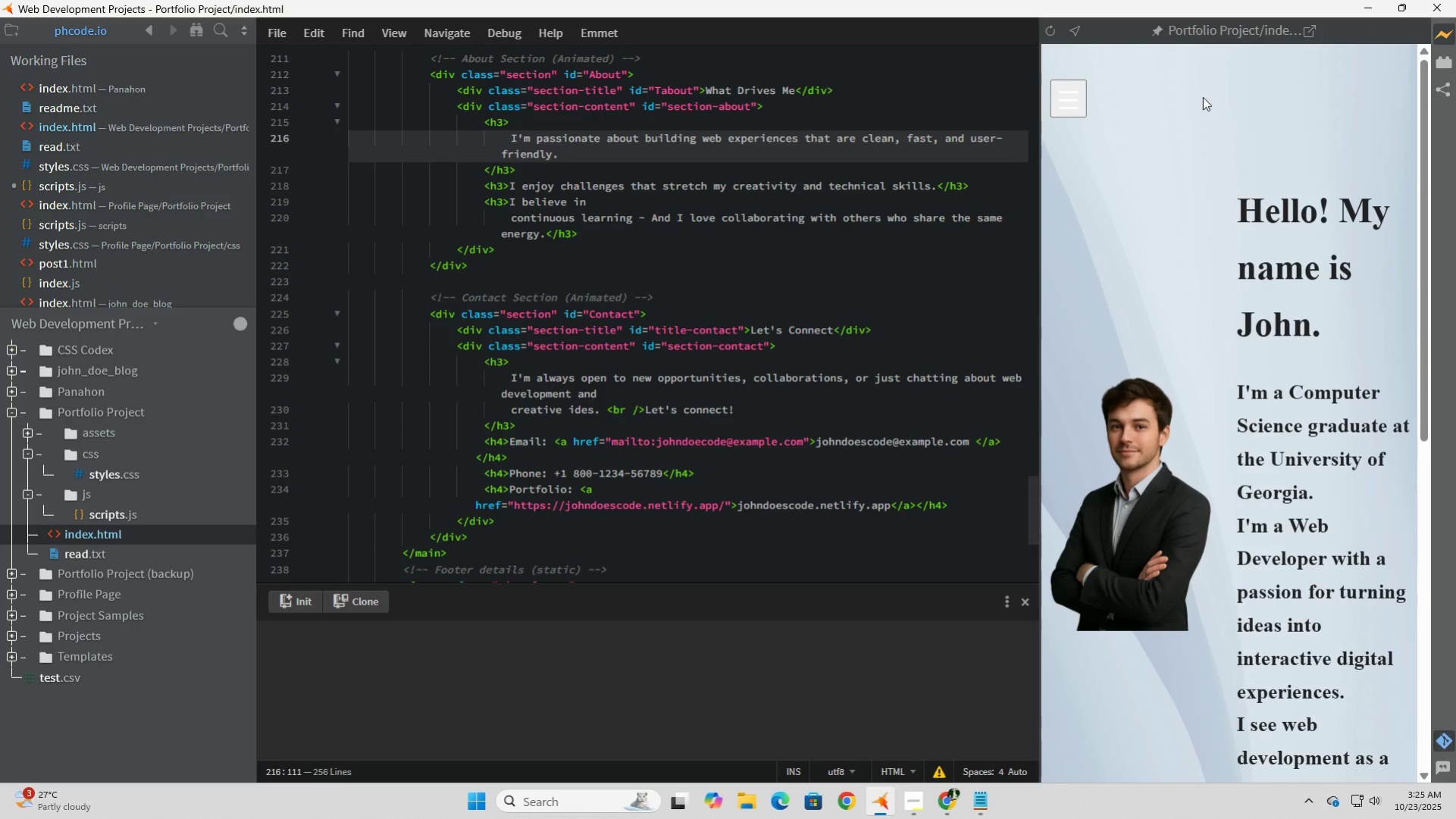 
left_click([1202, 97])
 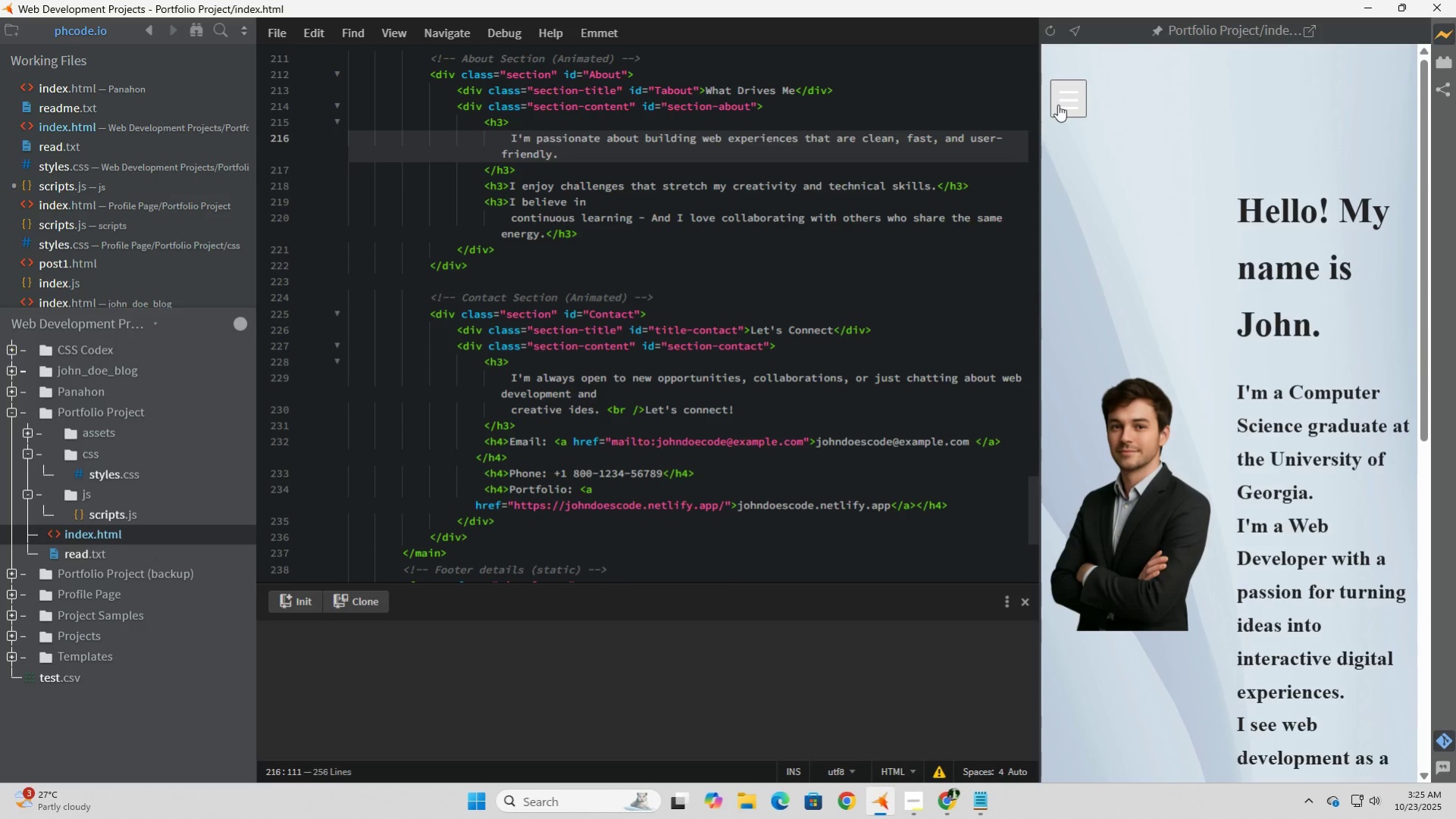 
left_click([1066, 102])
 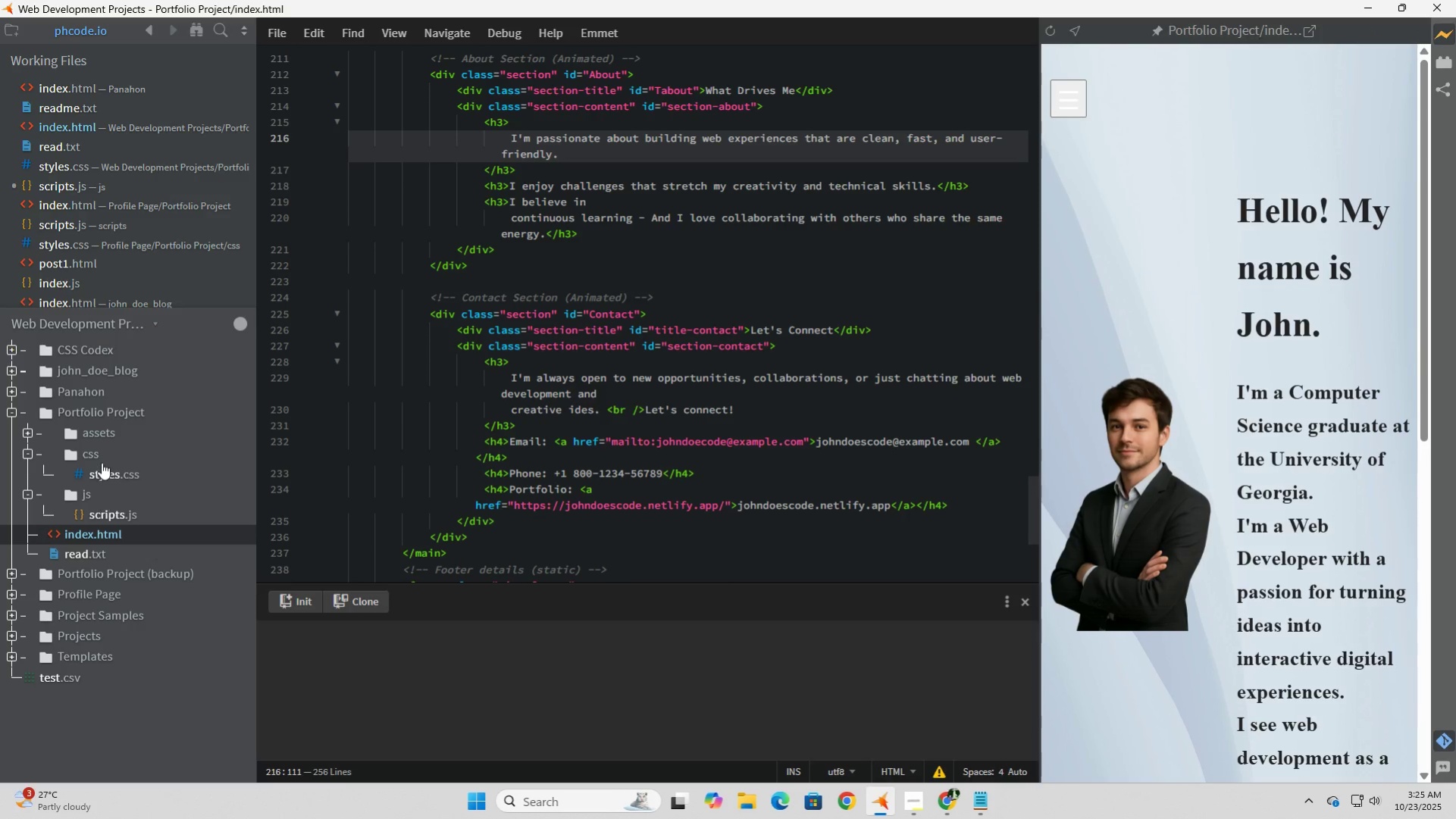 
left_click([110, 514])
 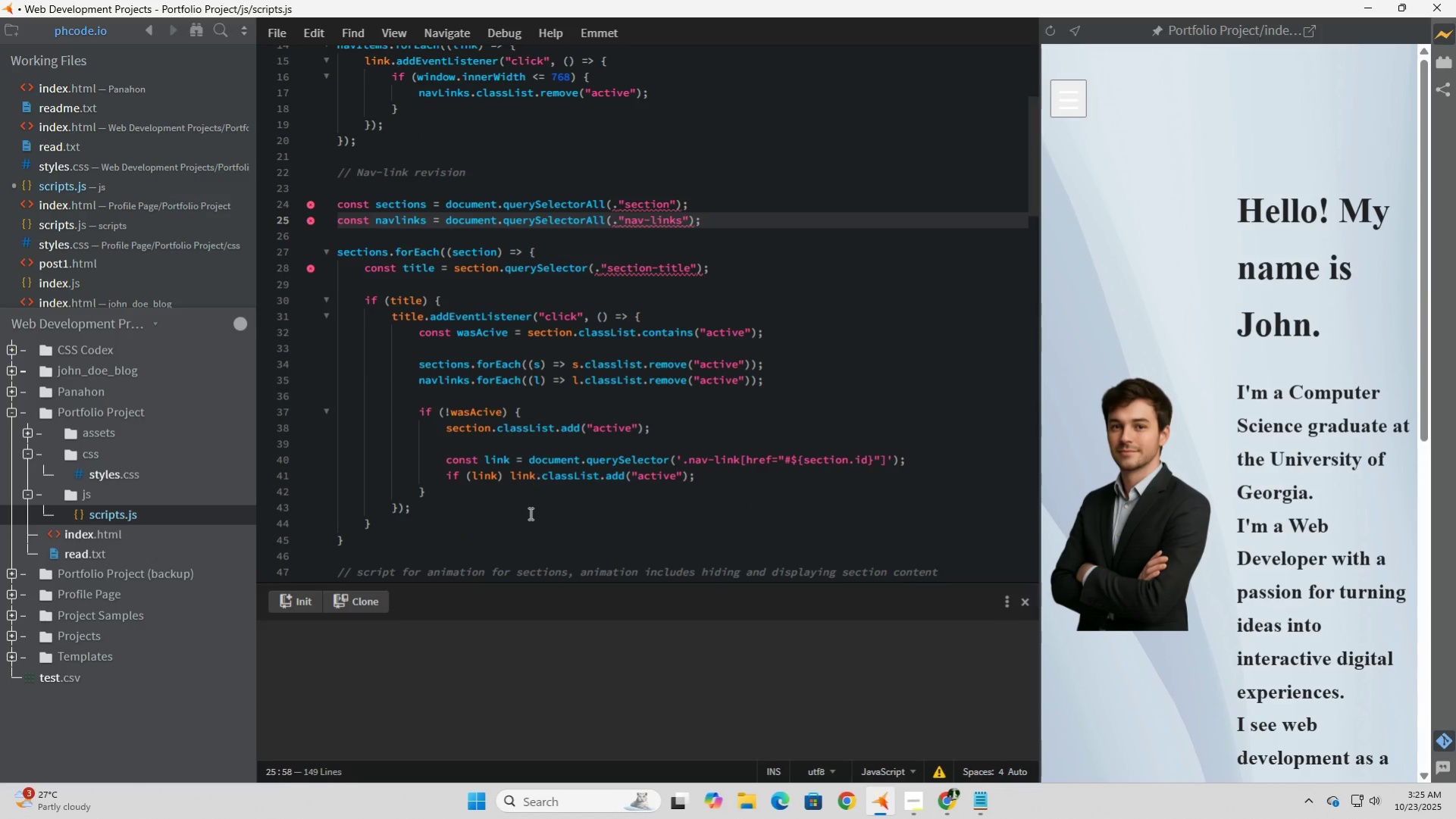 
double_click([526, 515])
 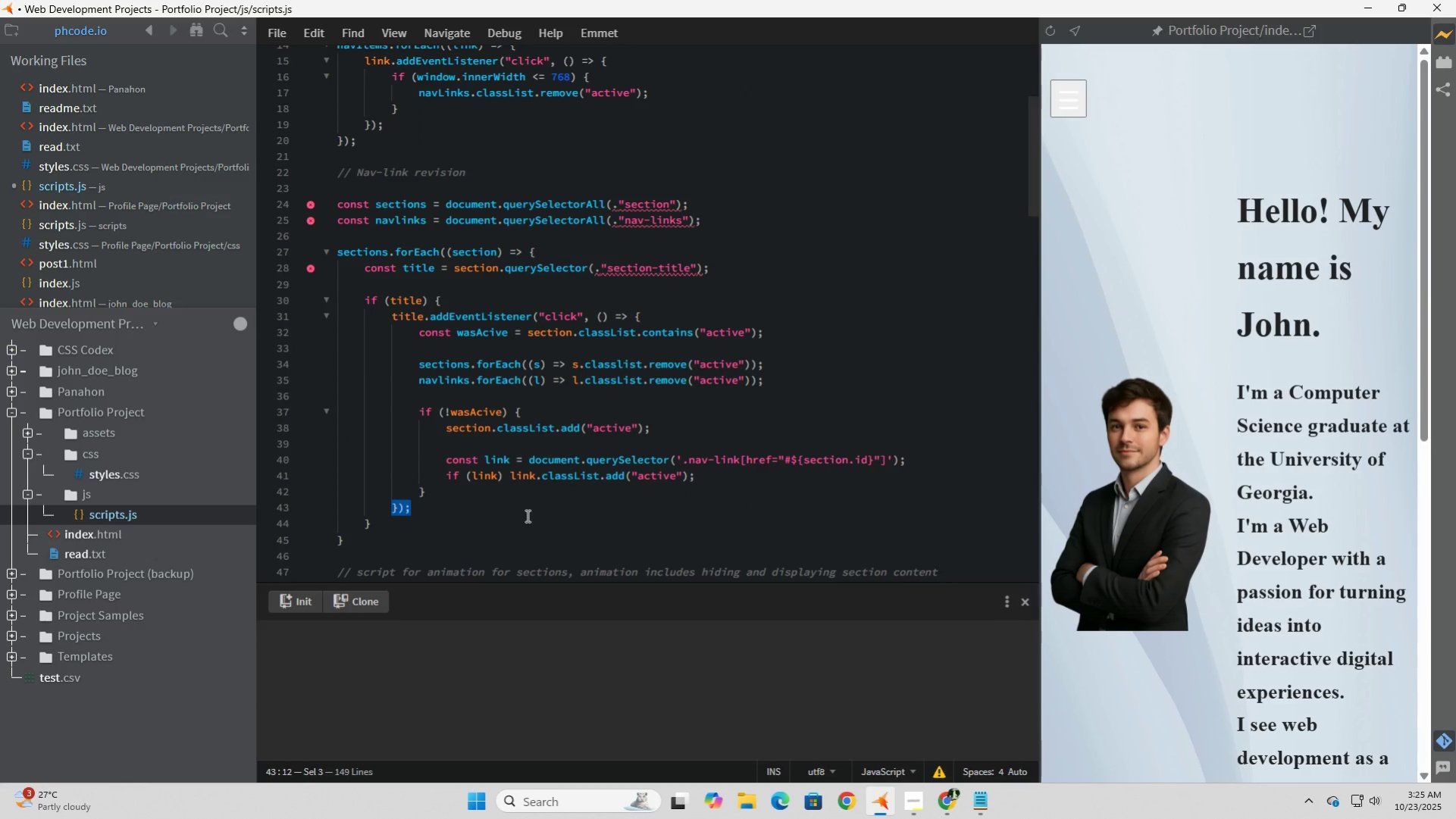 
scroll: coordinate [526, 515], scroll_direction: down, amount: 5.0
 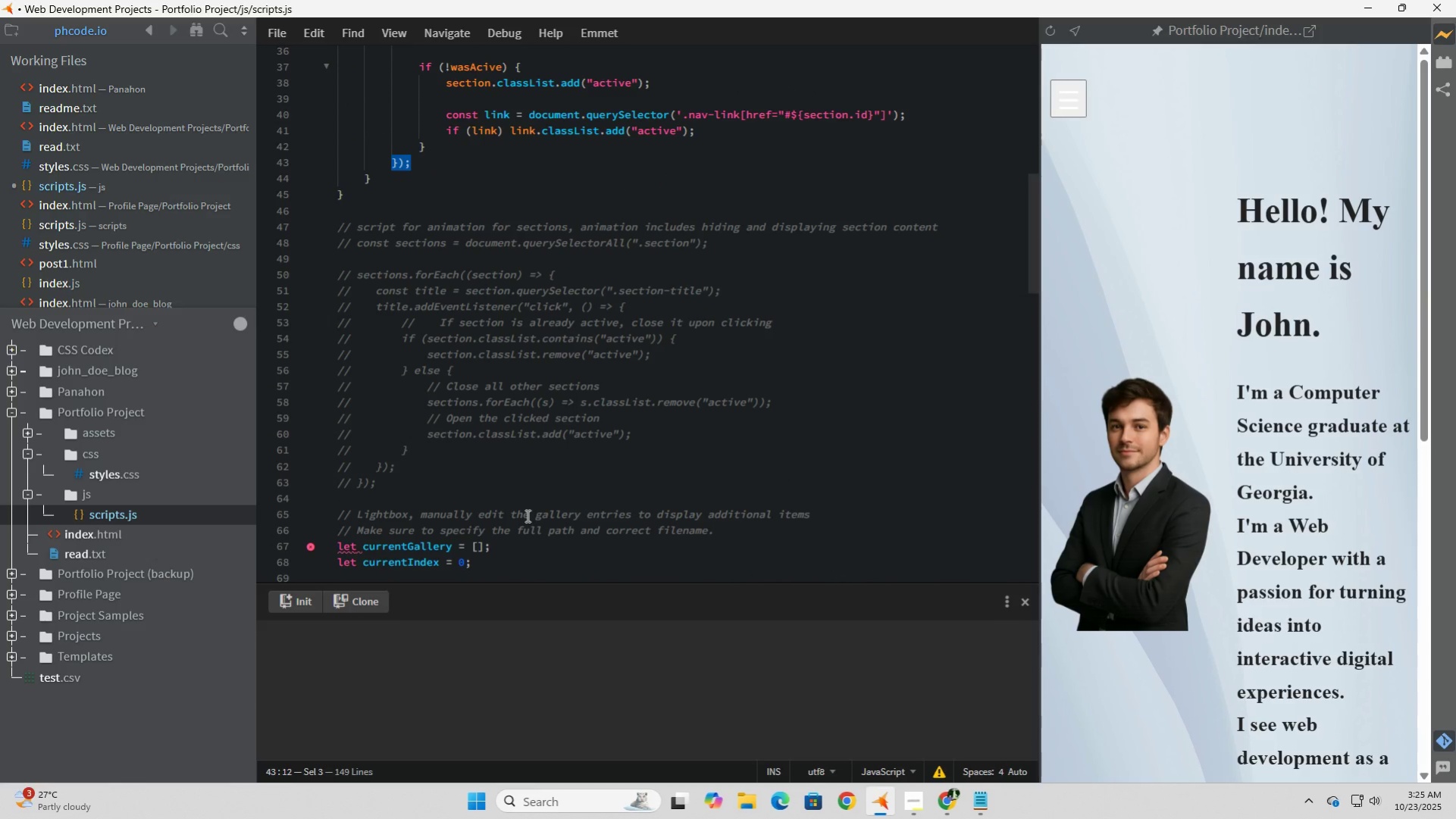 
scroll: coordinate [643, 364], scroll_direction: up, amount: 13.0
 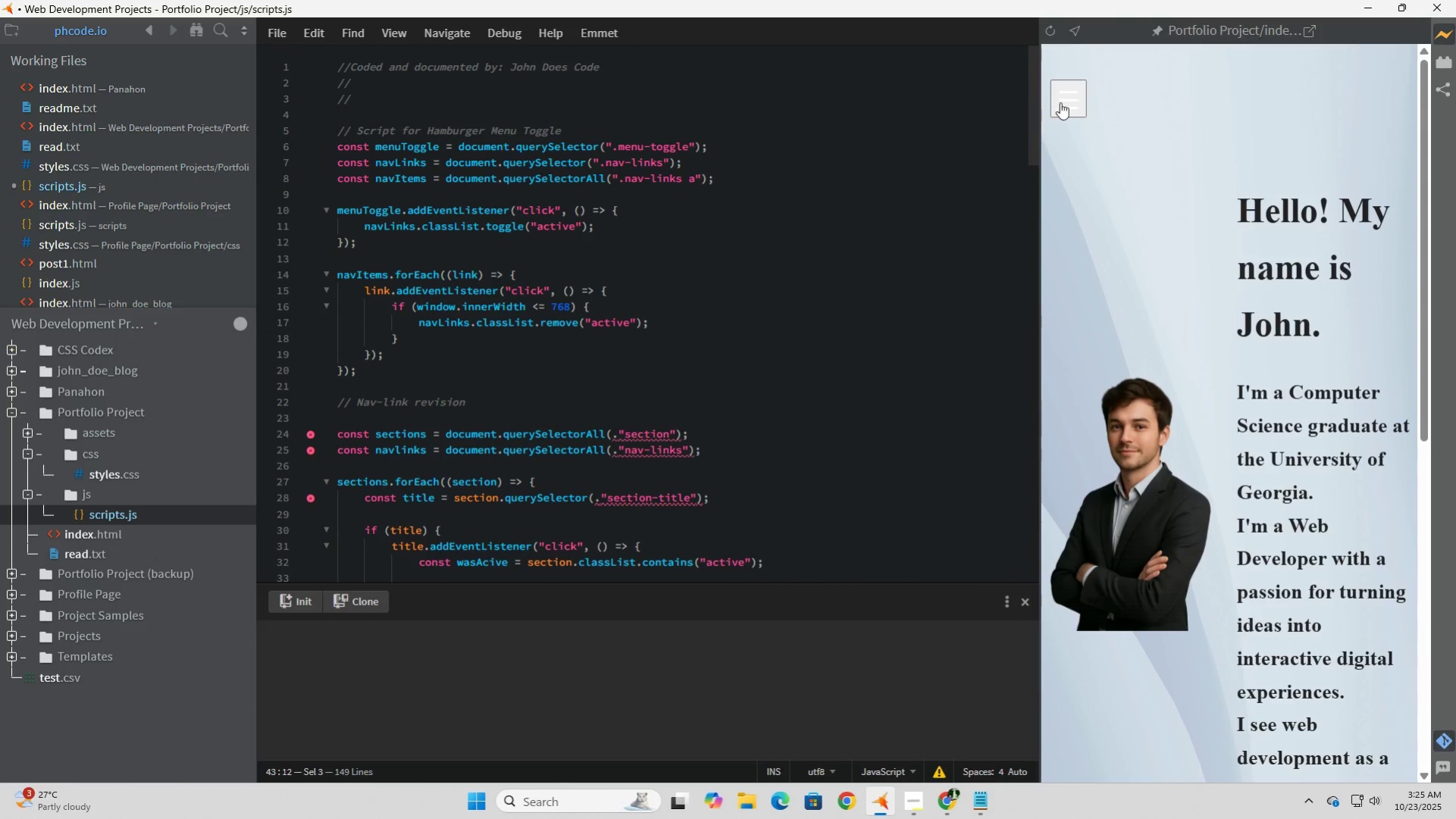 
left_click([1082, 91])
 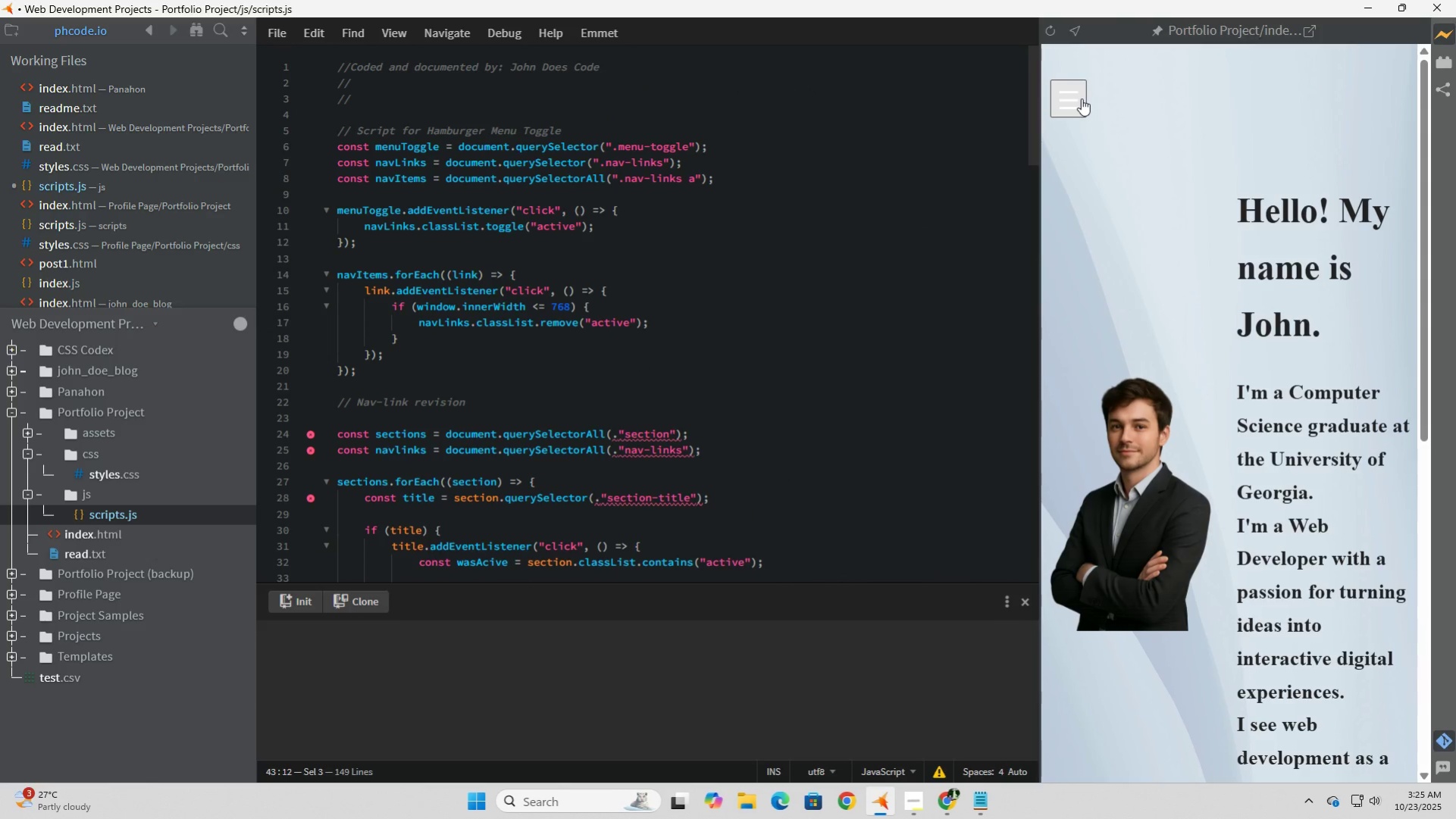 
triple_click([1081, 98])
 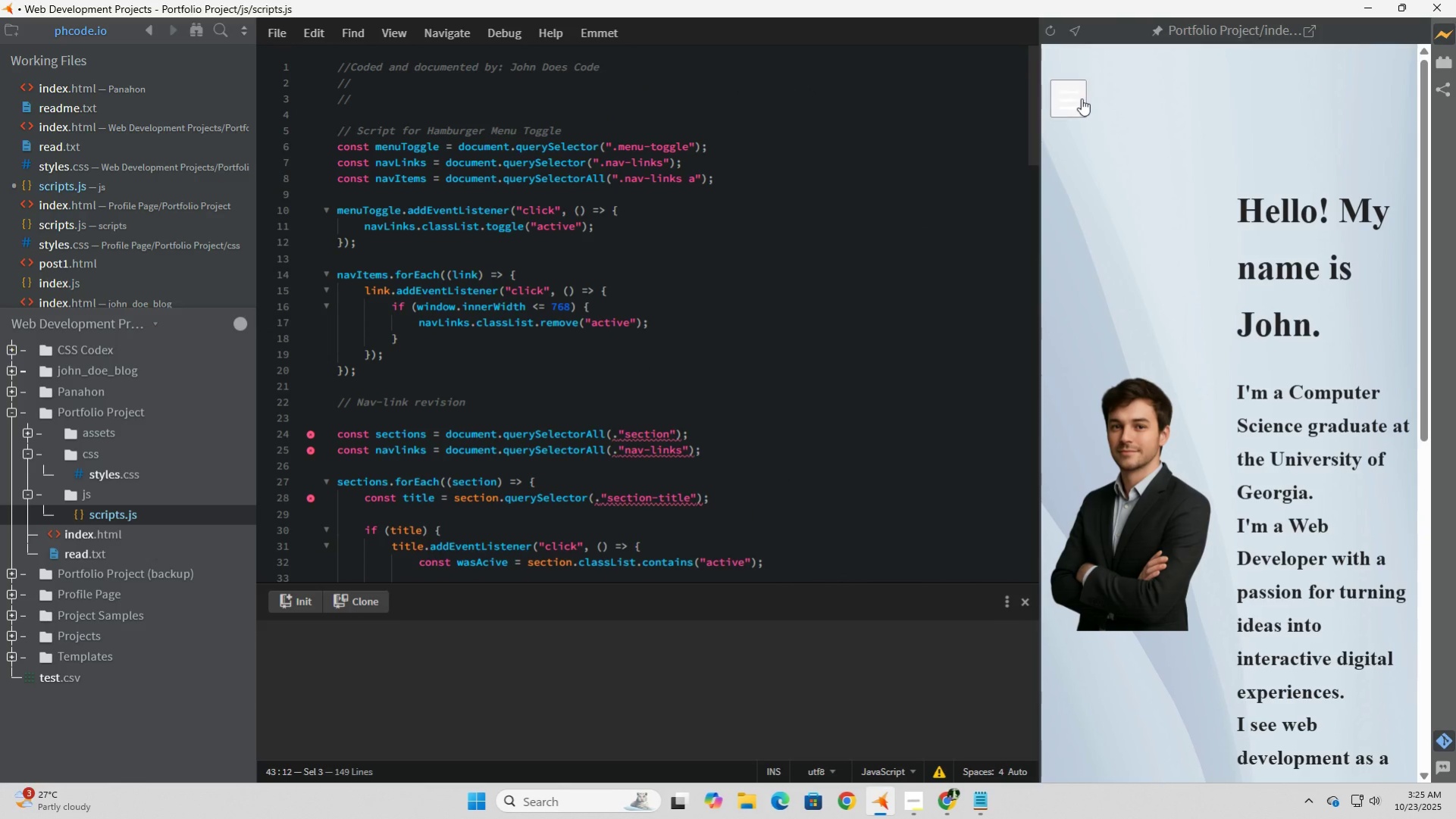 
left_click([1081, 98])
 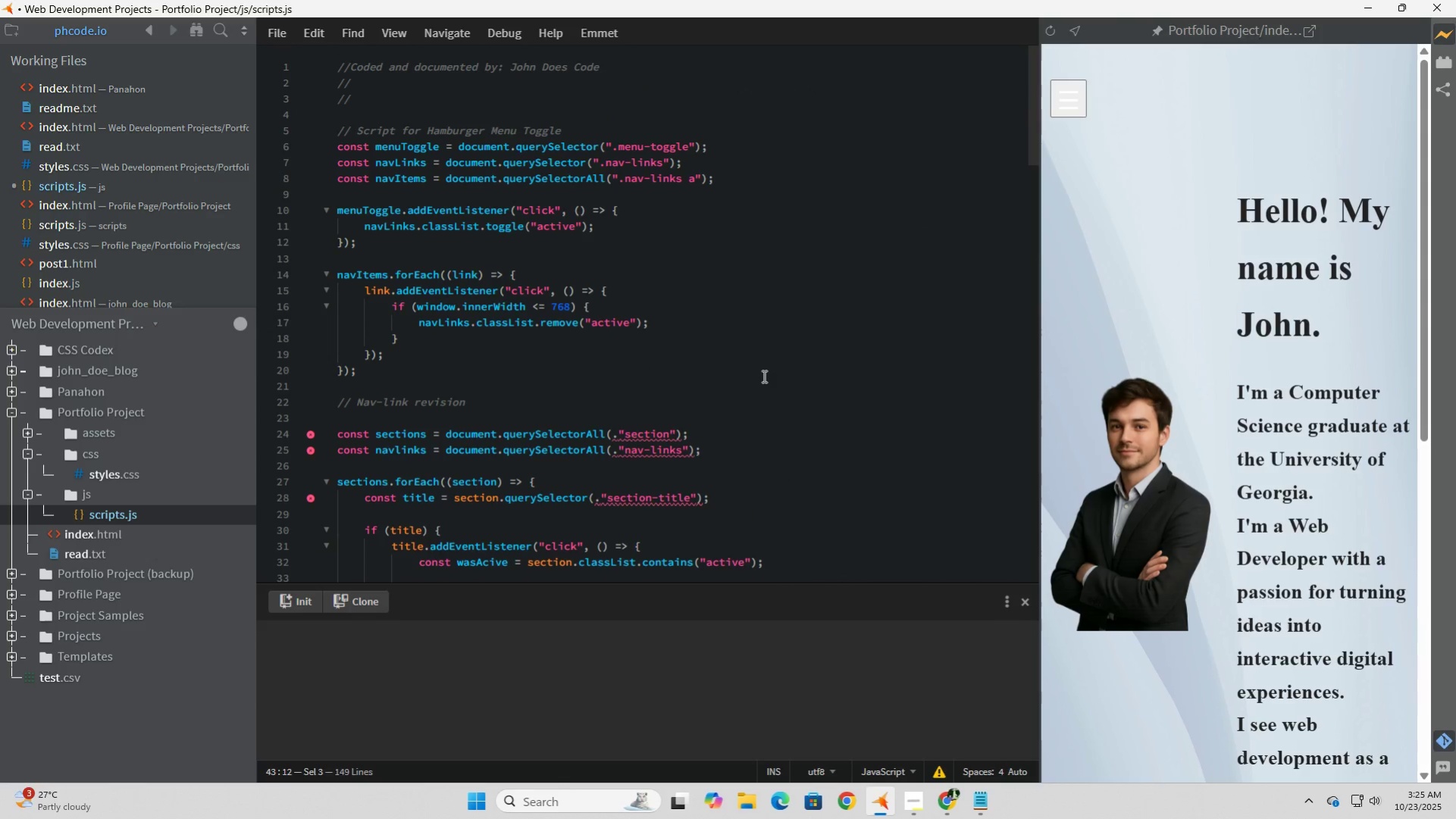 
left_click([762, 376])
 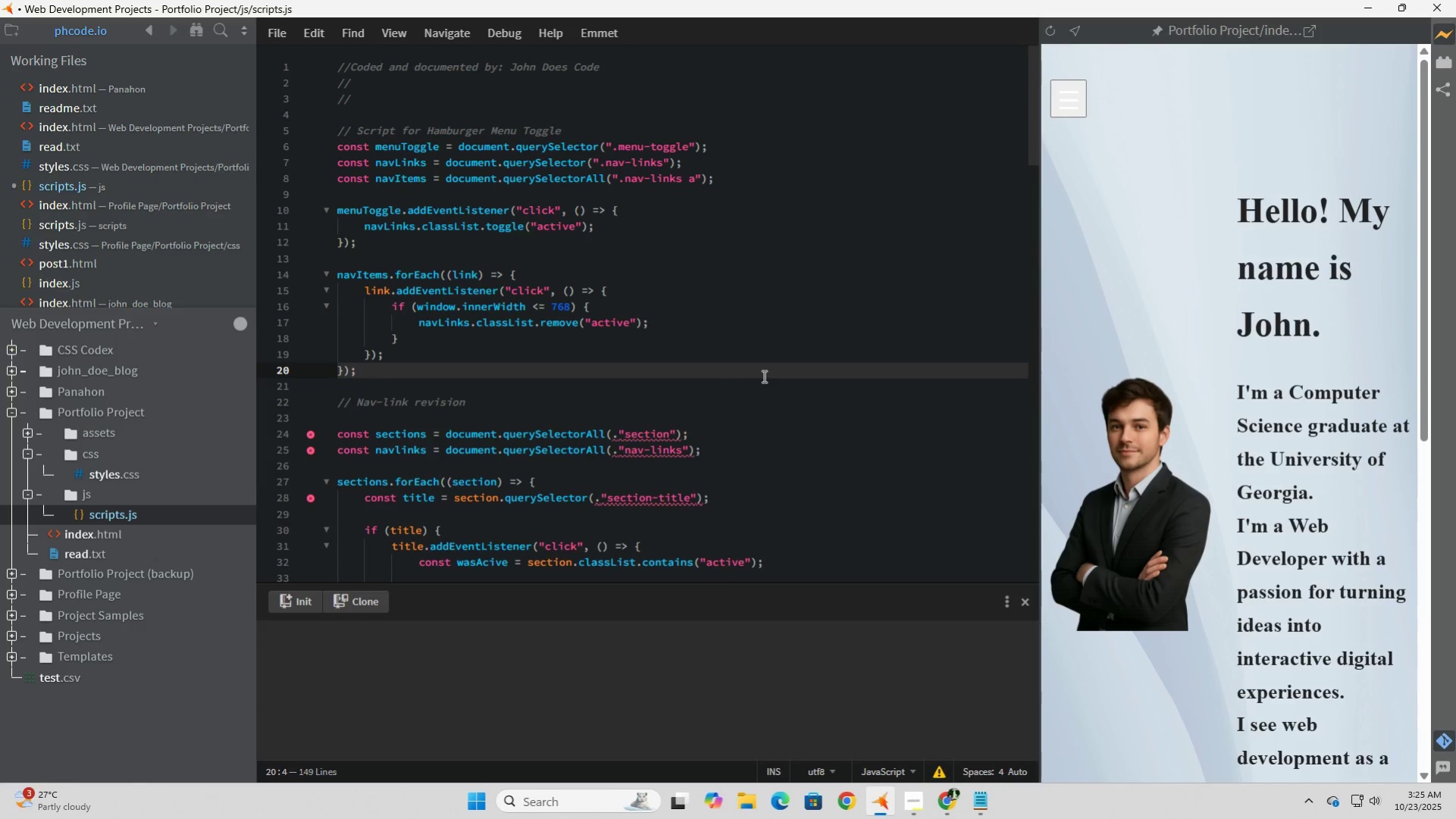 
scroll: coordinate [762, 376], scroll_direction: down, amount: 2.0
 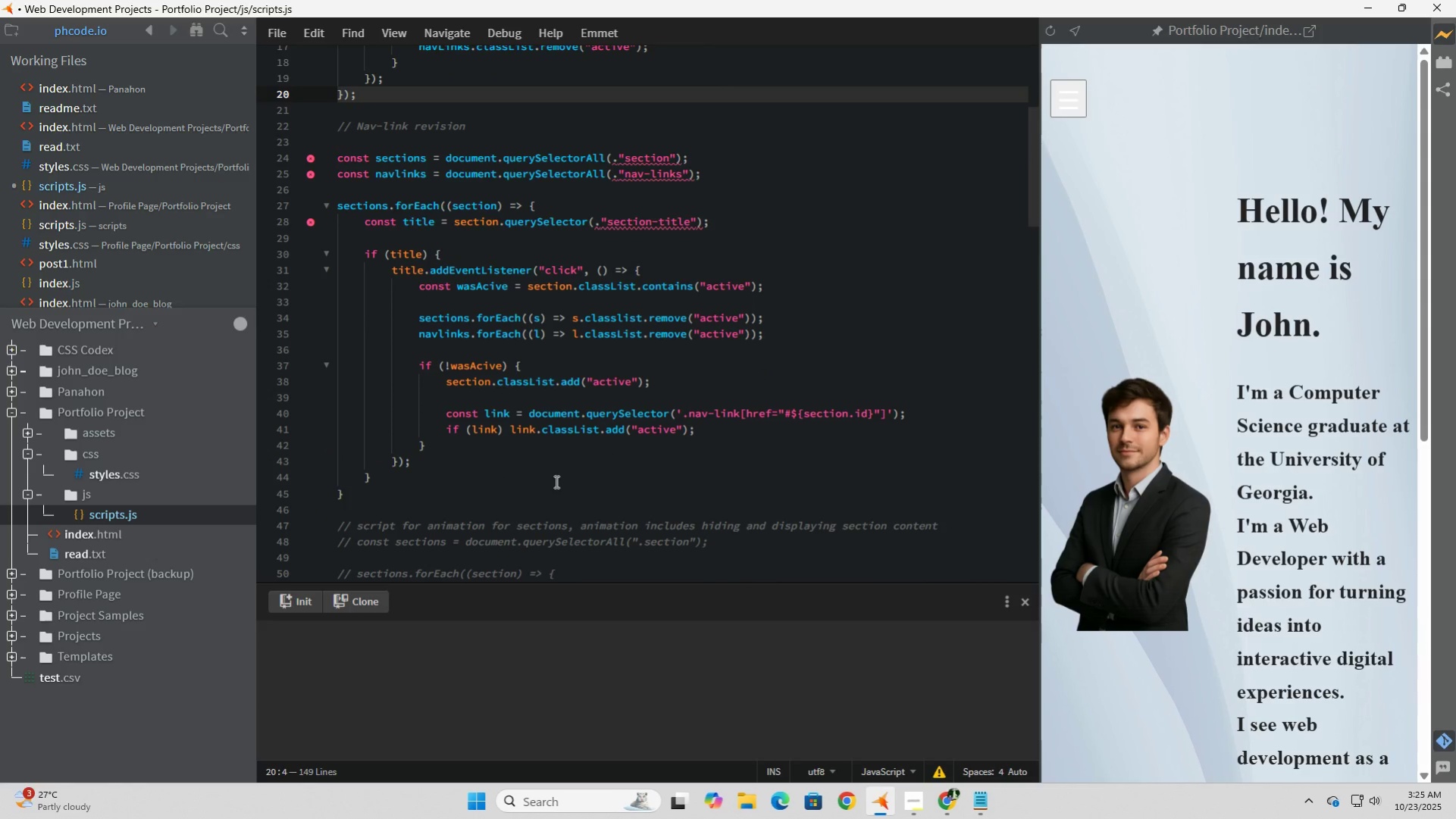 
left_click([542, 486])
 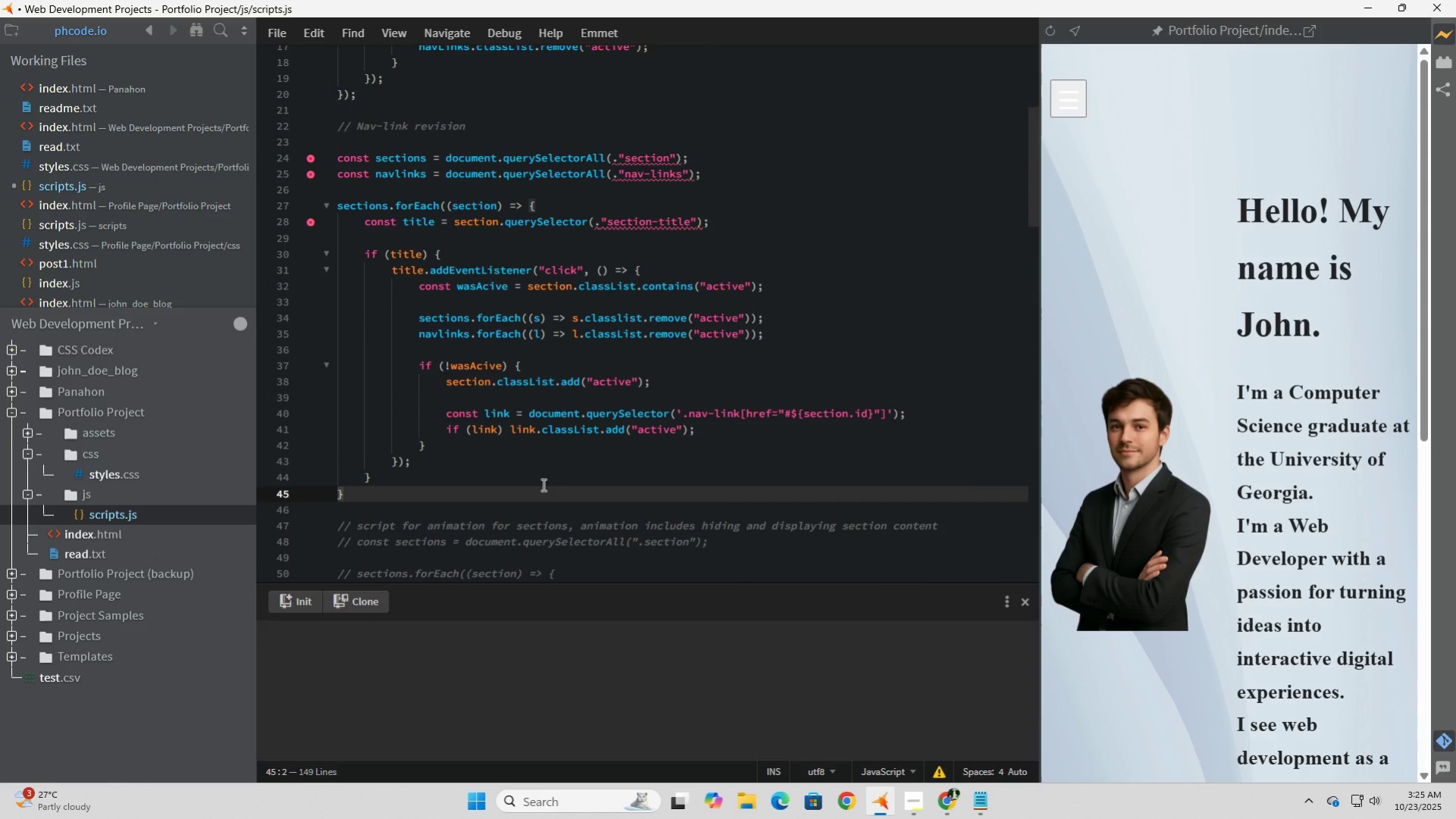 
key(0)
 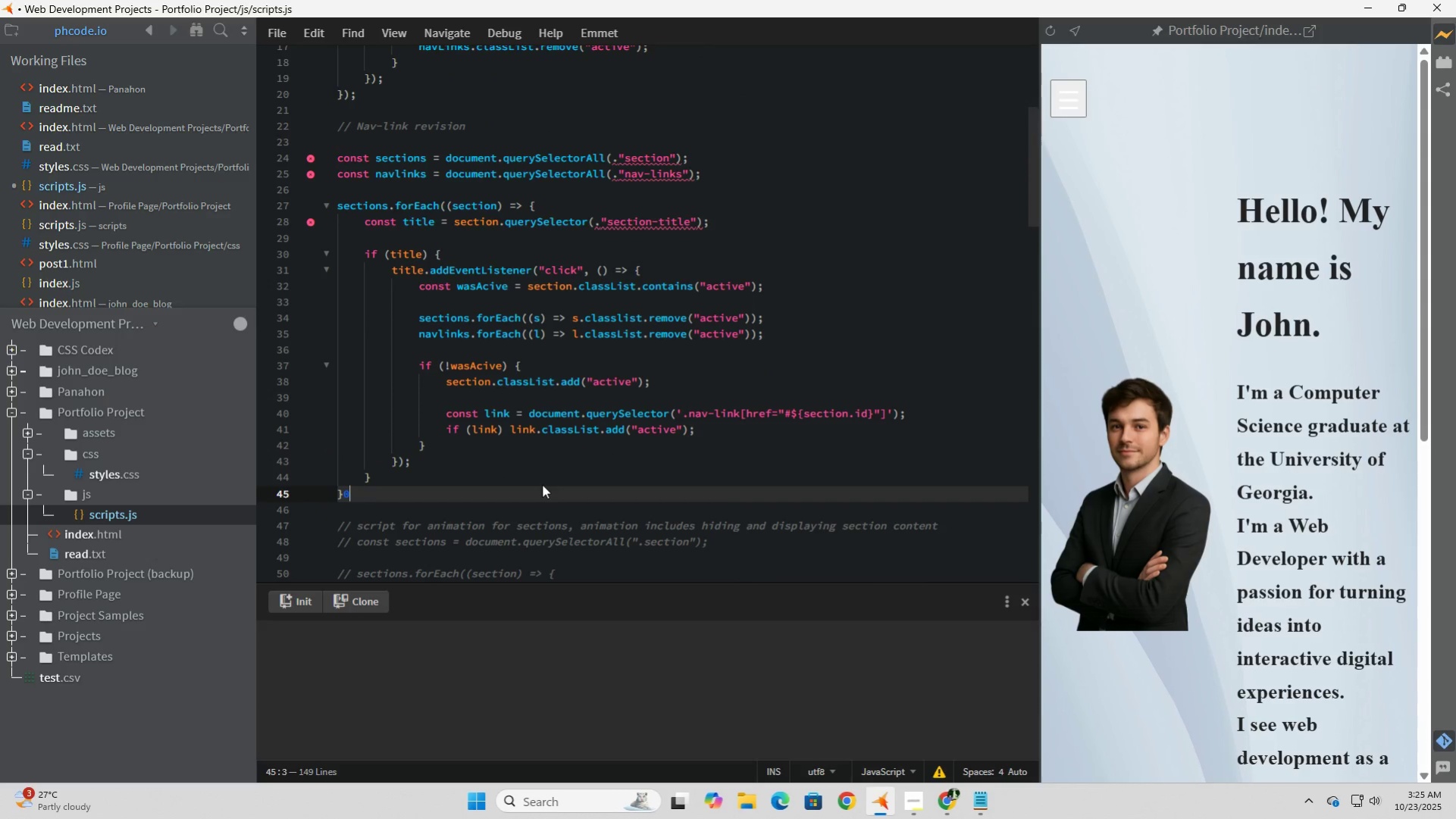 
key(Shift+ShiftLeft)
 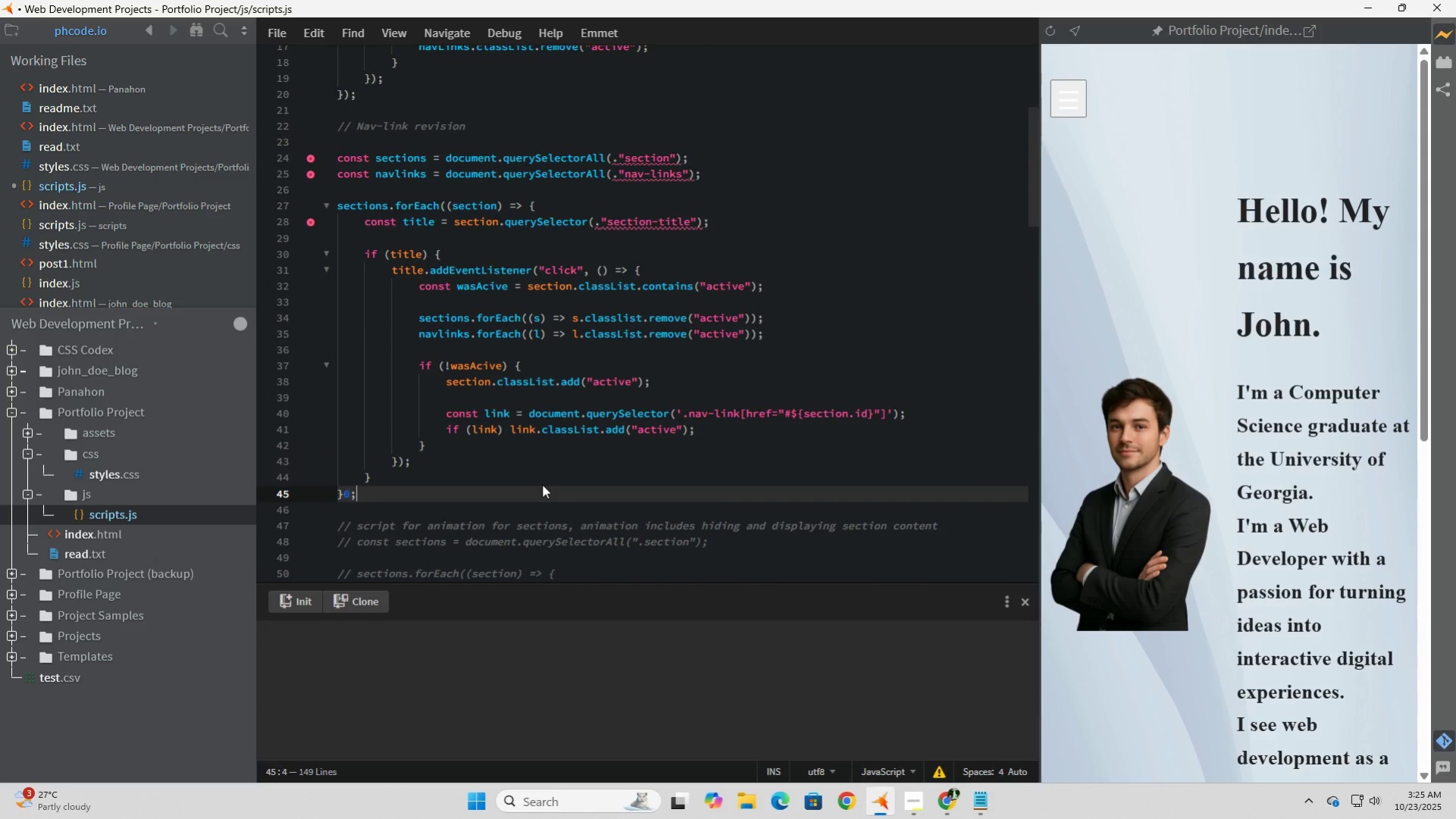 
key(Semicolon)
 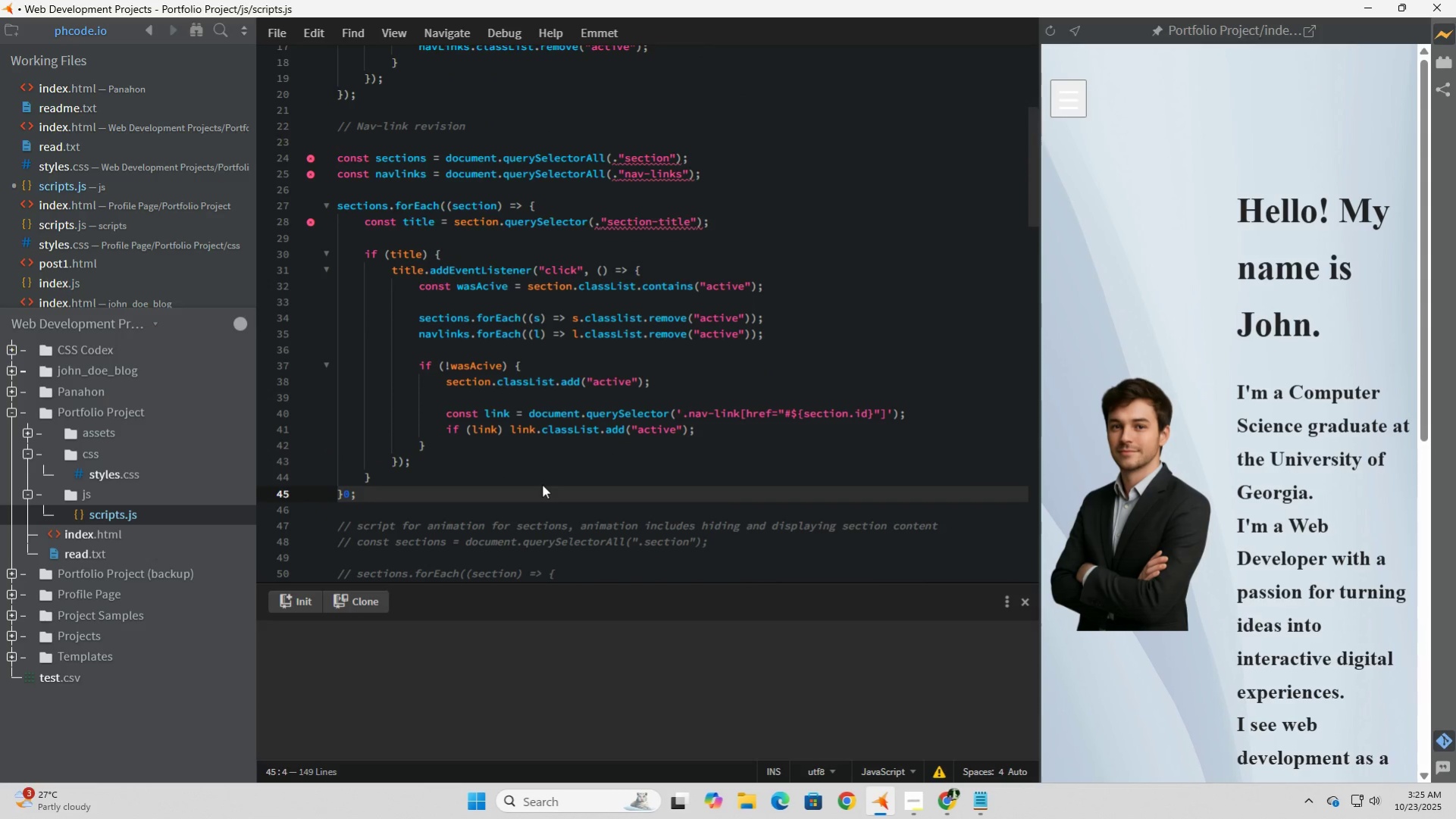 
key(Backspace)
 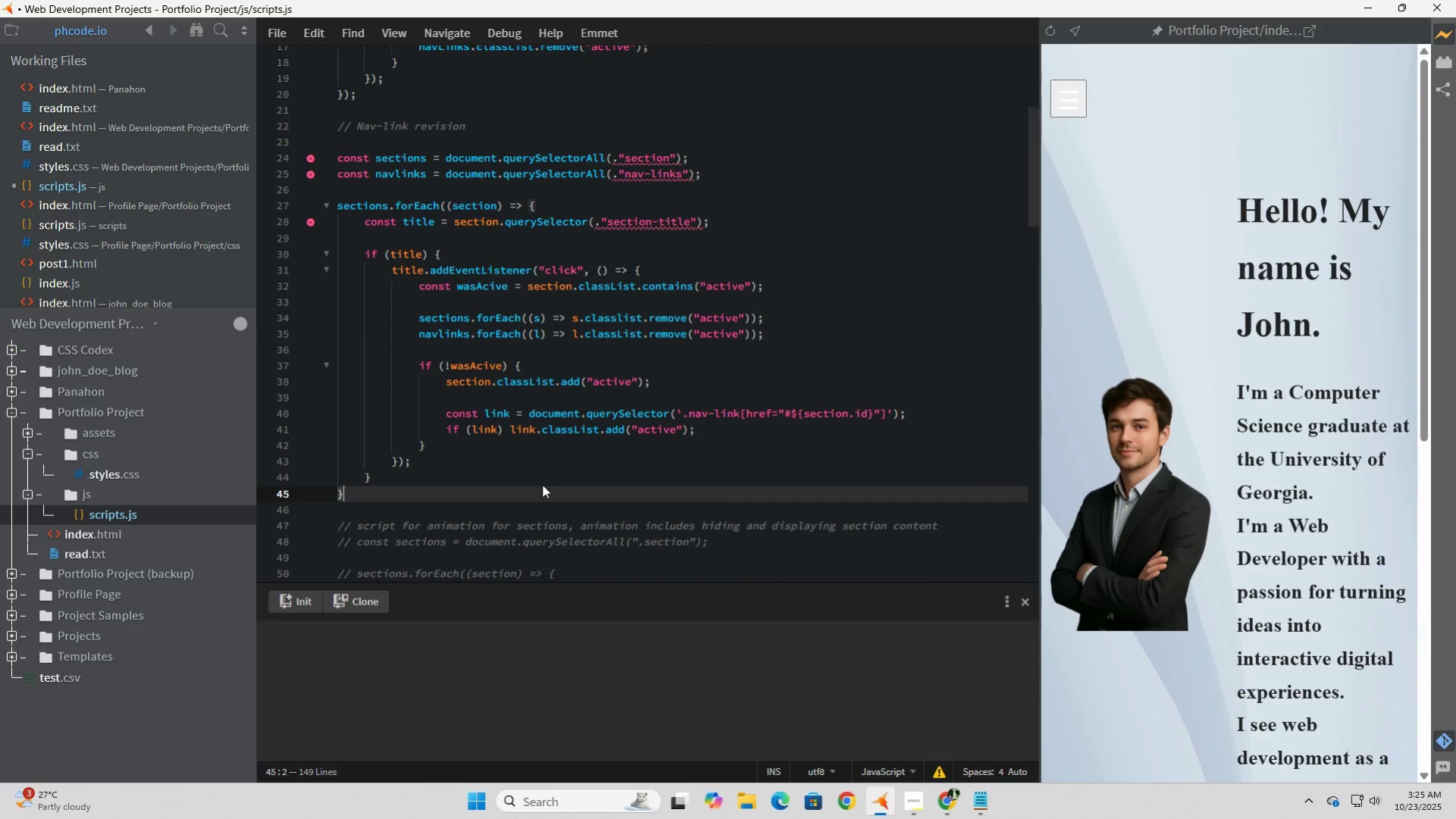 
key(Backspace)
 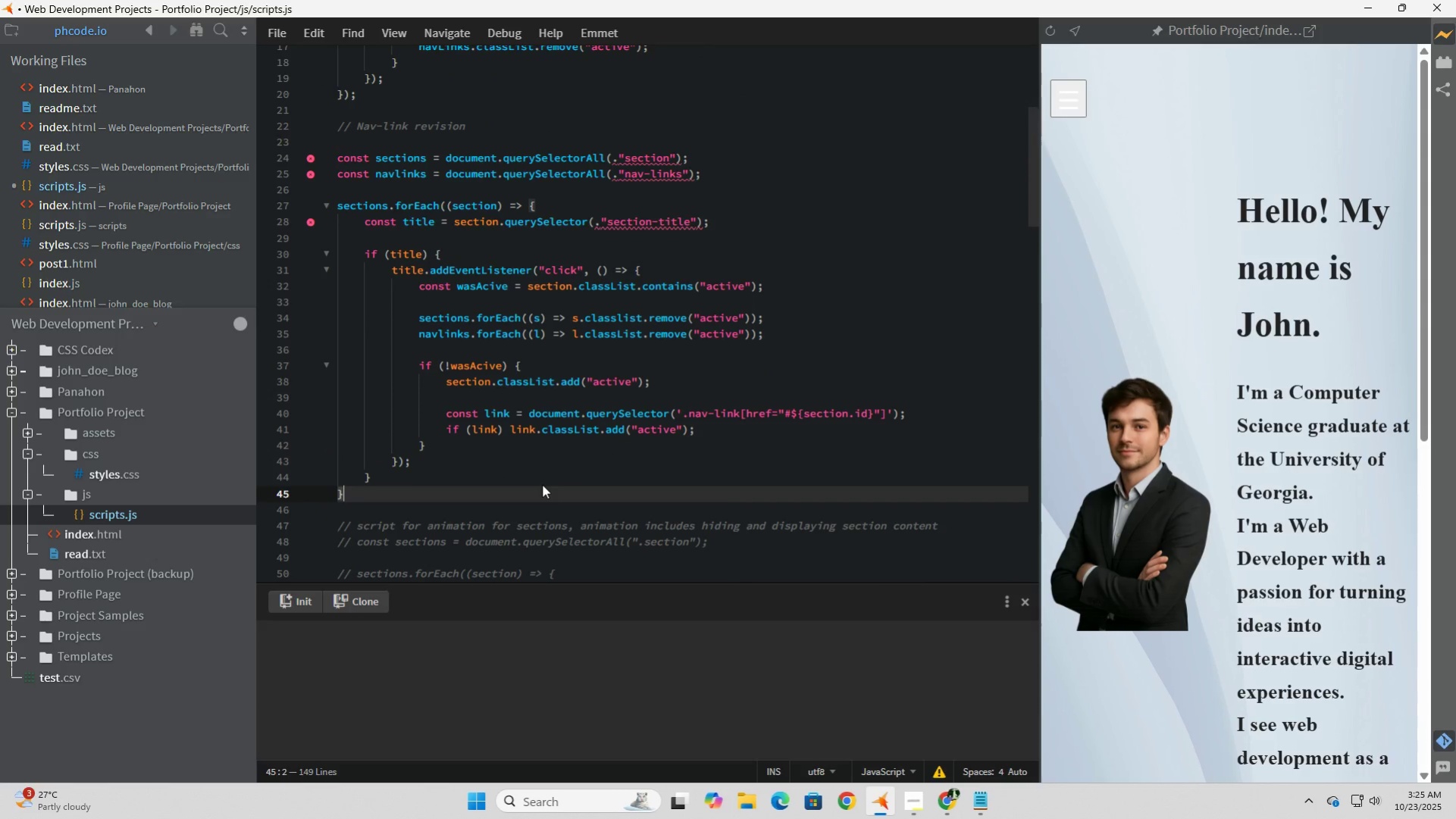 
key(Shift+0)
 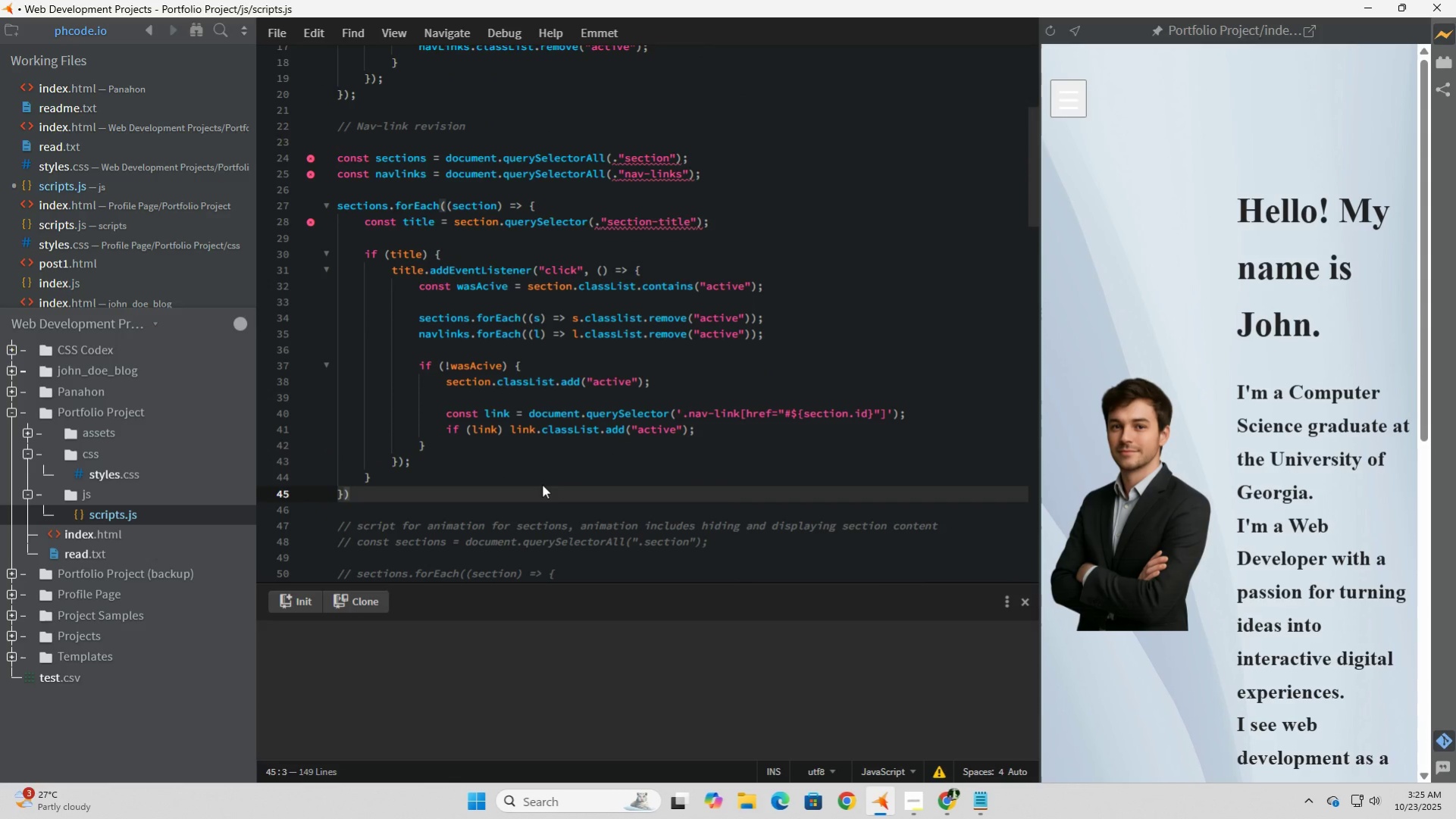 
key(Semicolon)
 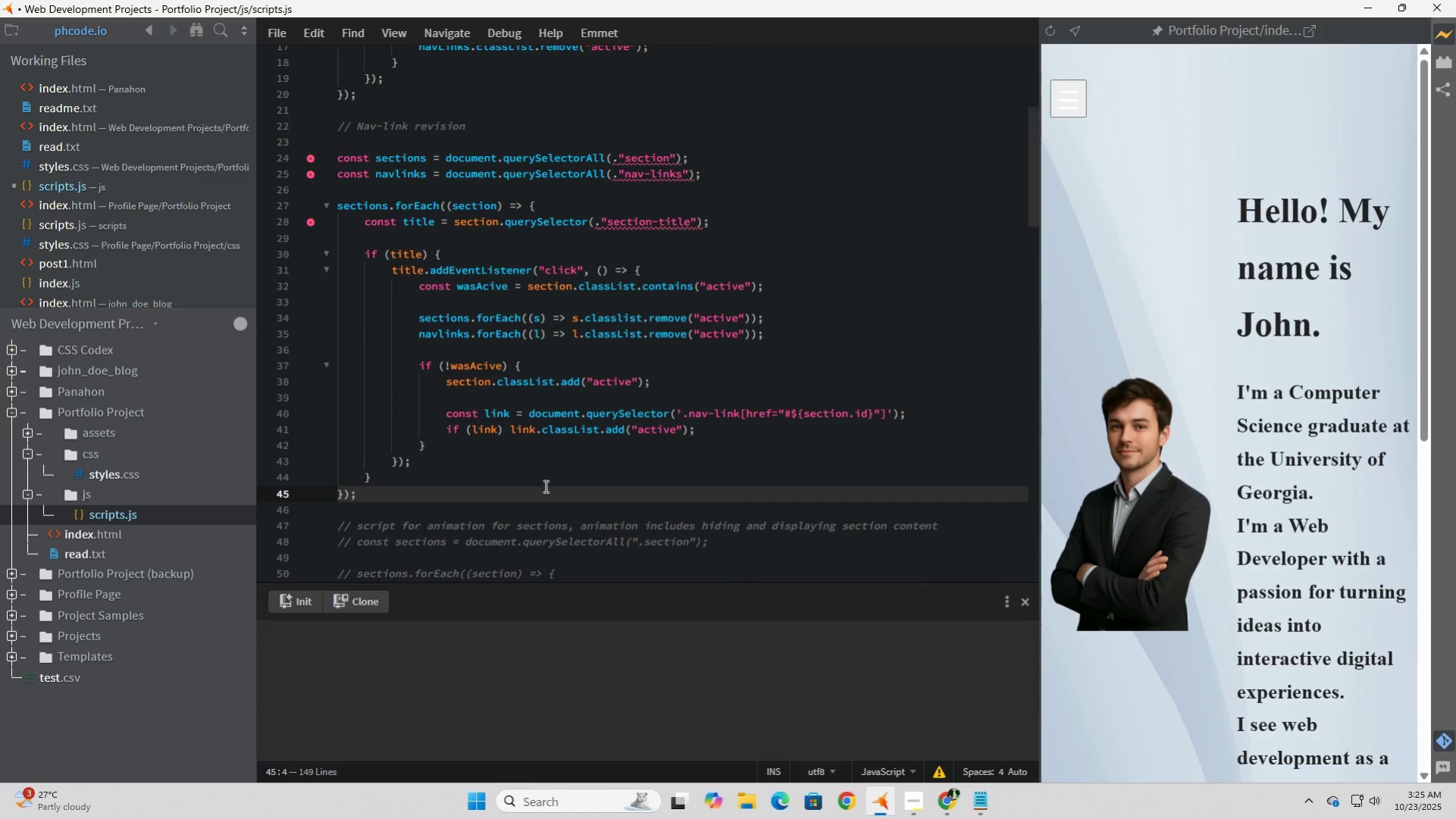 
left_click([545, 486])
 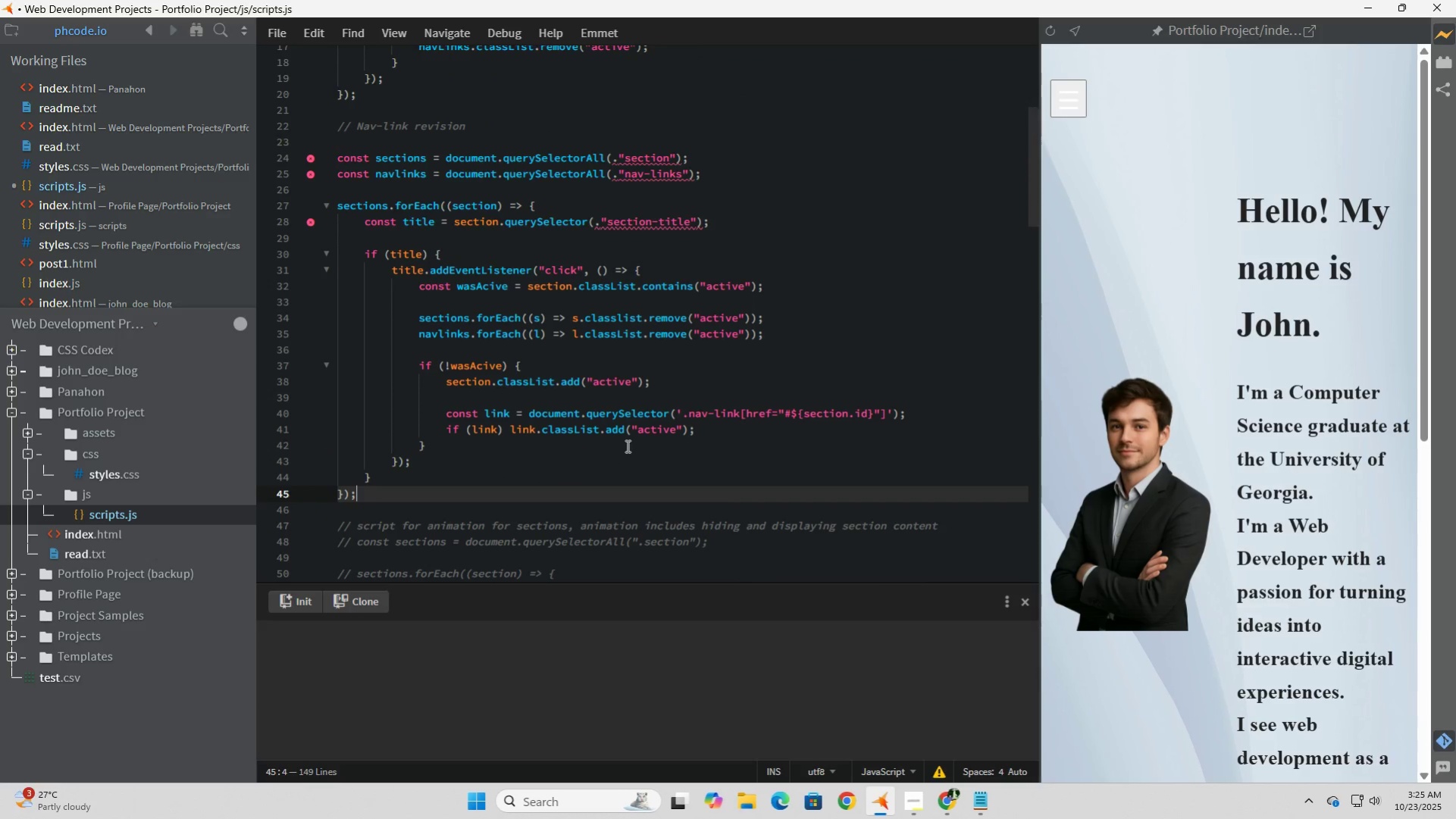 
left_click([626, 445])
 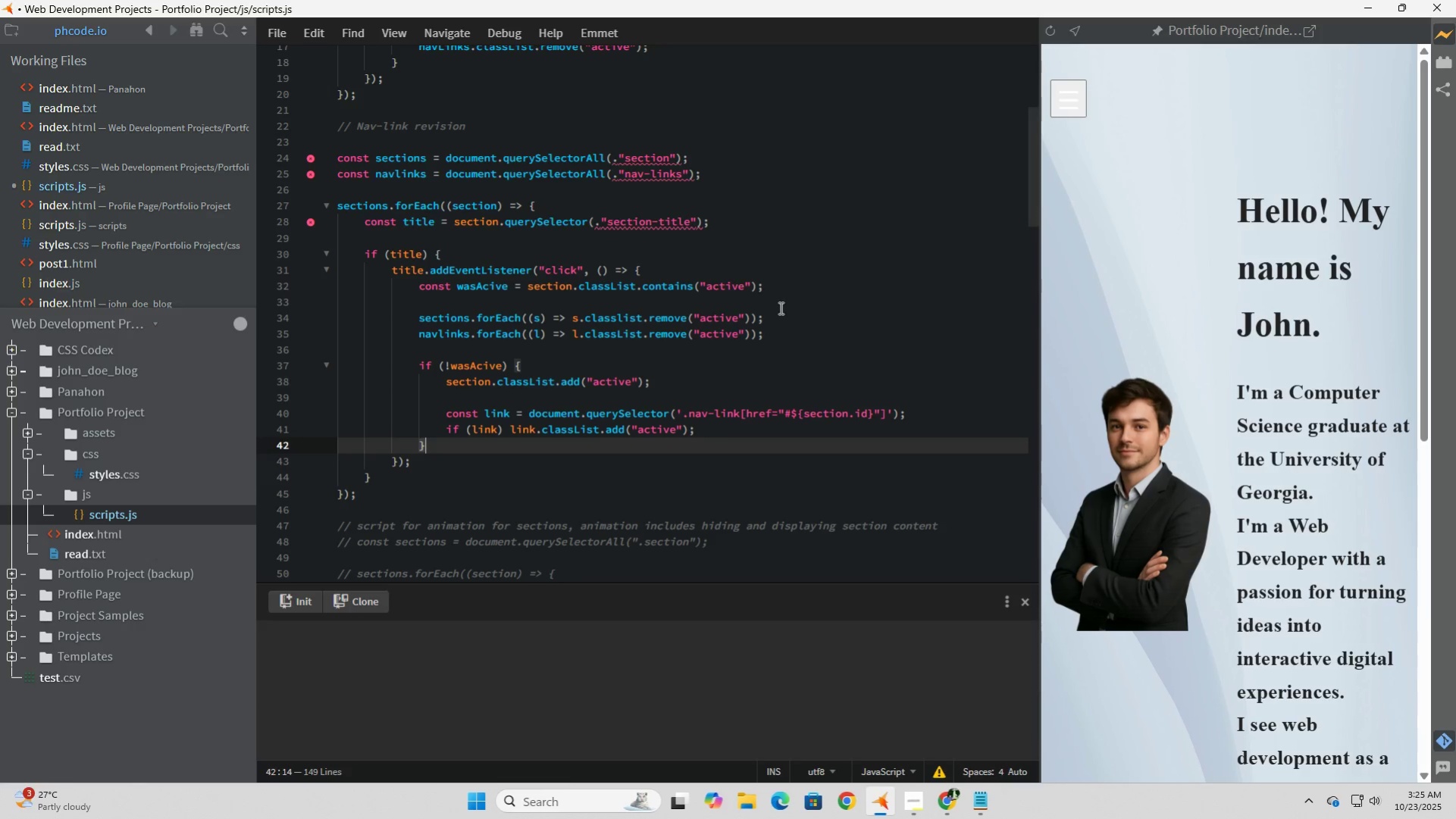 
left_click([779, 308])
 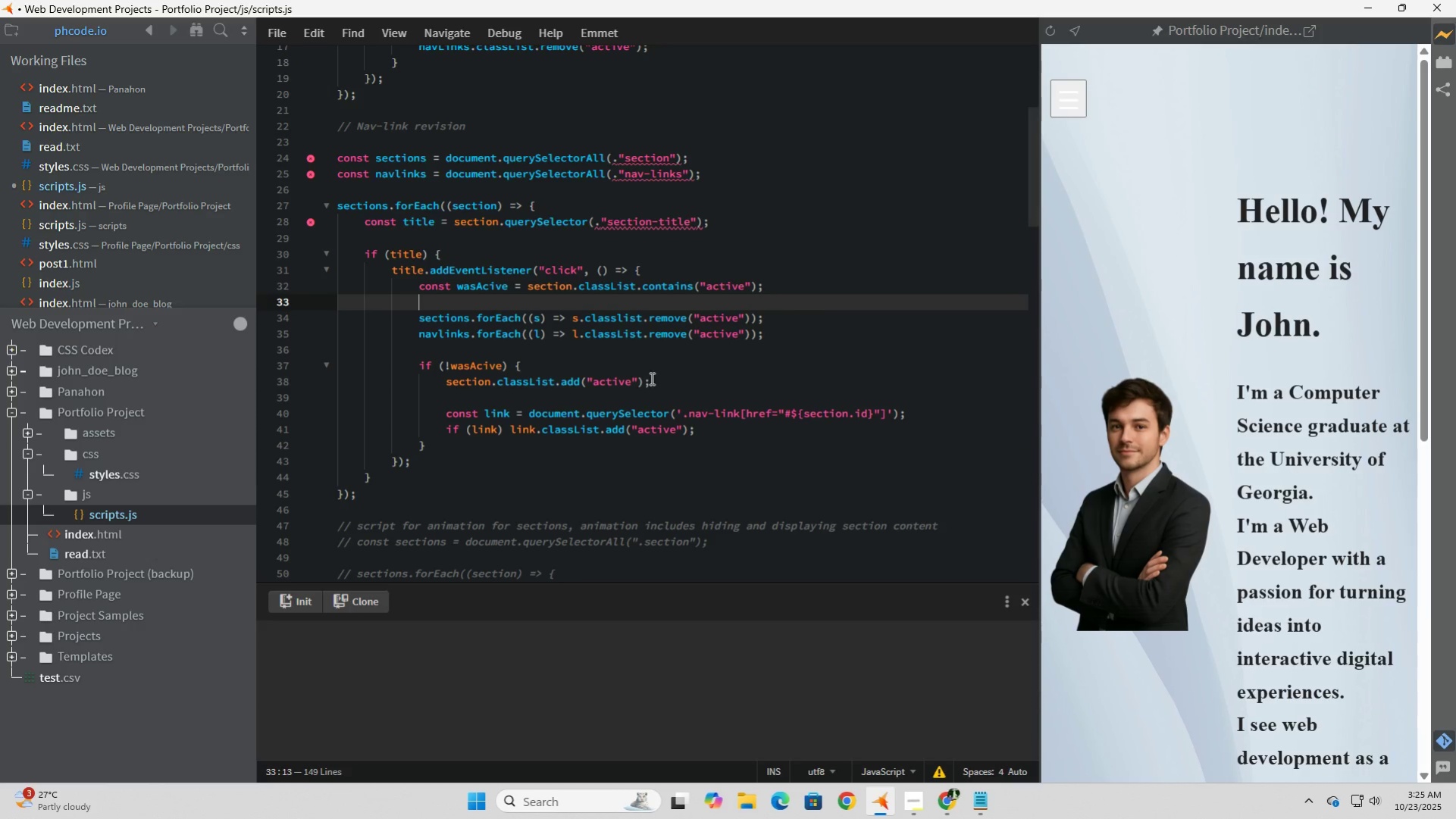 
wait(5.59)
 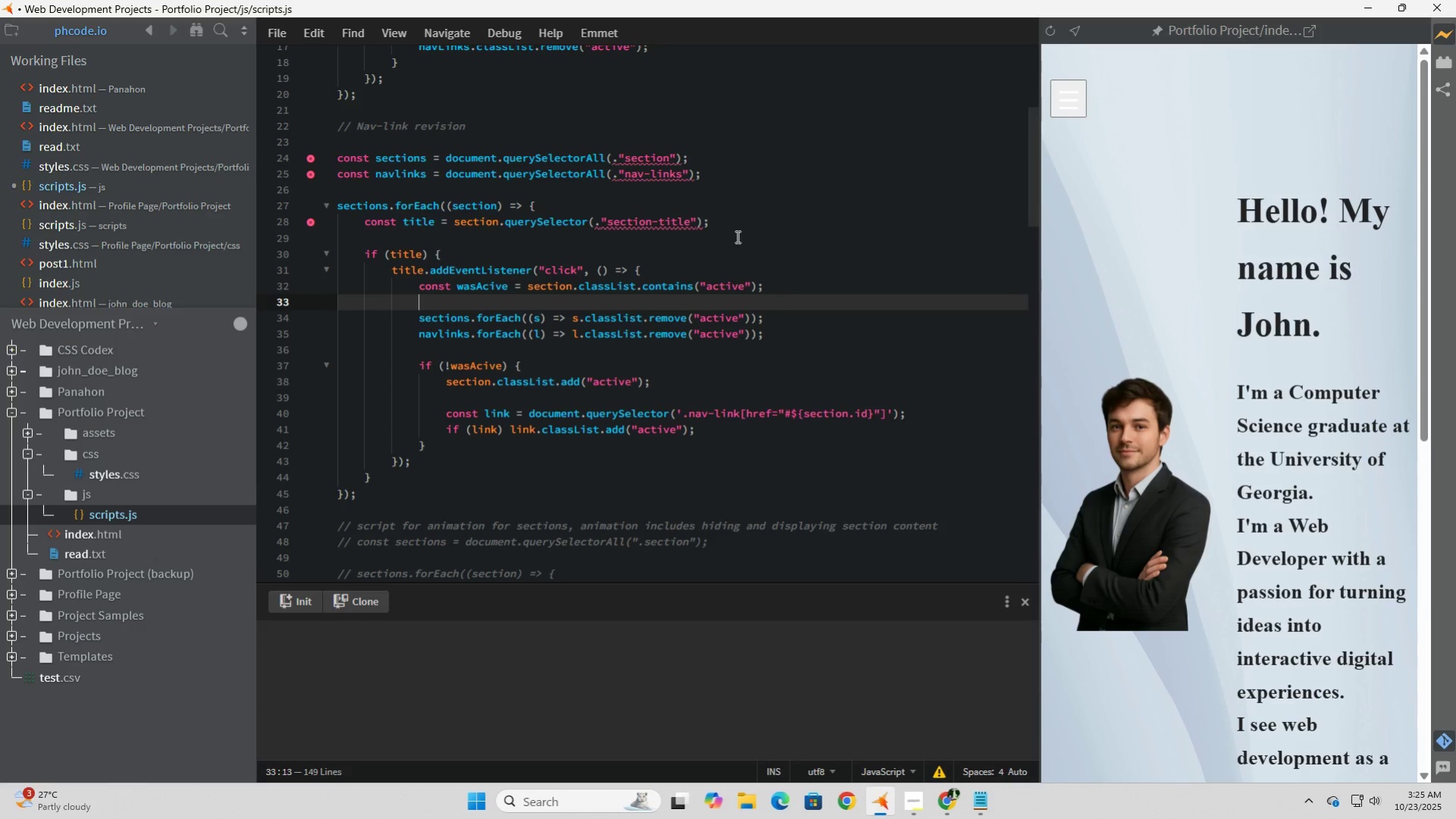 
left_click([690, 386])
 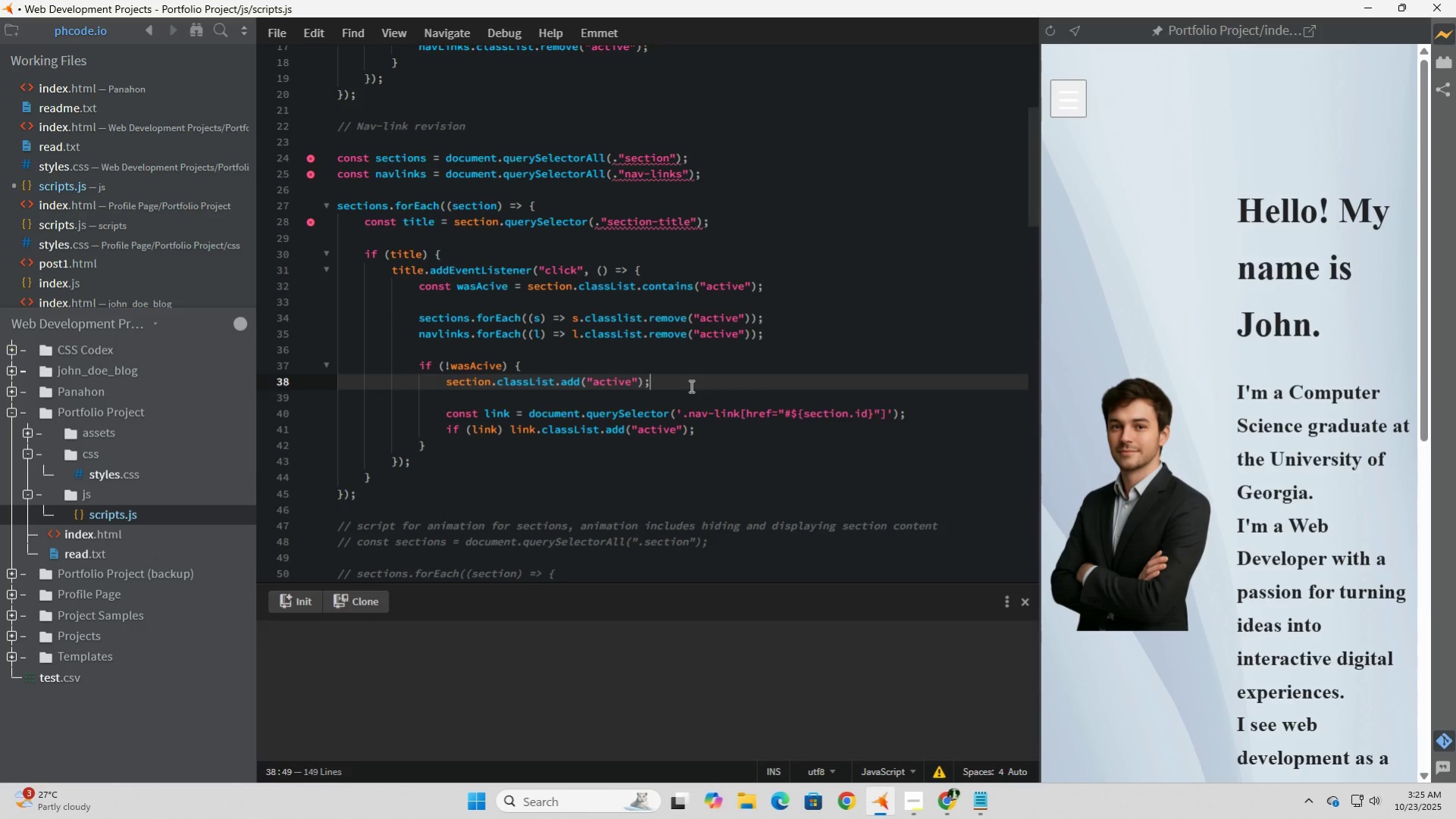 
left_click([690, 386])
 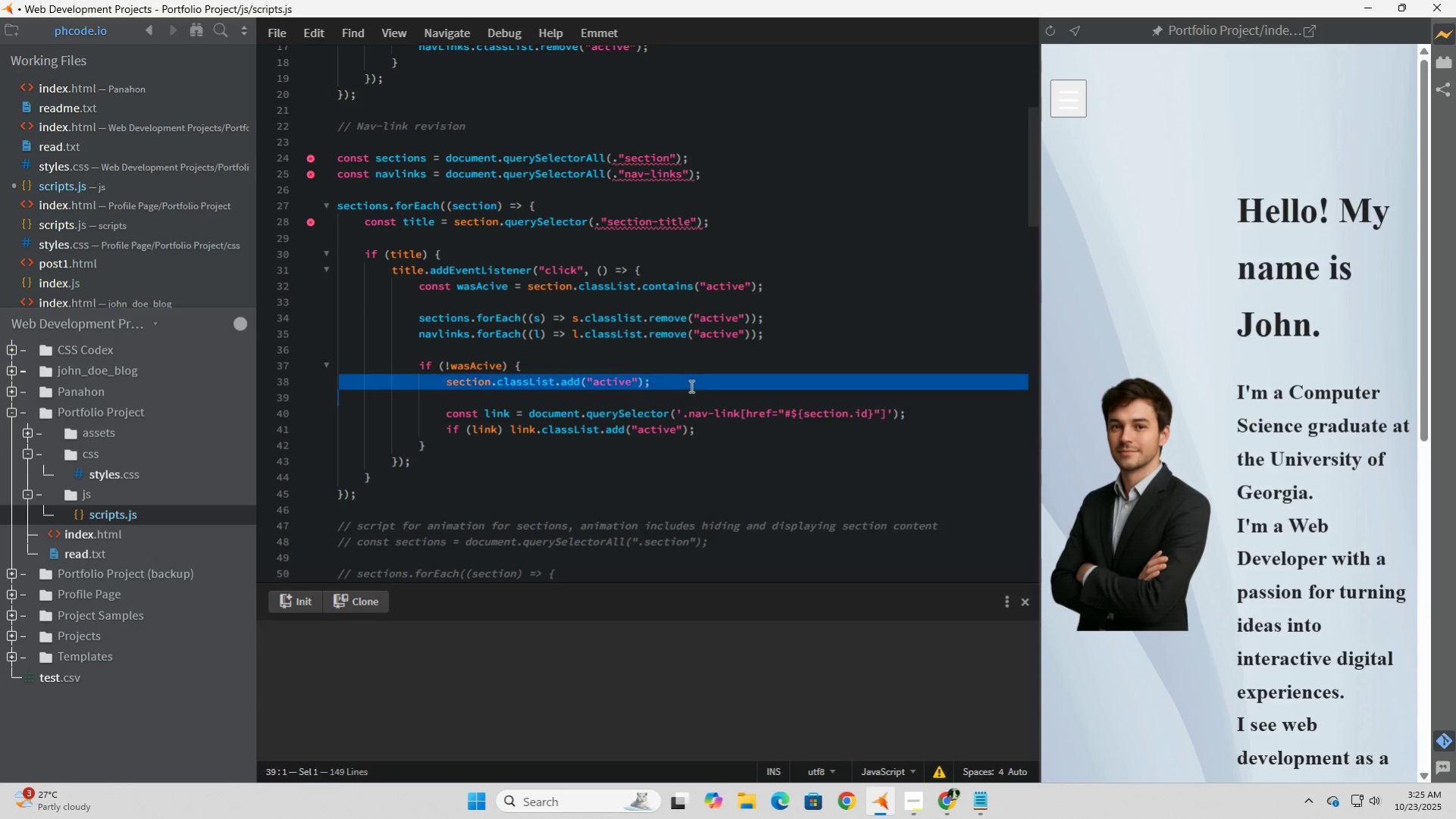 
triple_click([690, 386])
 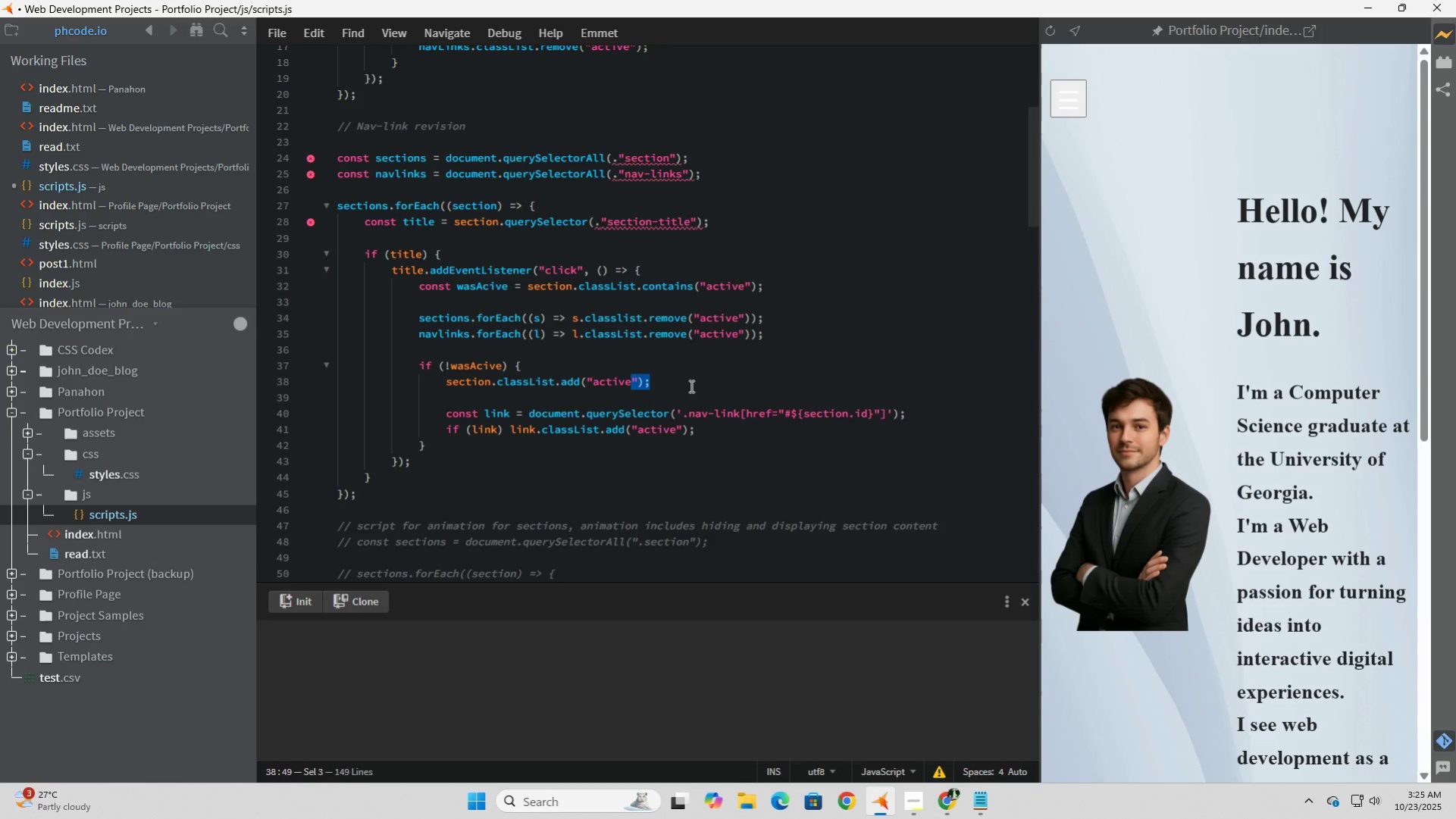 
triple_click([690, 386])
 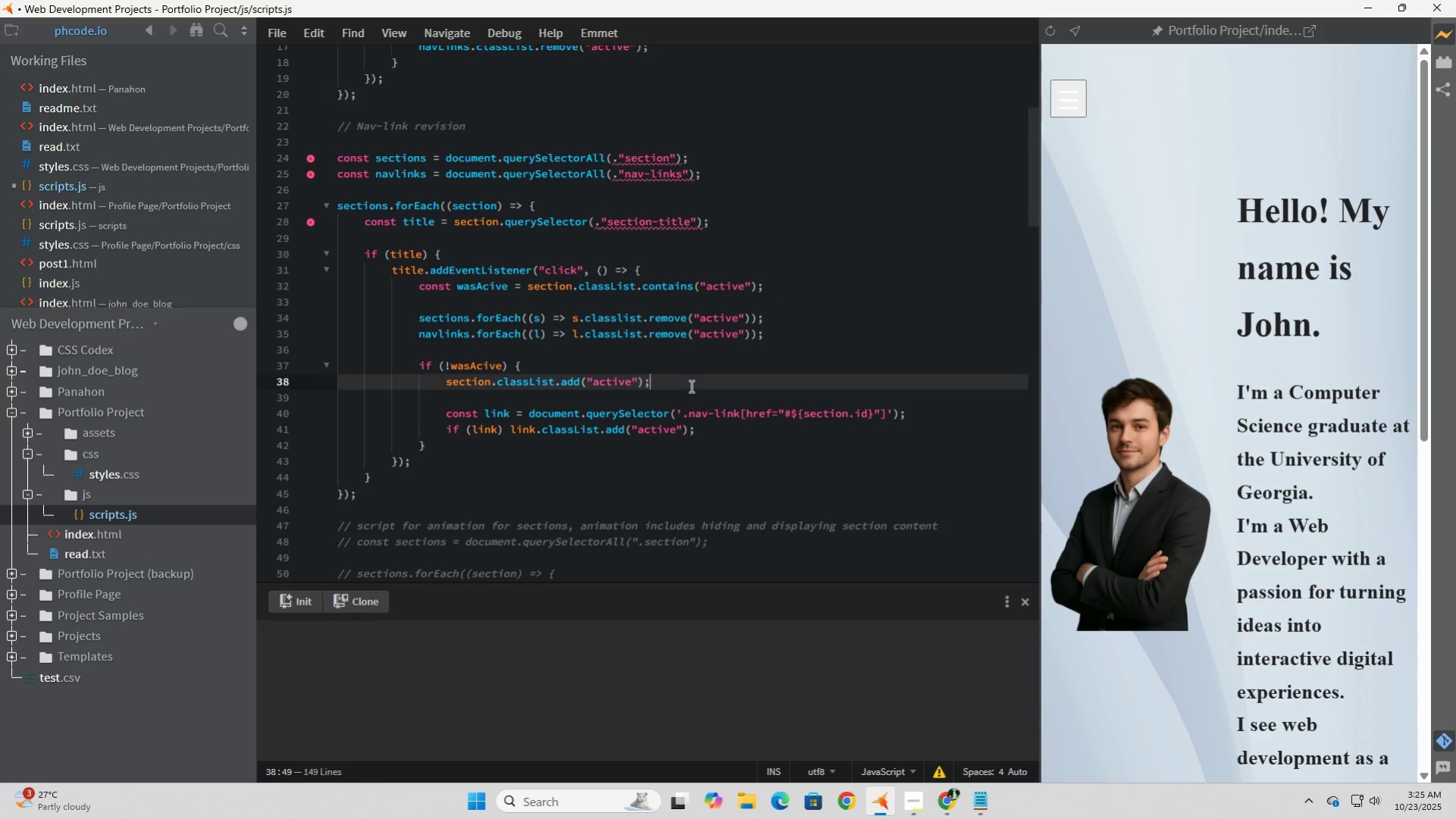 
left_click([690, 386])
 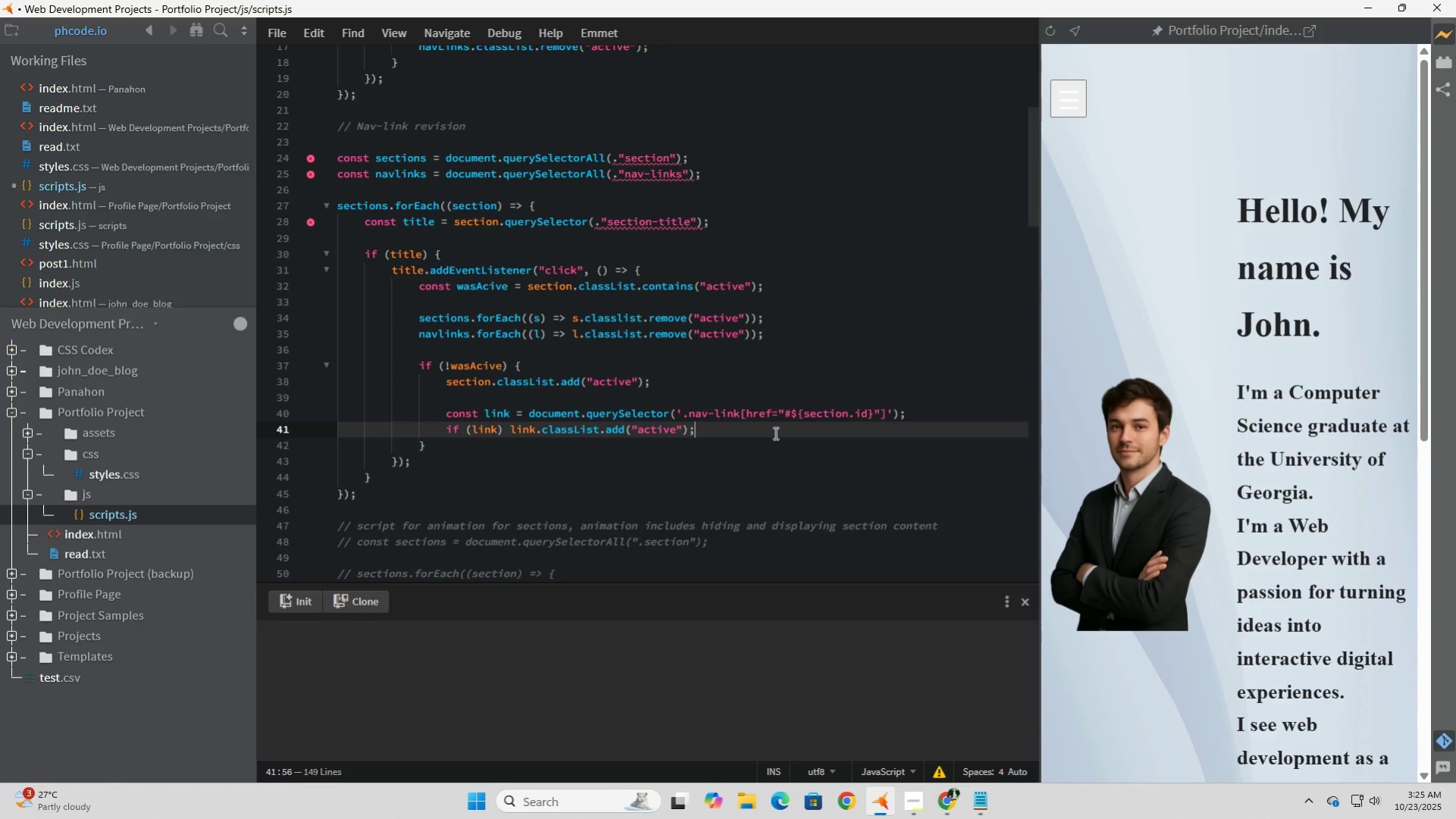 
double_click([774, 433])
 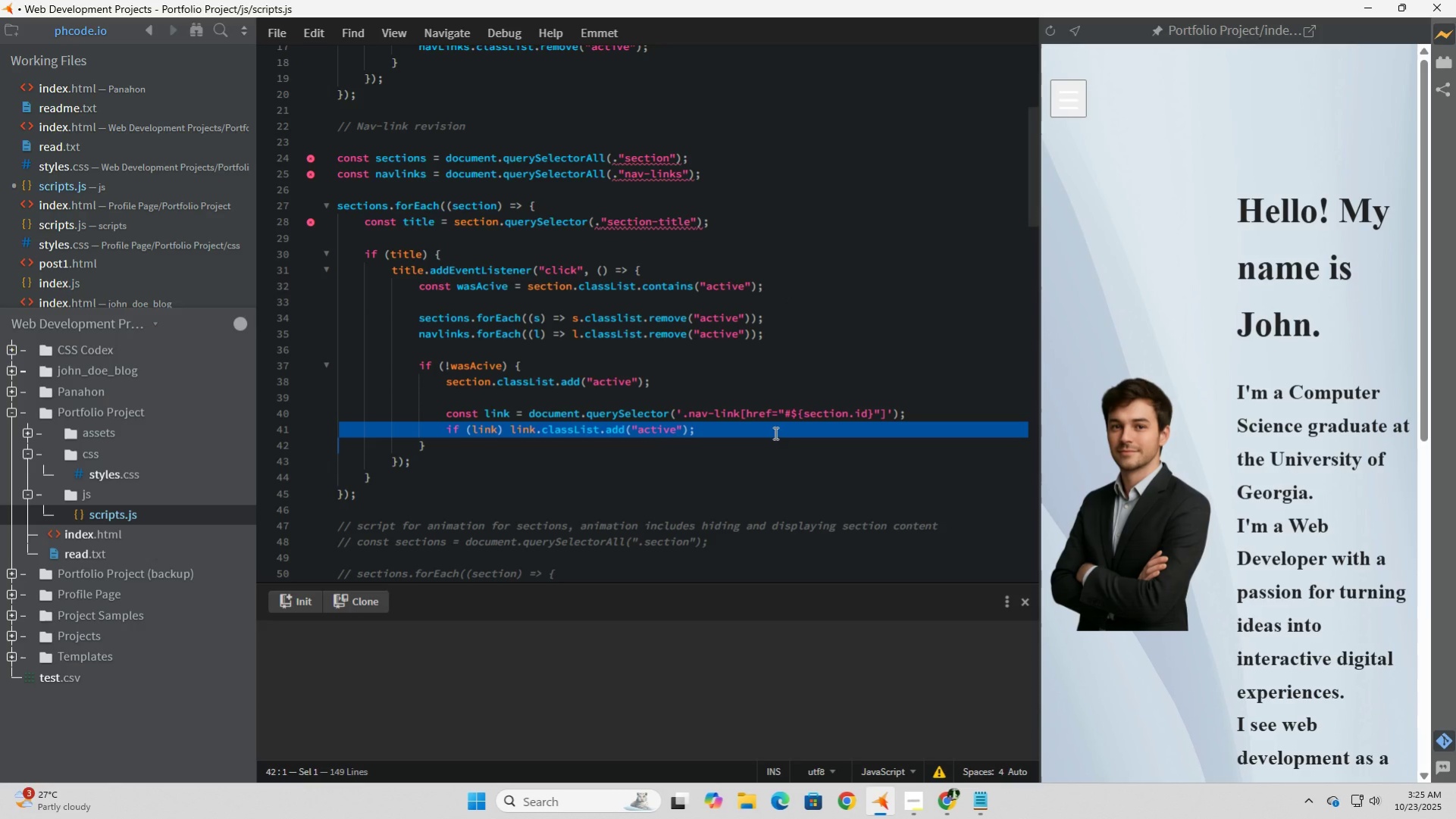 
left_click([774, 433])
 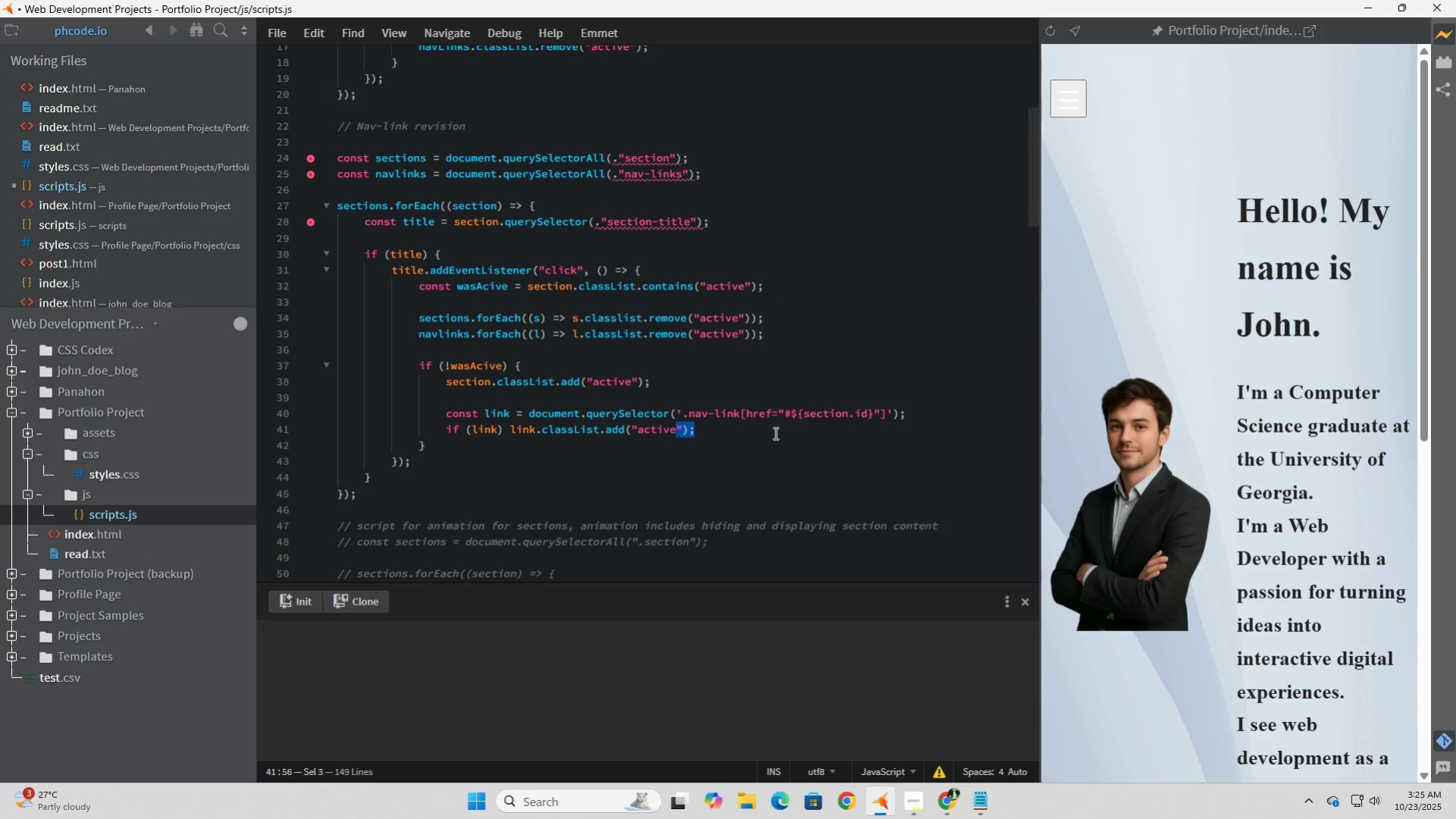 
double_click([774, 433])
 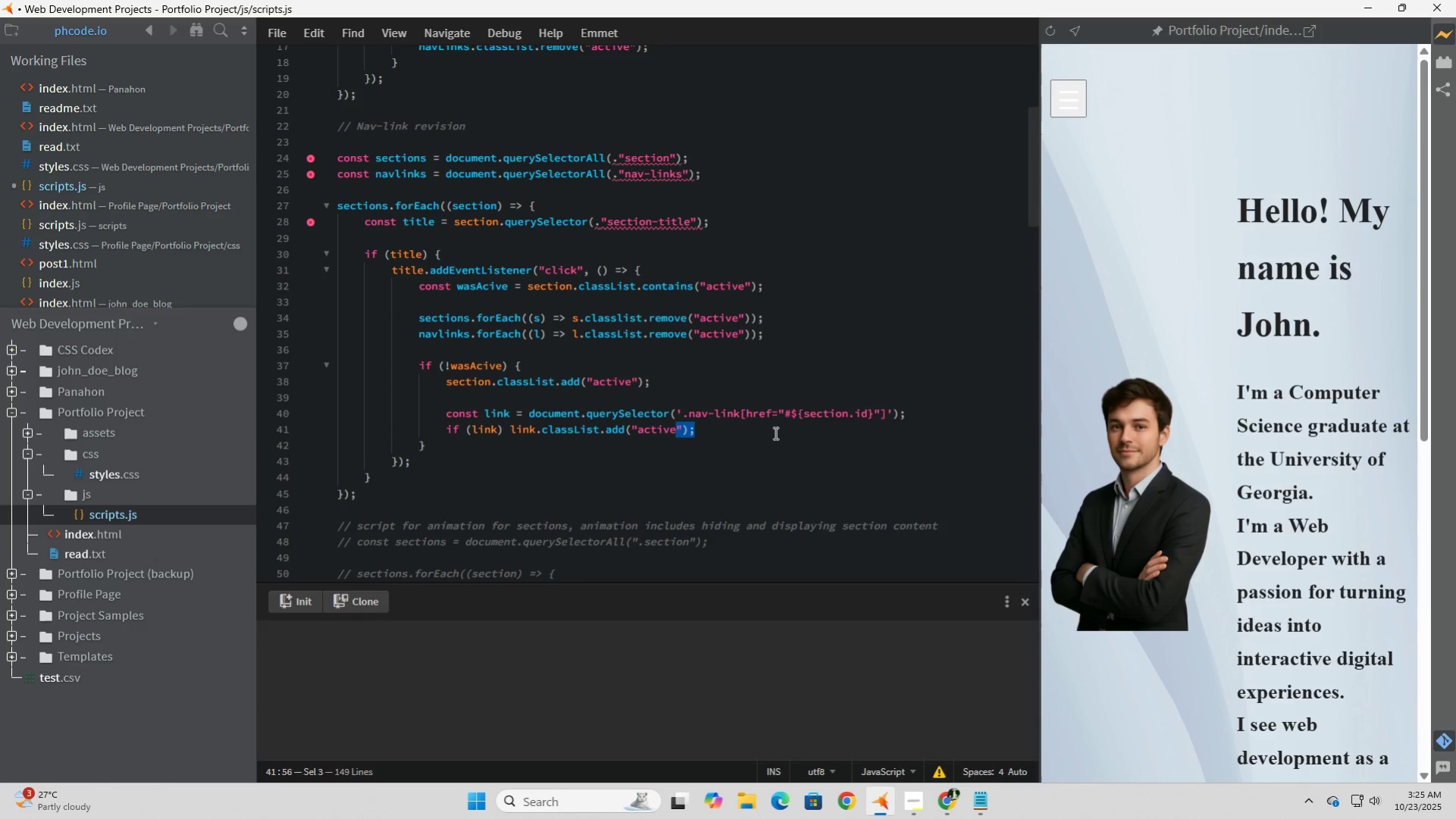 
left_click([774, 433])
 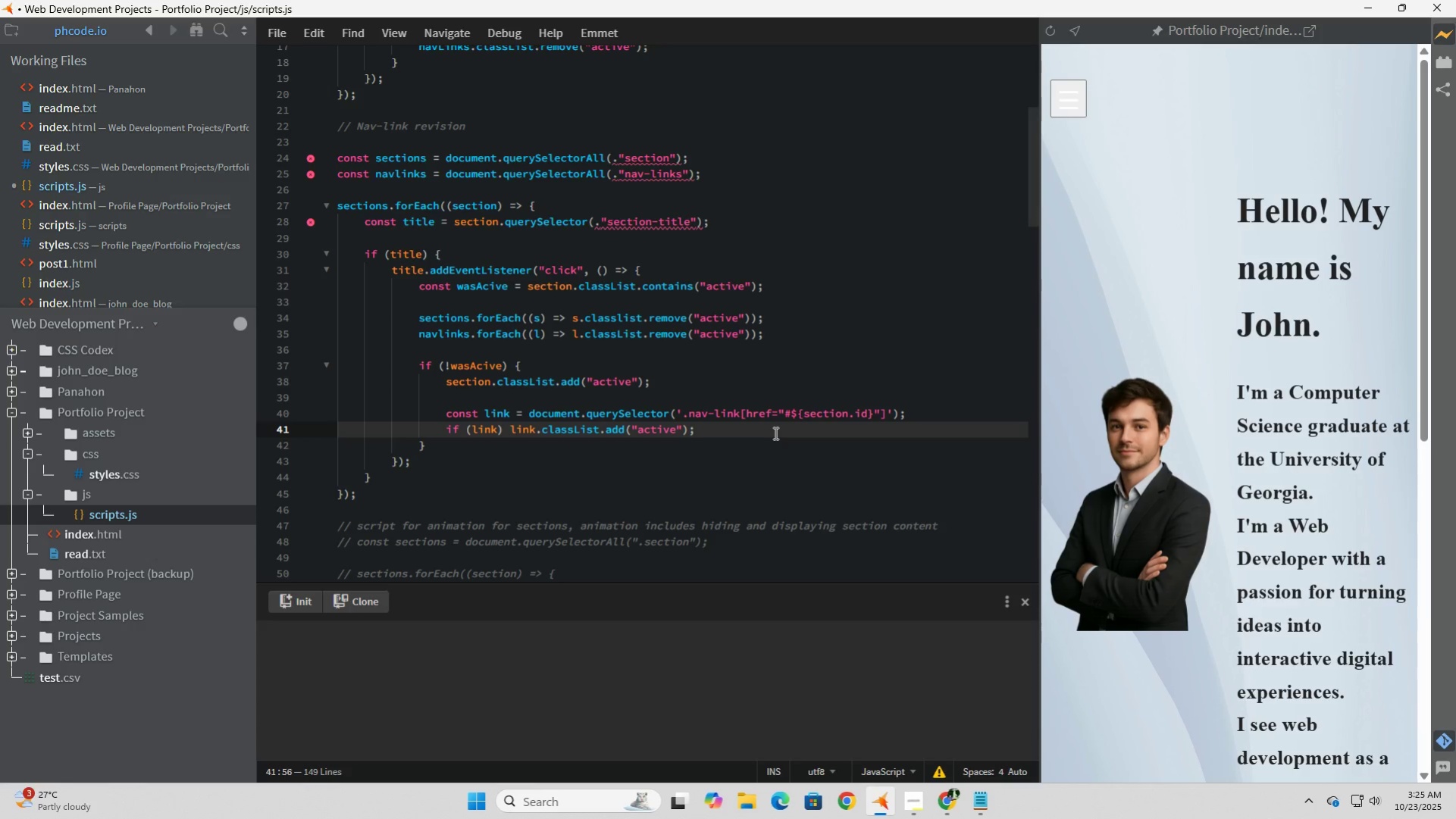 
wait(9.91)
 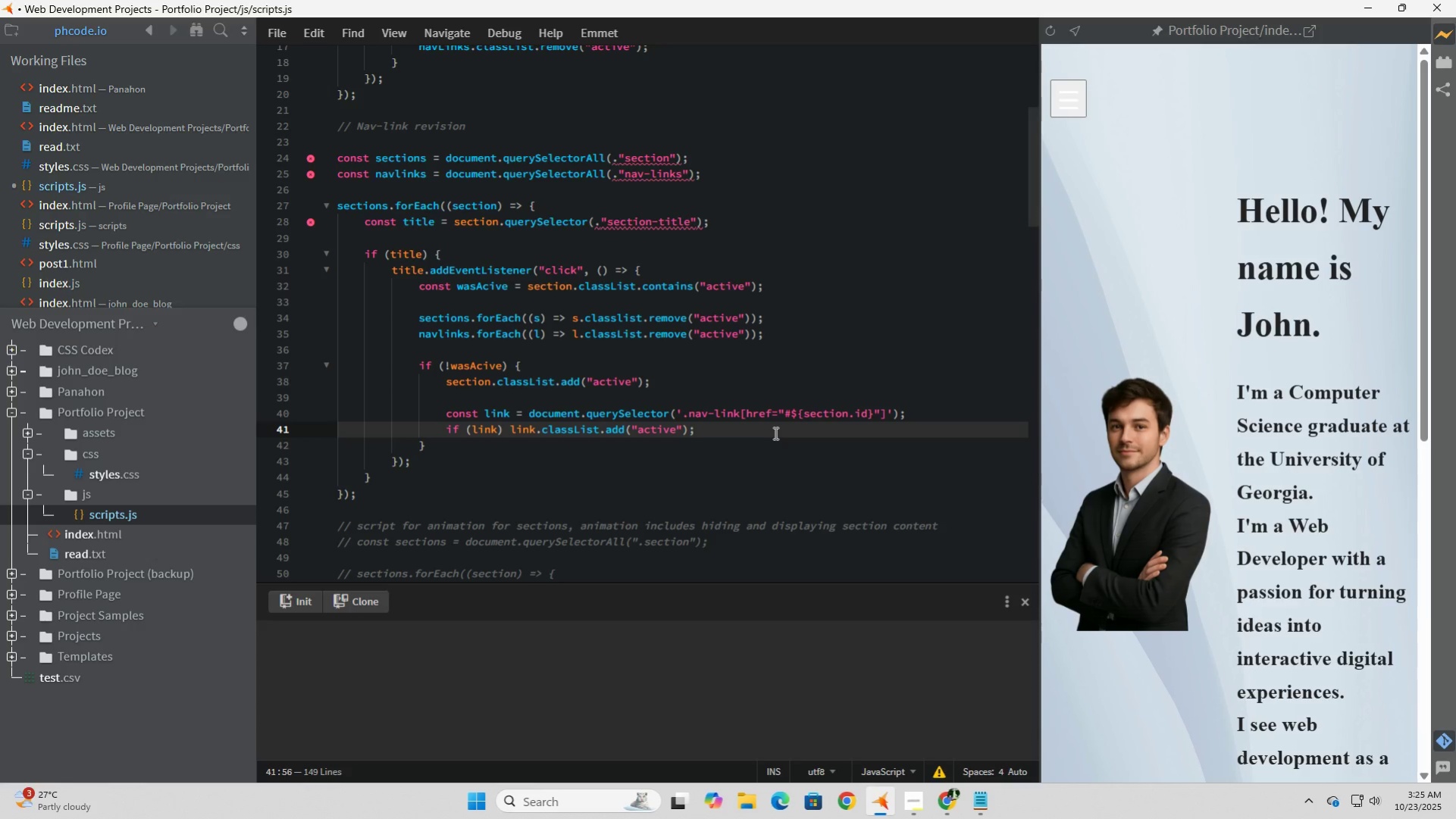 
left_click_drag(start_coordinate=[513, 369], to_coordinate=[551, 385])
 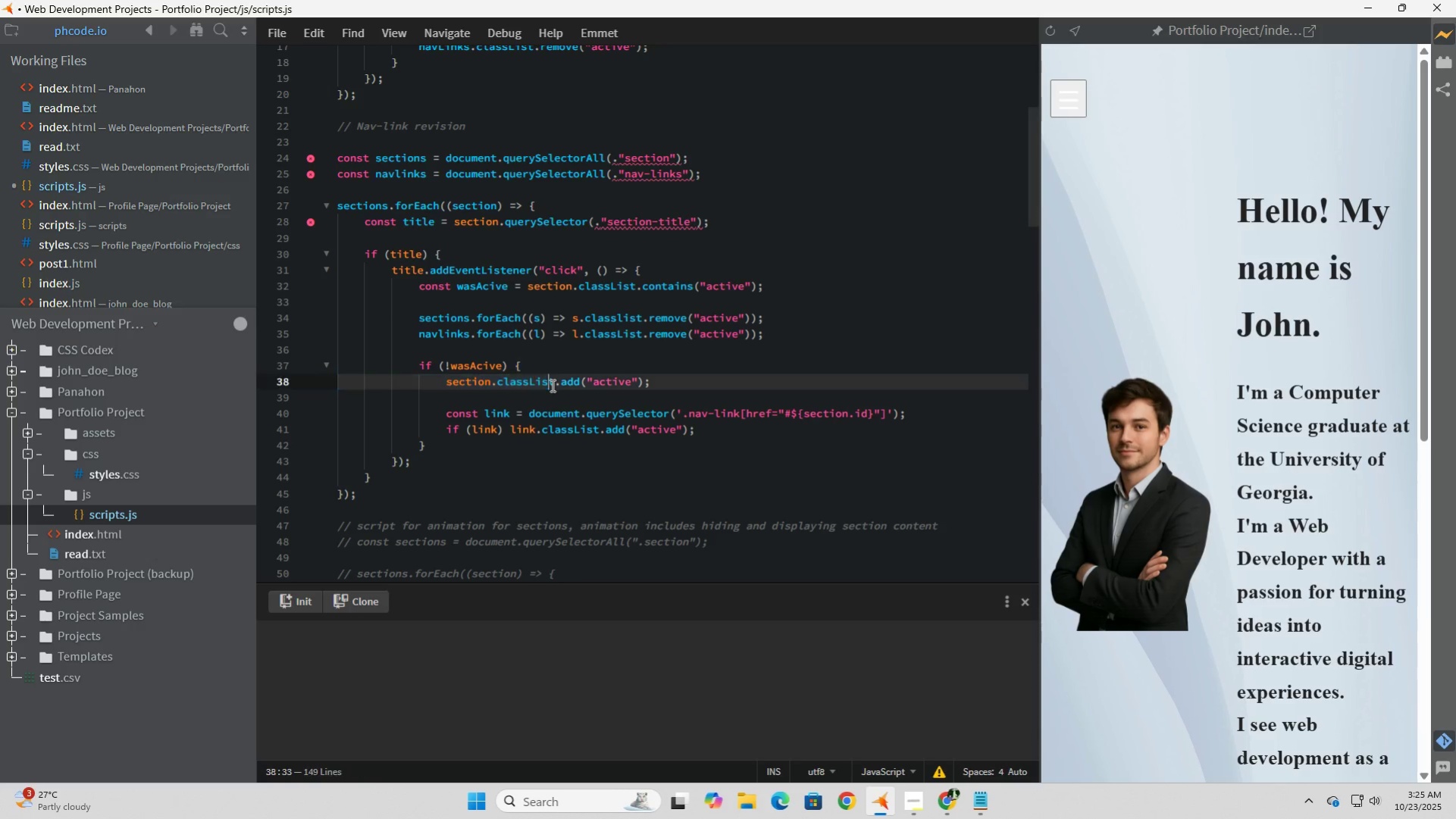 
left_click_drag(start_coordinate=[551, 385], to_coordinate=[608, 423])
 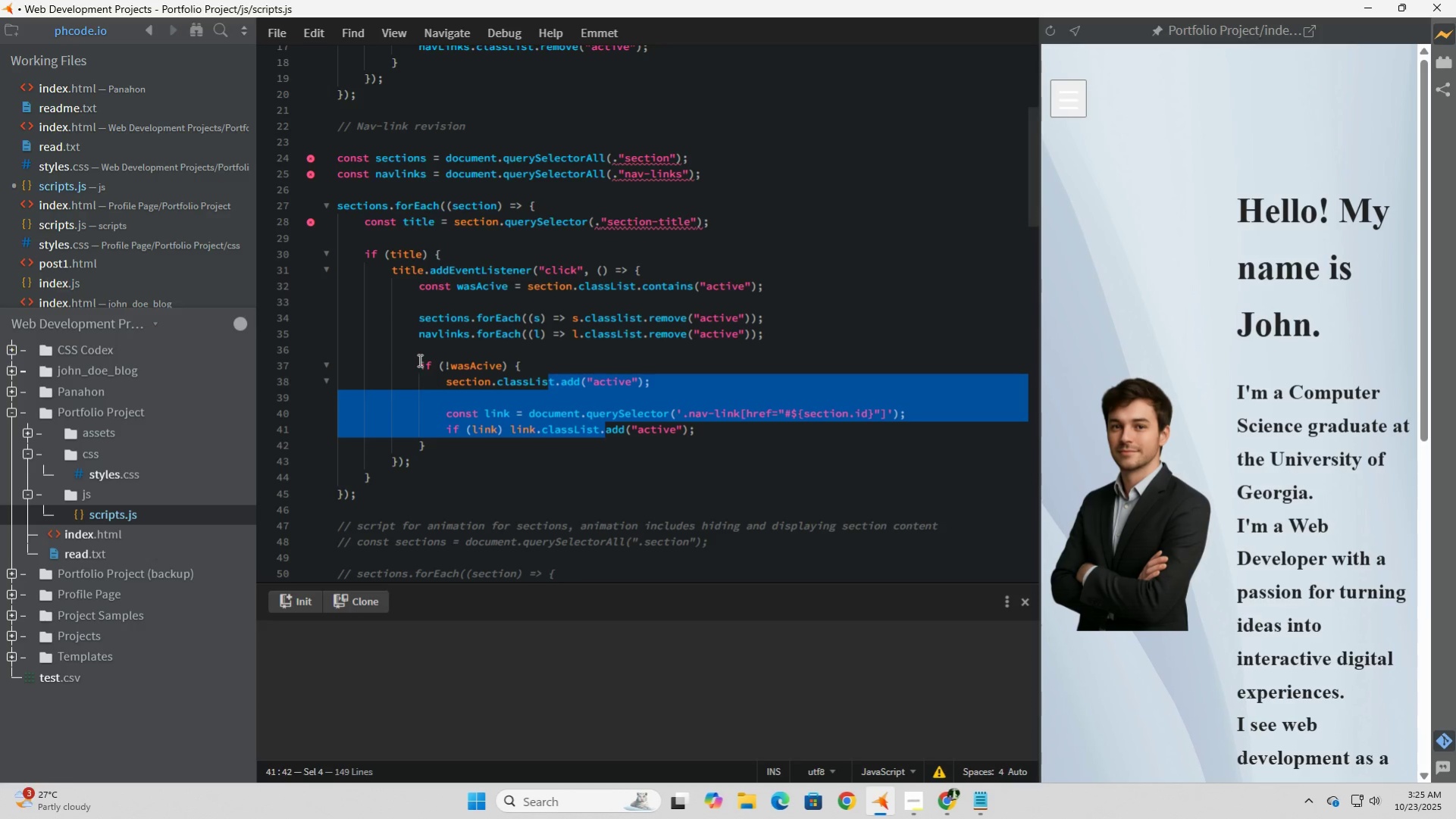 
left_click_drag(start_coordinate=[418, 360], to_coordinate=[727, 439])
 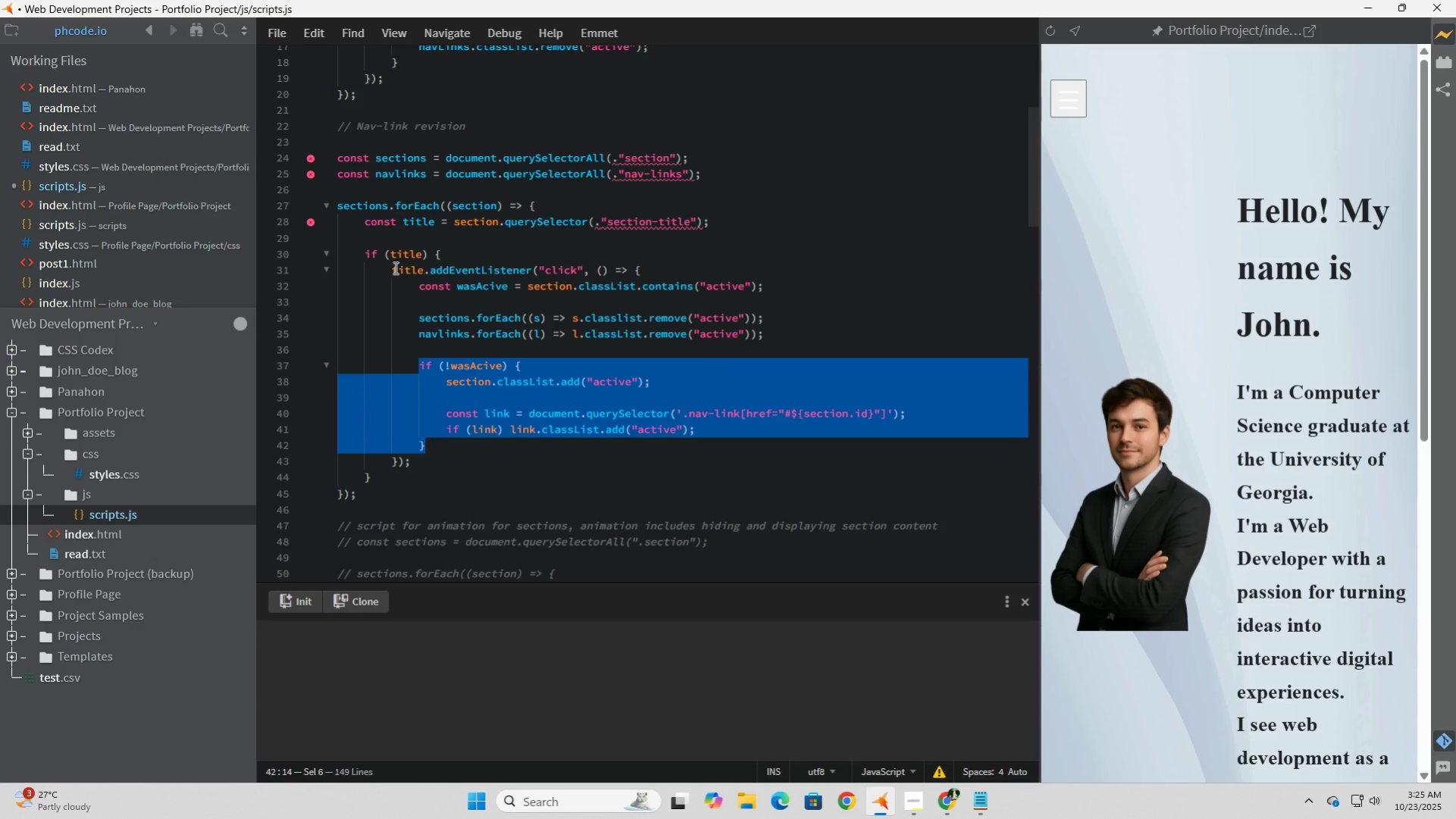 
left_click_drag(start_coordinate=[394, 267], to_coordinate=[573, 458])
 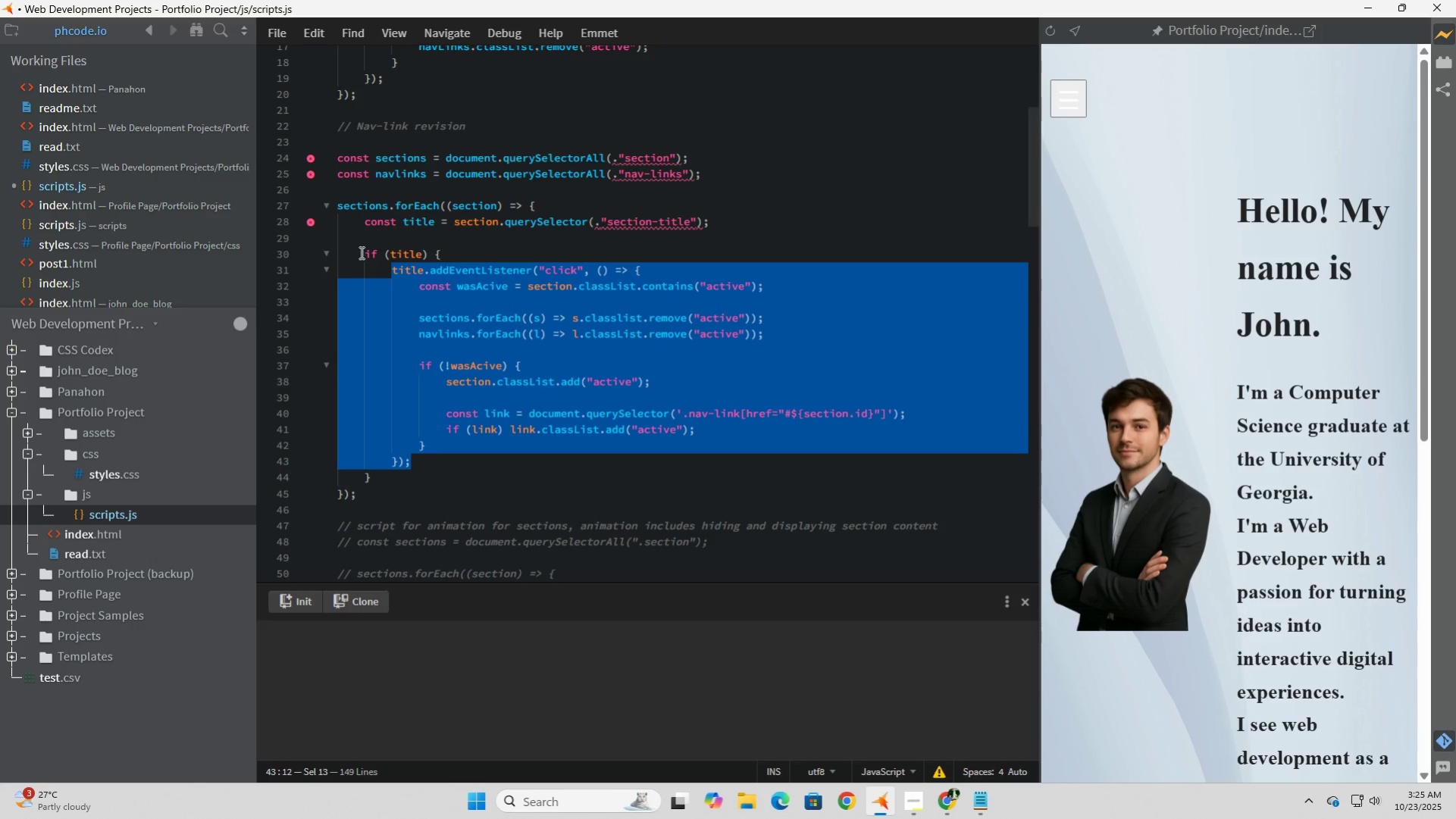 
left_click_drag(start_coordinate=[360, 252], to_coordinate=[602, 473])
 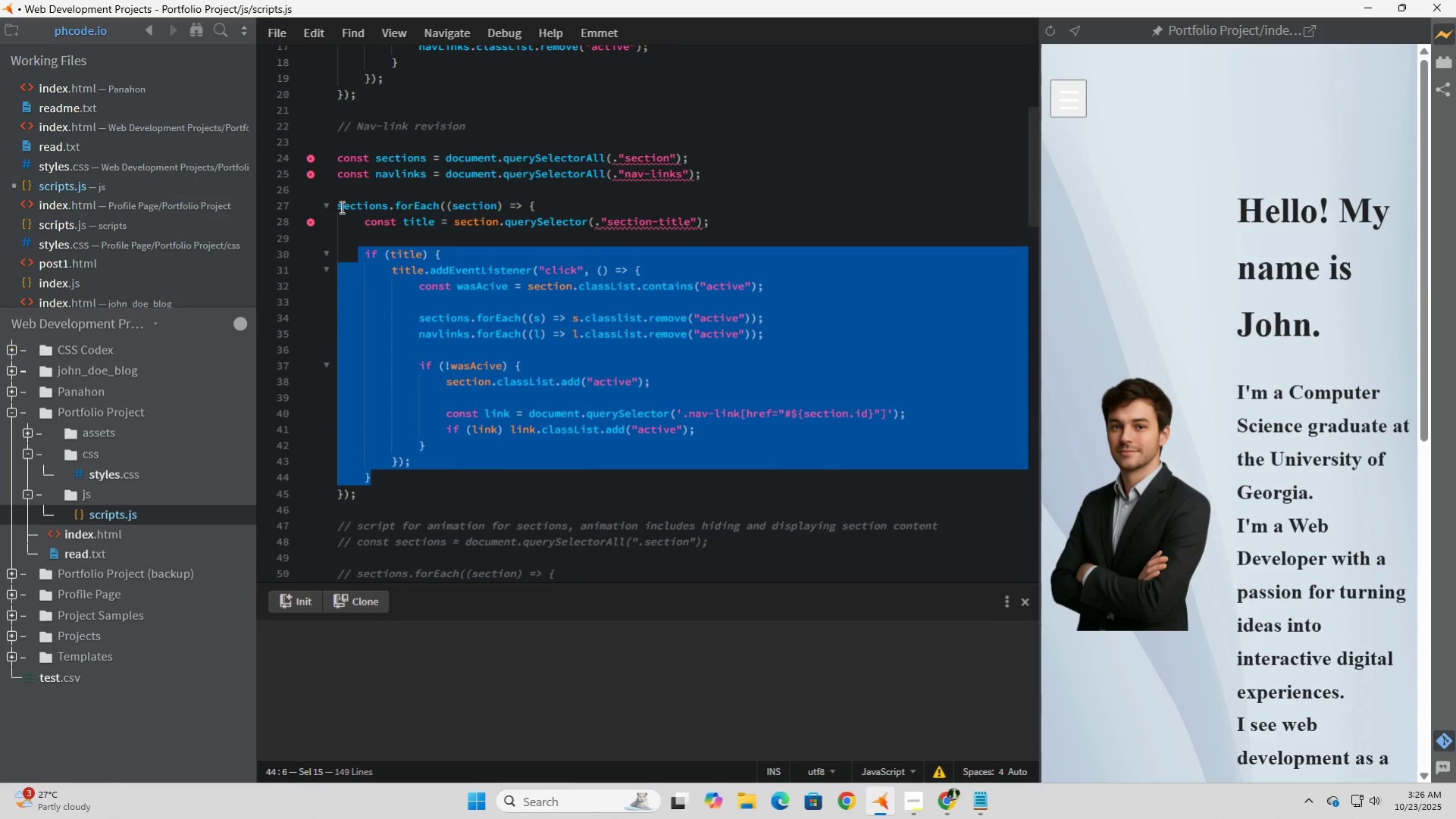 
double_click([340, 207])
 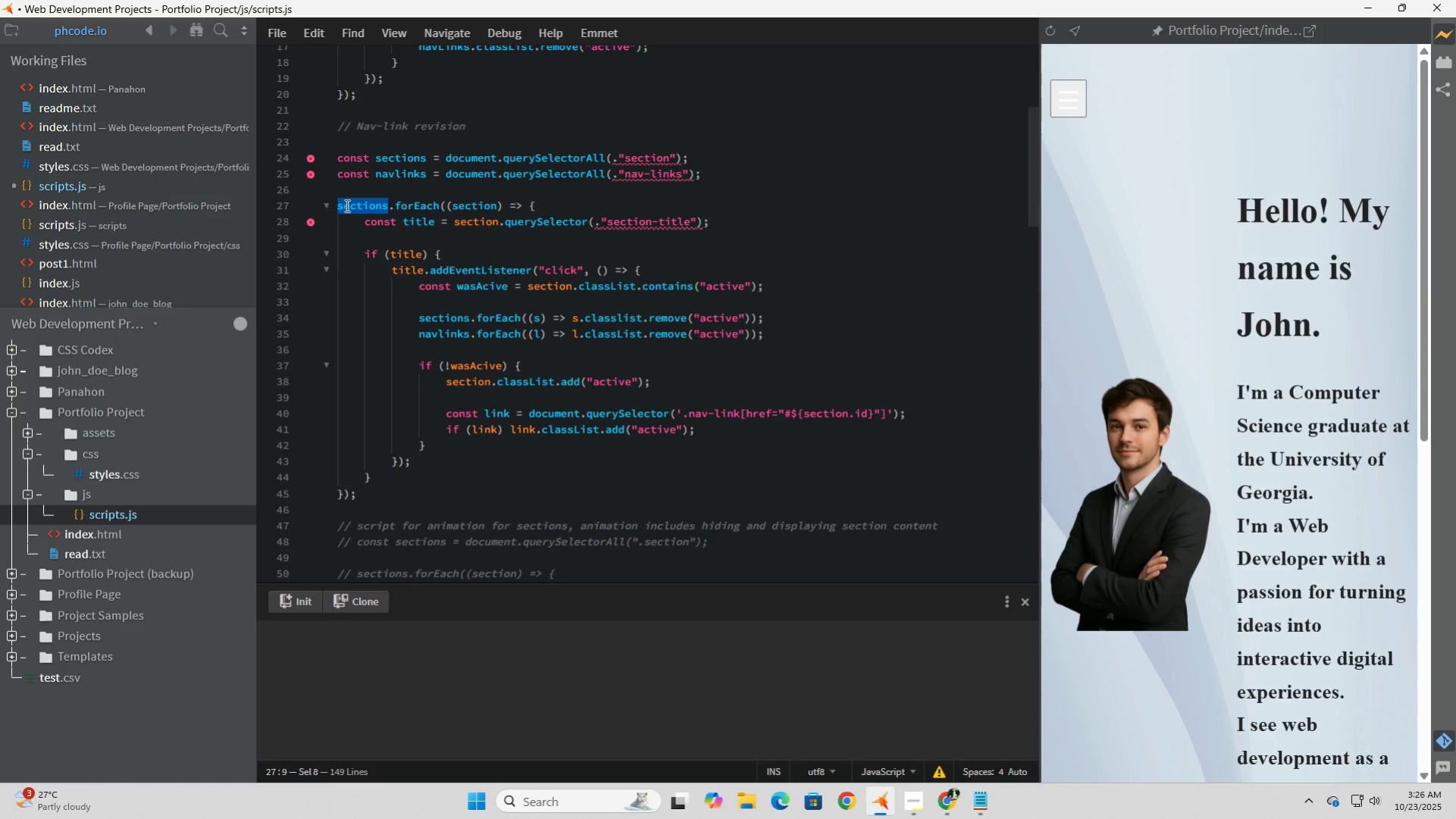 
left_click([346, 205])
 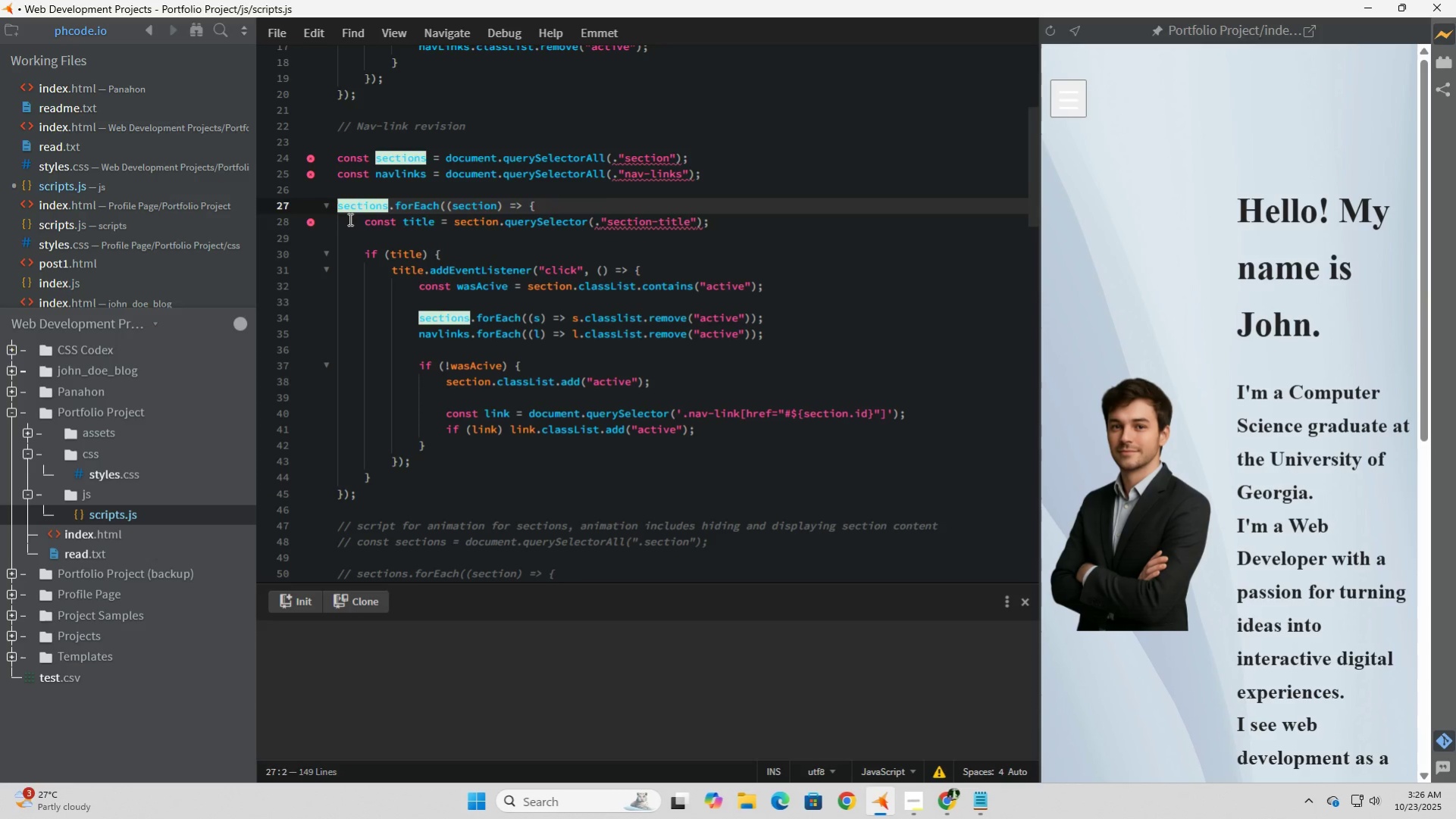 
left_click([349, 219])
 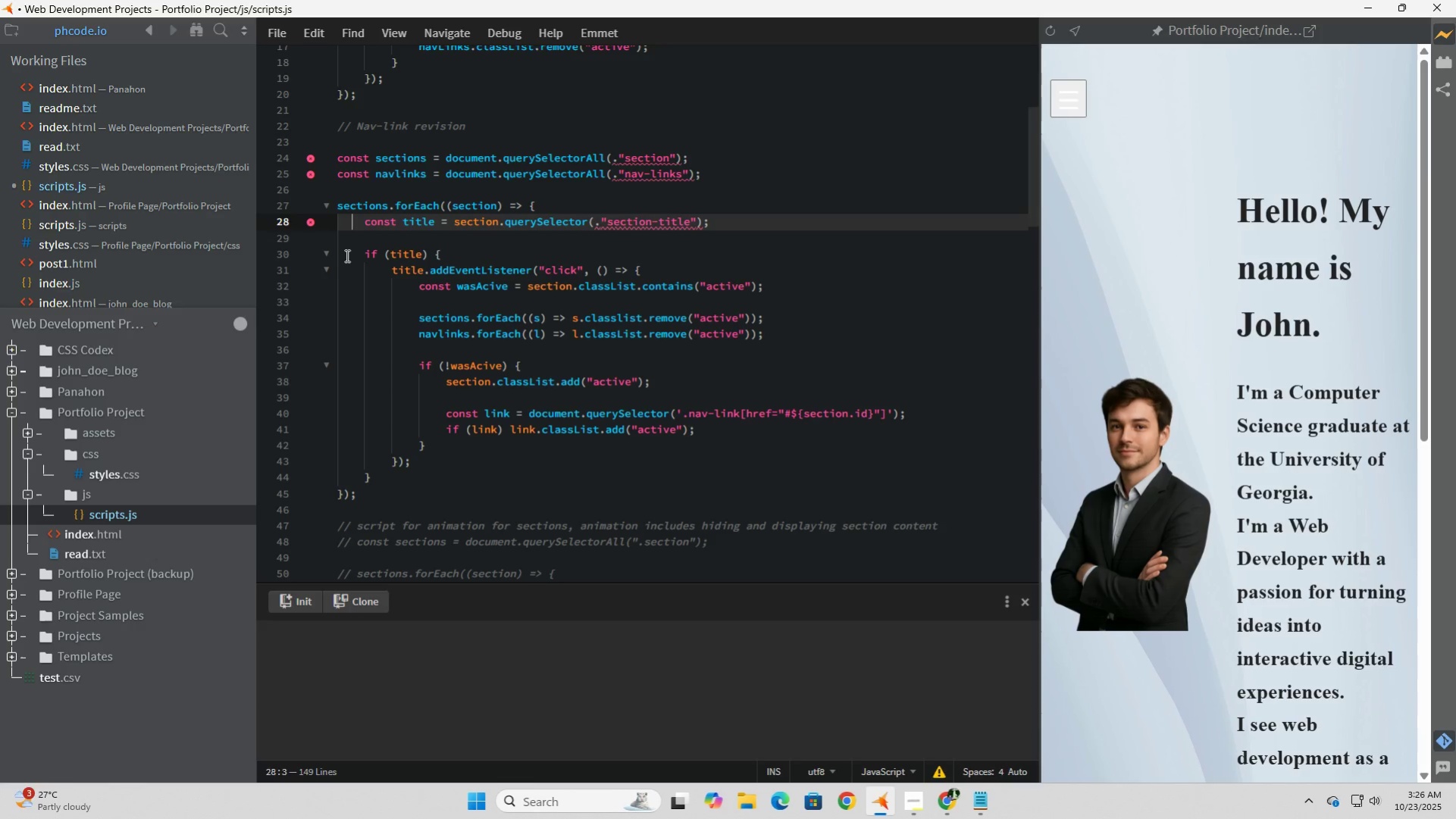 
wait(7.43)
 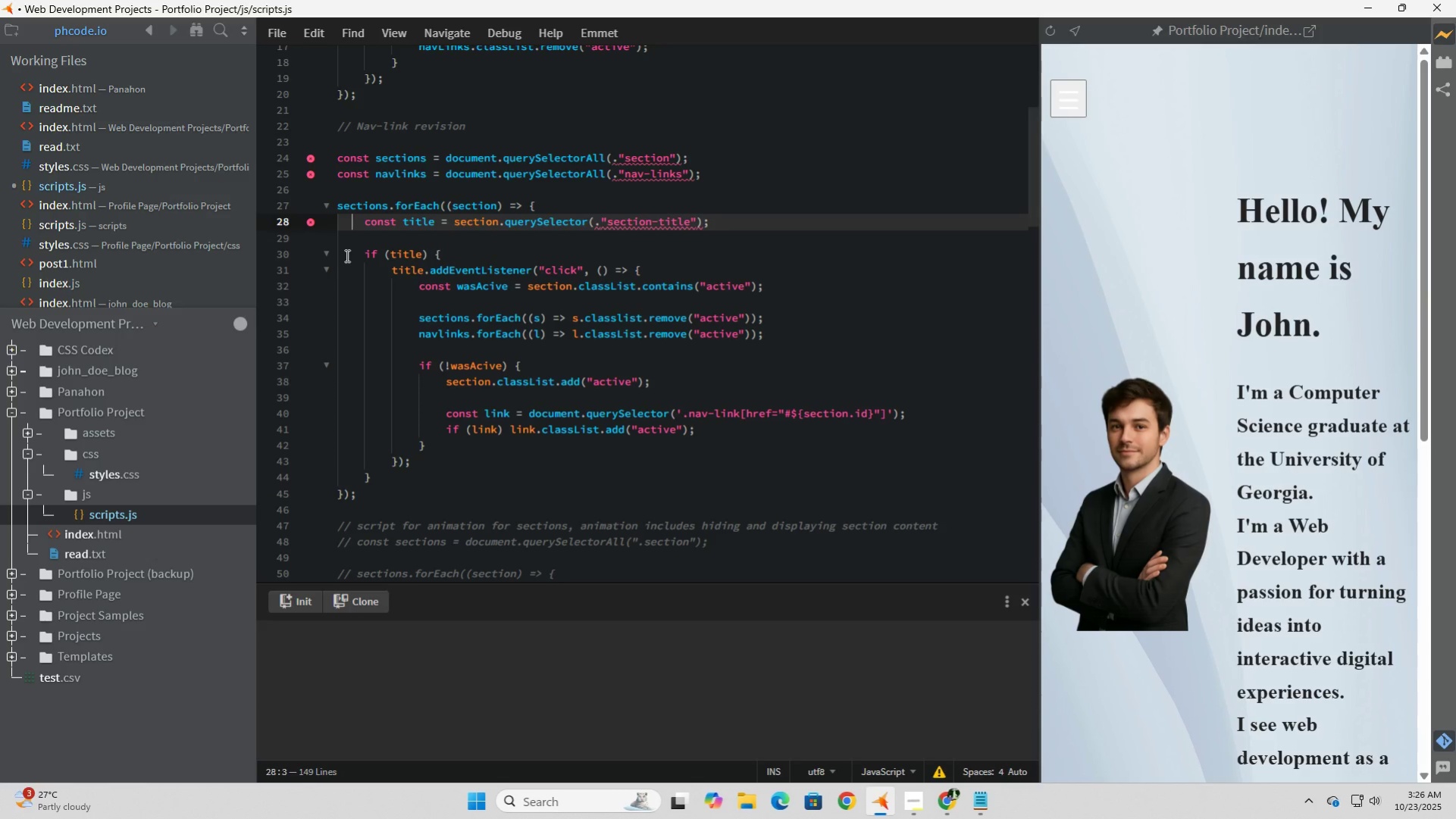 
left_click([493, 236])
 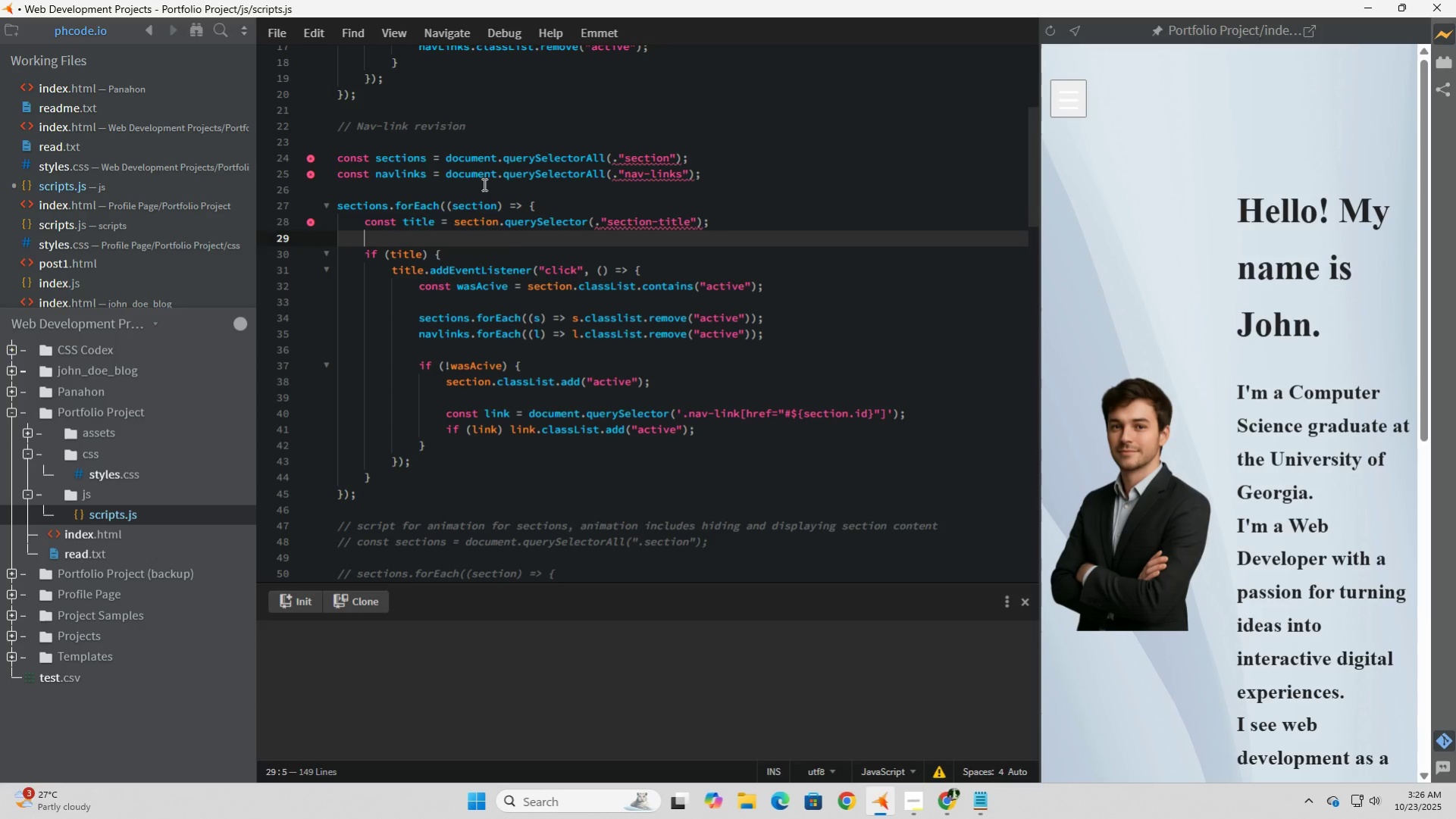 
left_click([483, 184])
 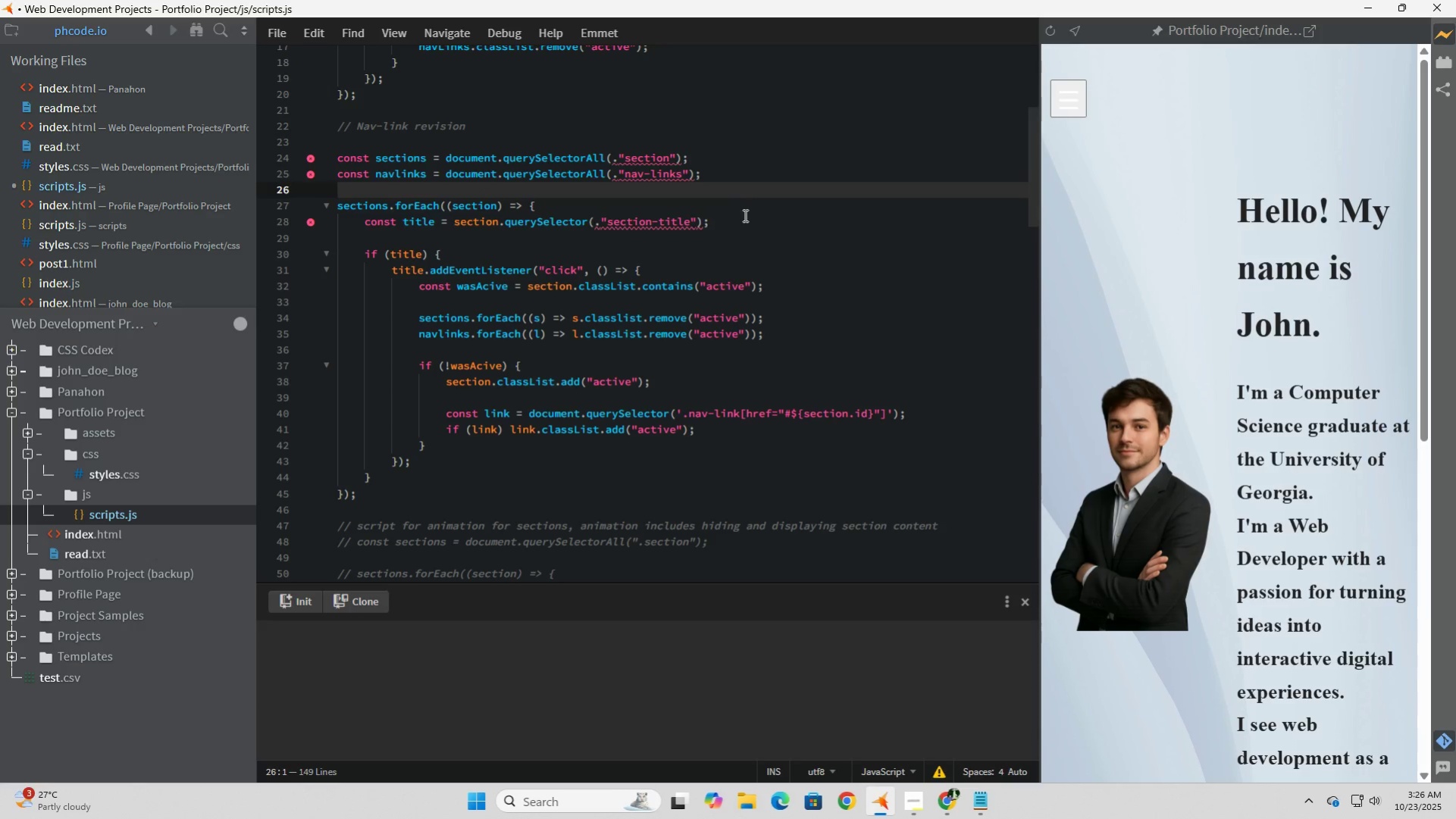 
left_click([744, 215])
 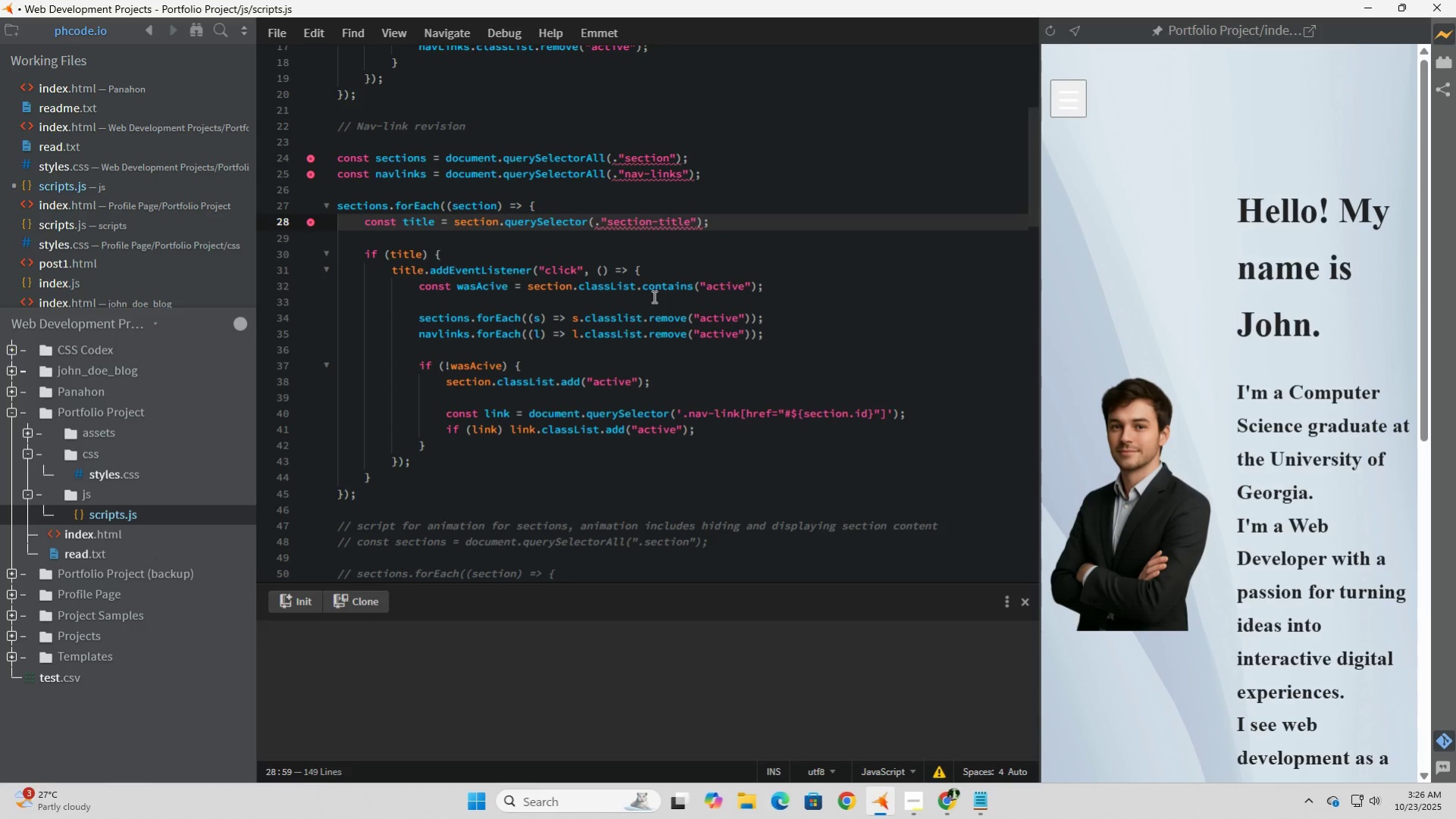 
wait(16.24)
 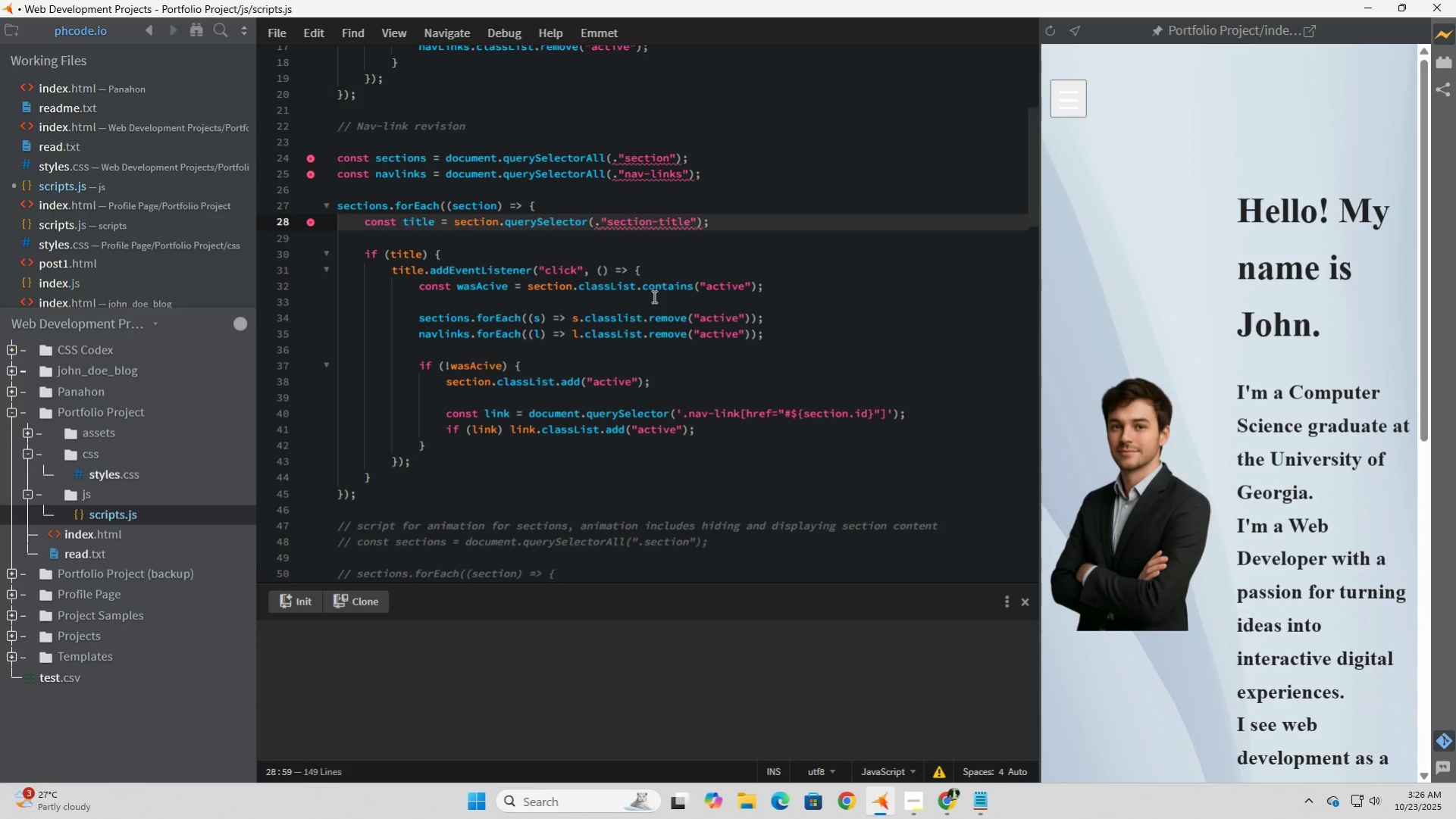 
scroll: coordinate [650, 370], scroll_direction: down, amount: 6.0
 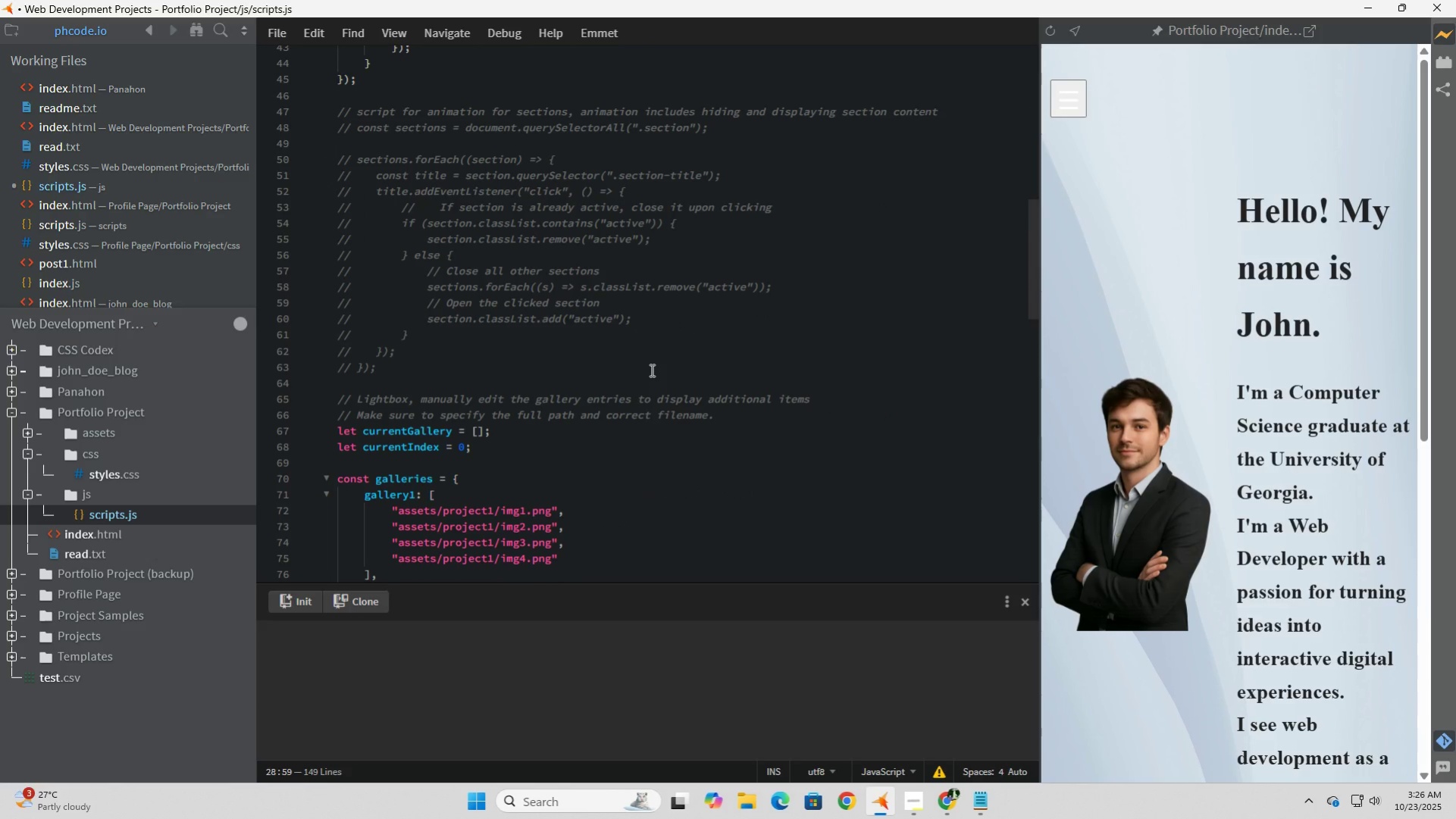 
wait(5.31)
 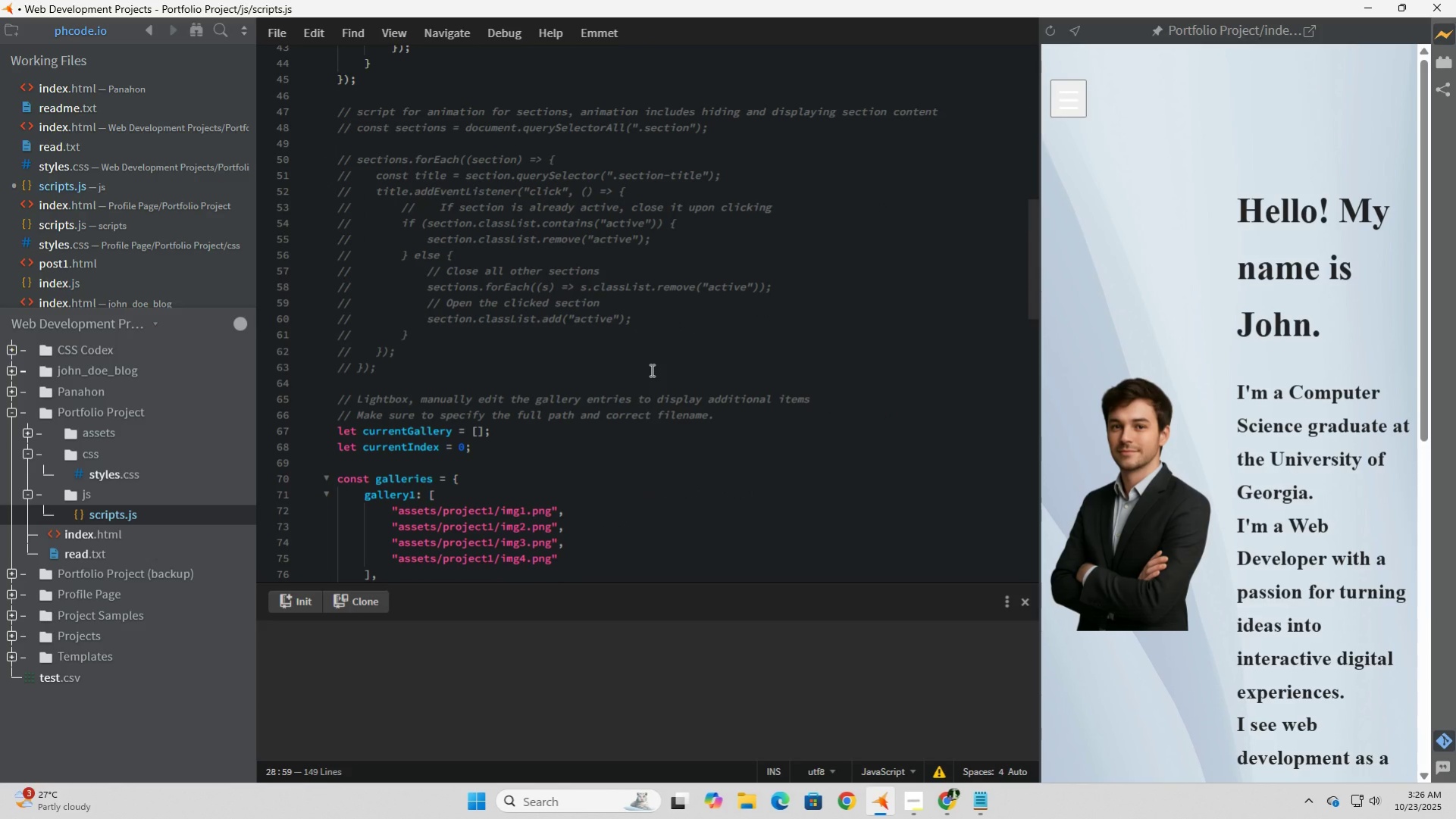 
scroll: coordinate [650, 370], scroll_direction: up, amount: 4.0
 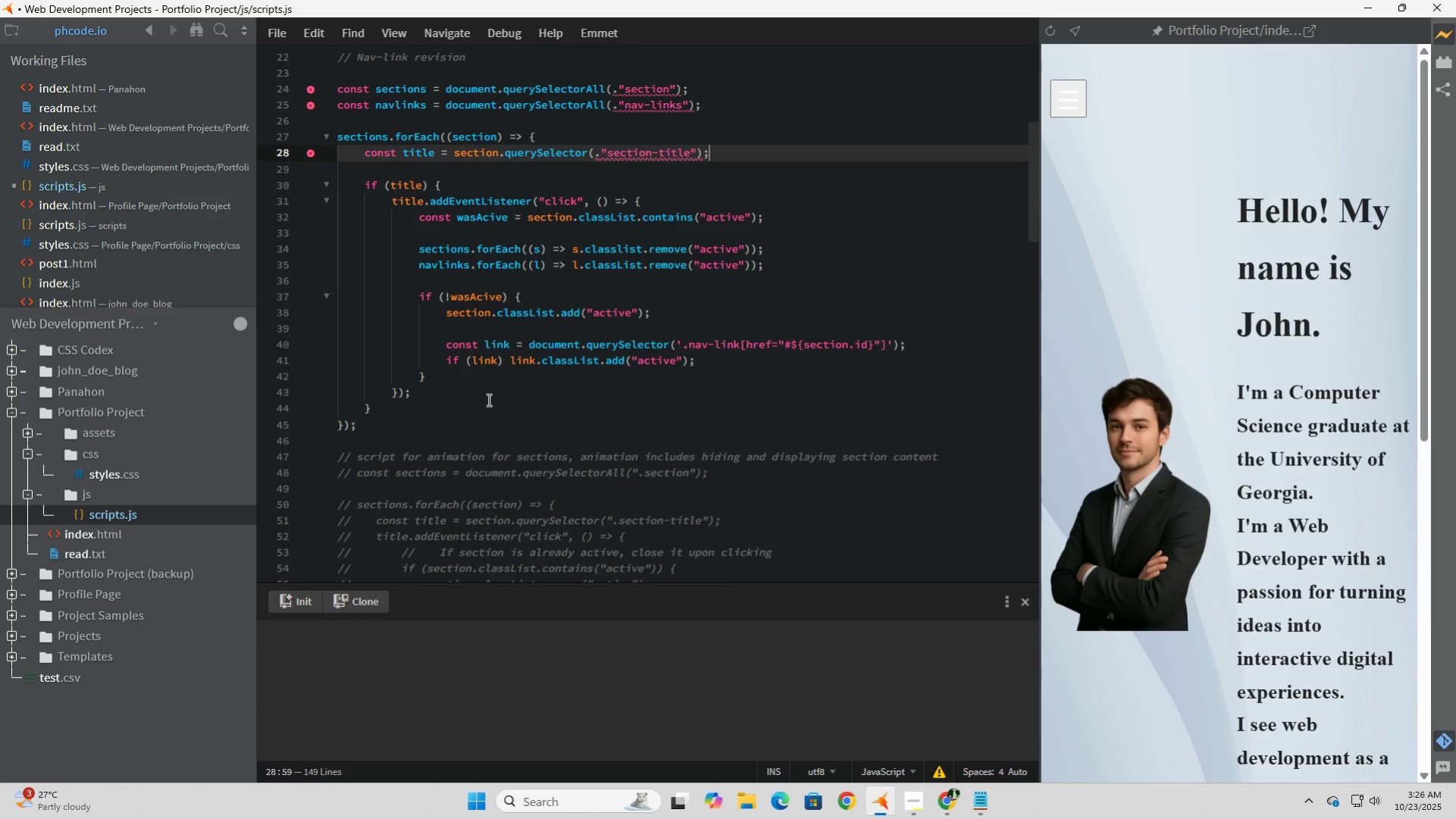 
wait(12.66)
 